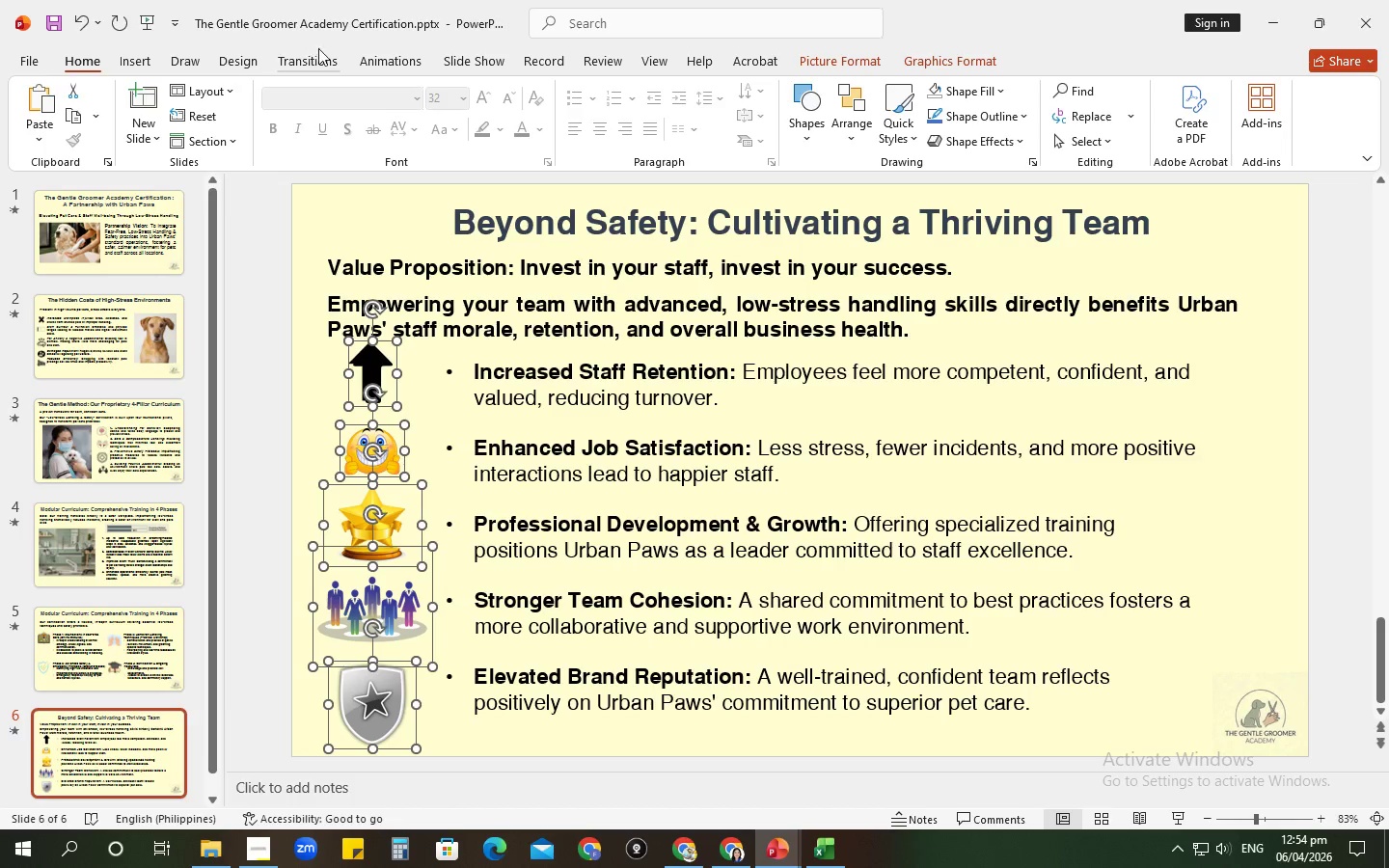 
left_click([368, 51])
 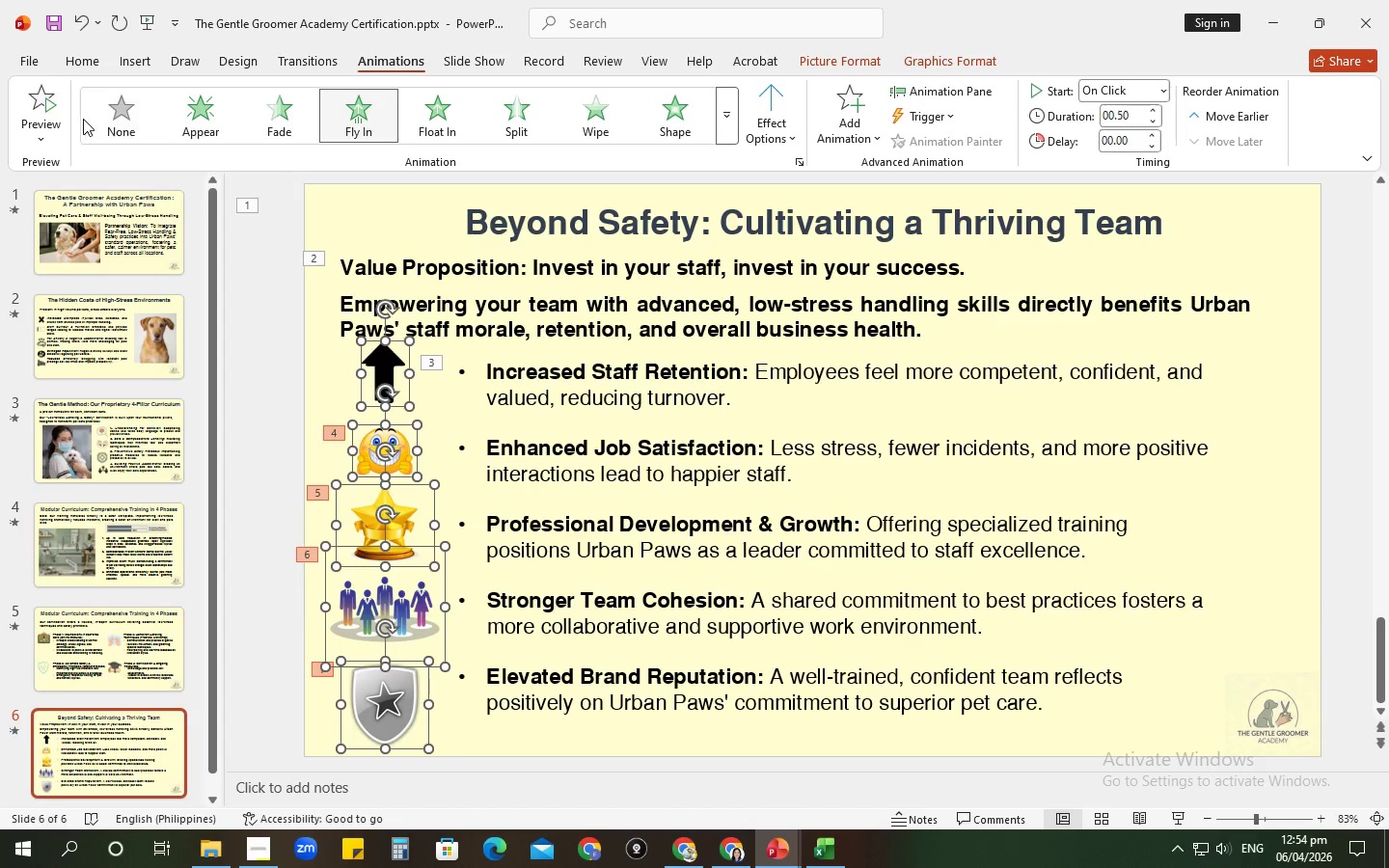 
left_click([97, 119])
 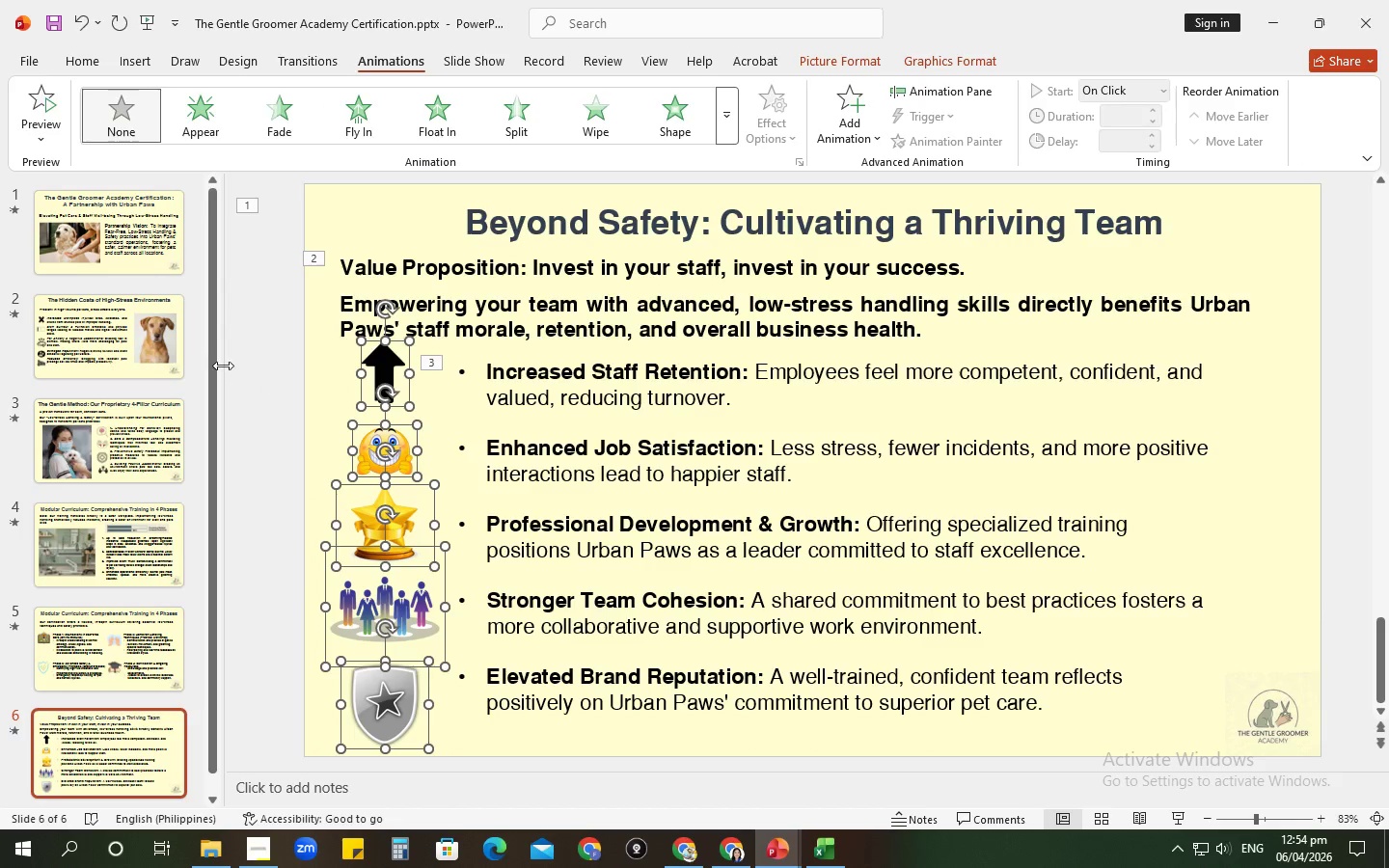 
left_click([221, 363])
 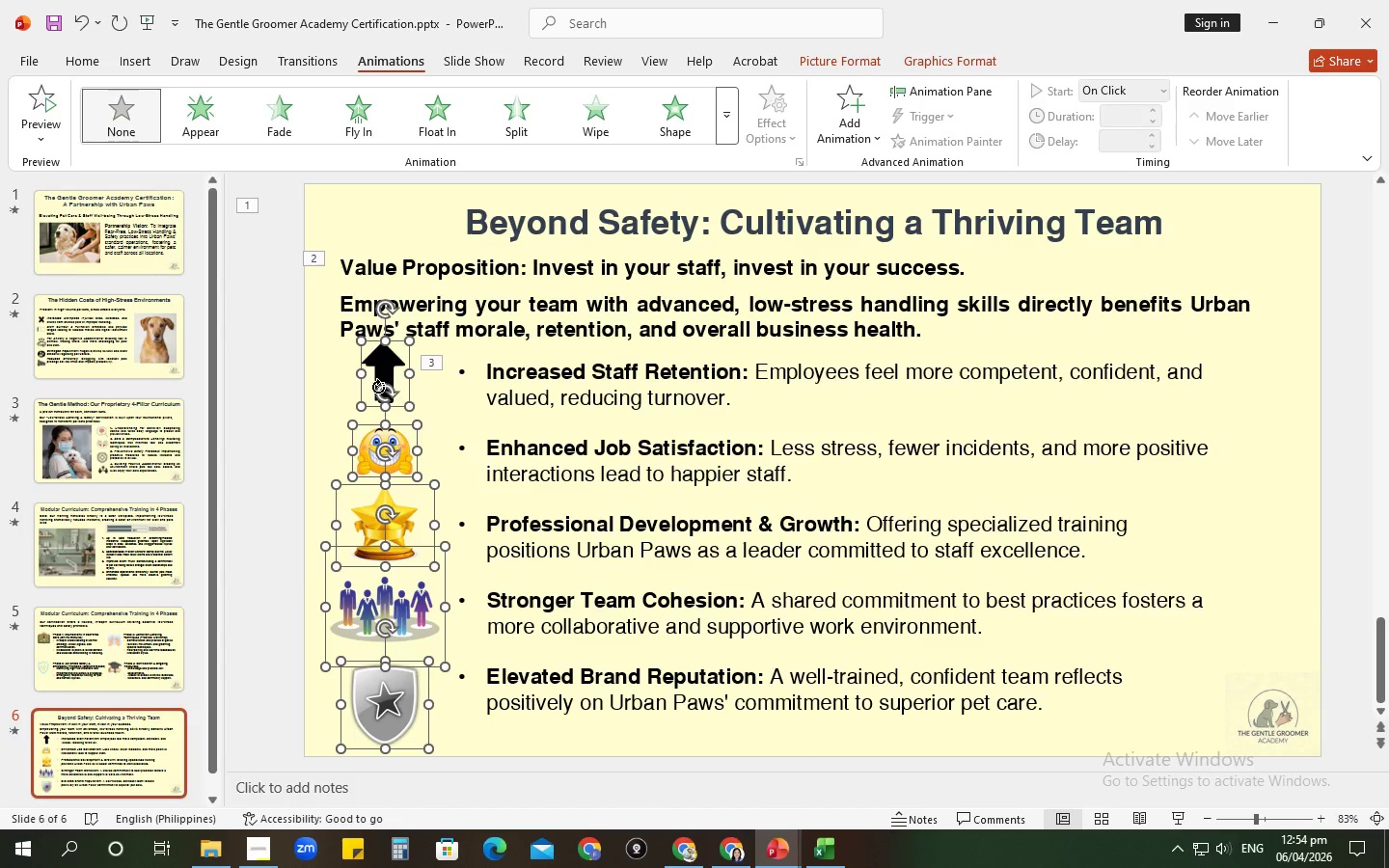 
left_click([281, 373])
 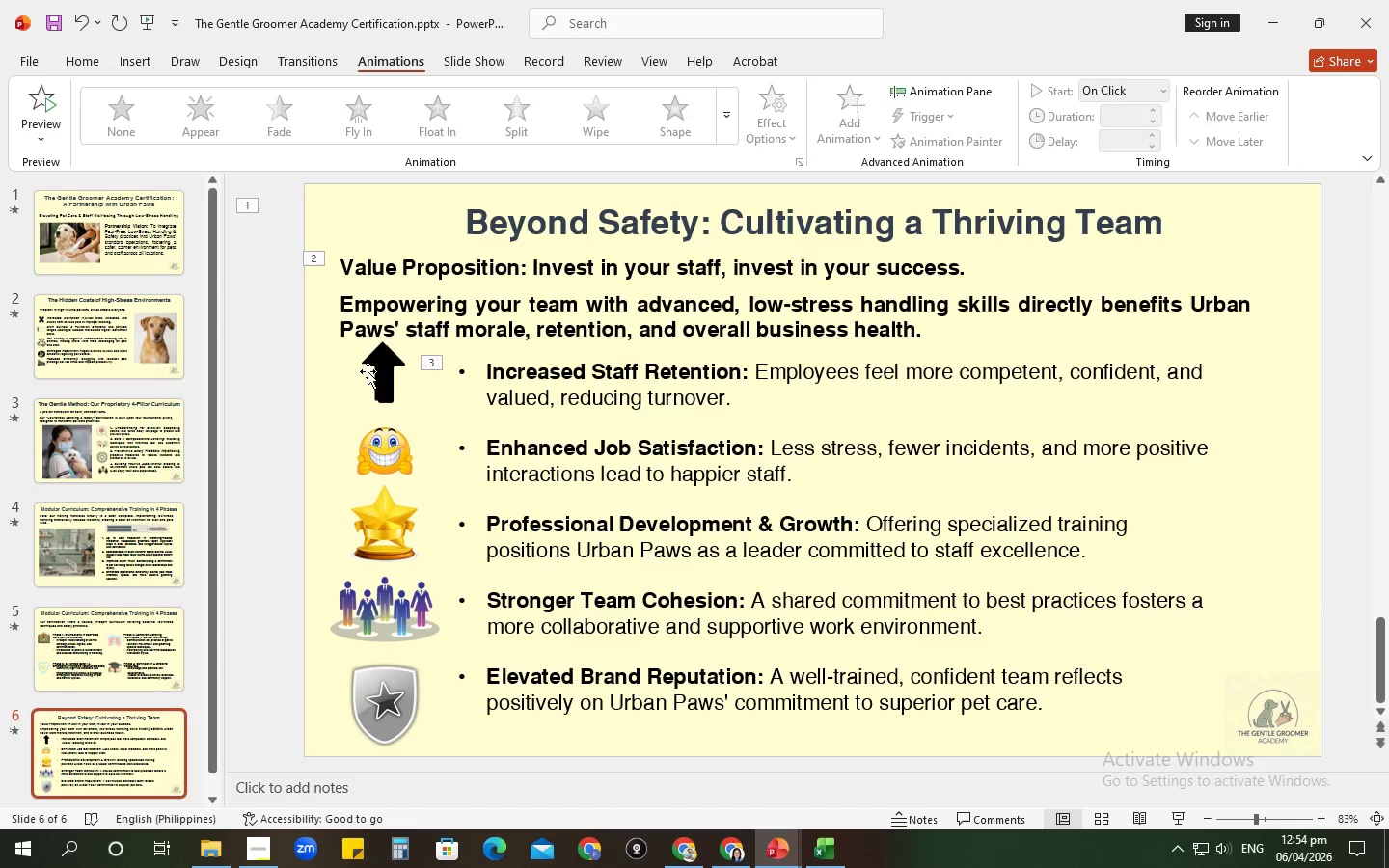 
left_click([370, 371])
 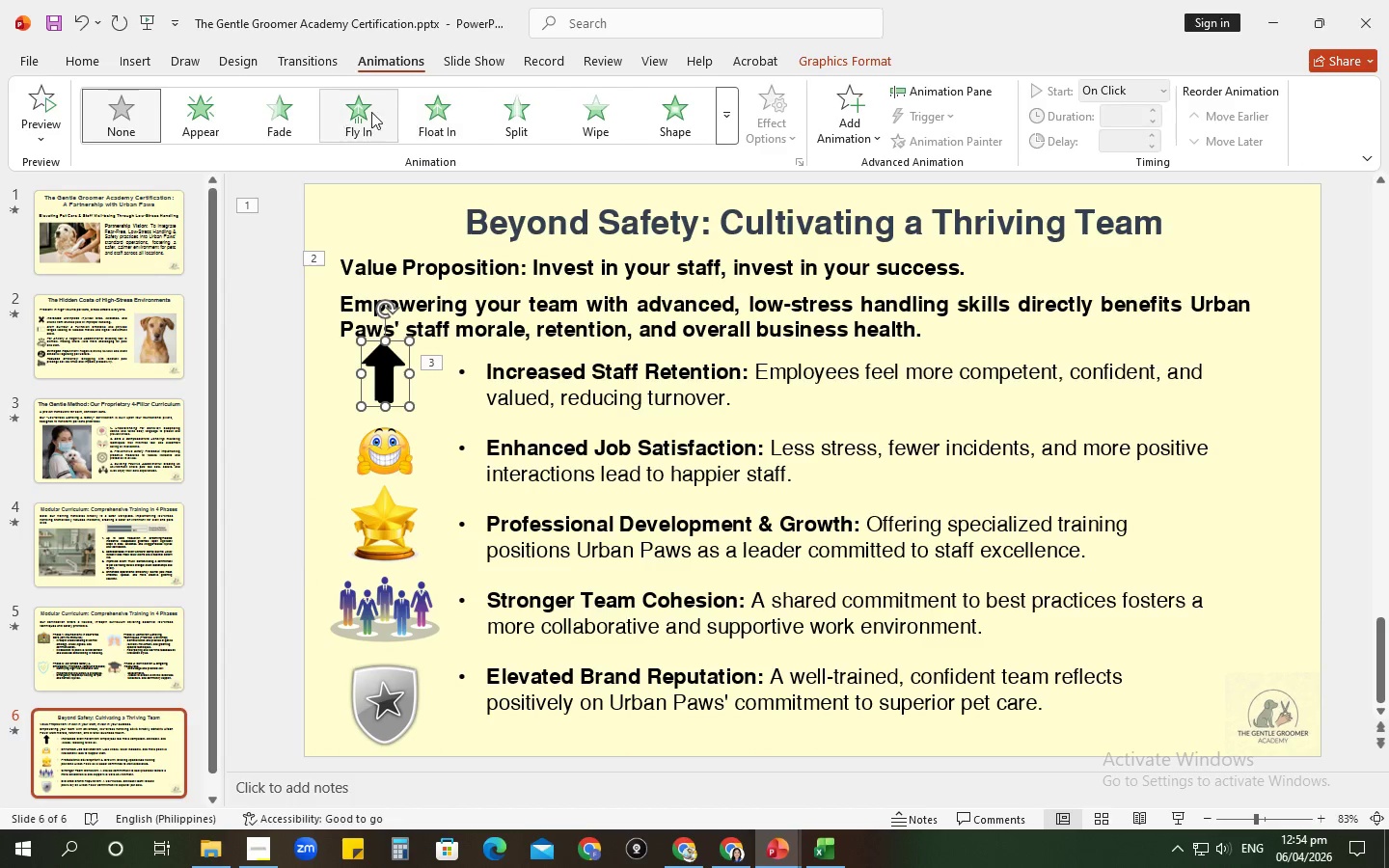 
left_click([363, 112])
 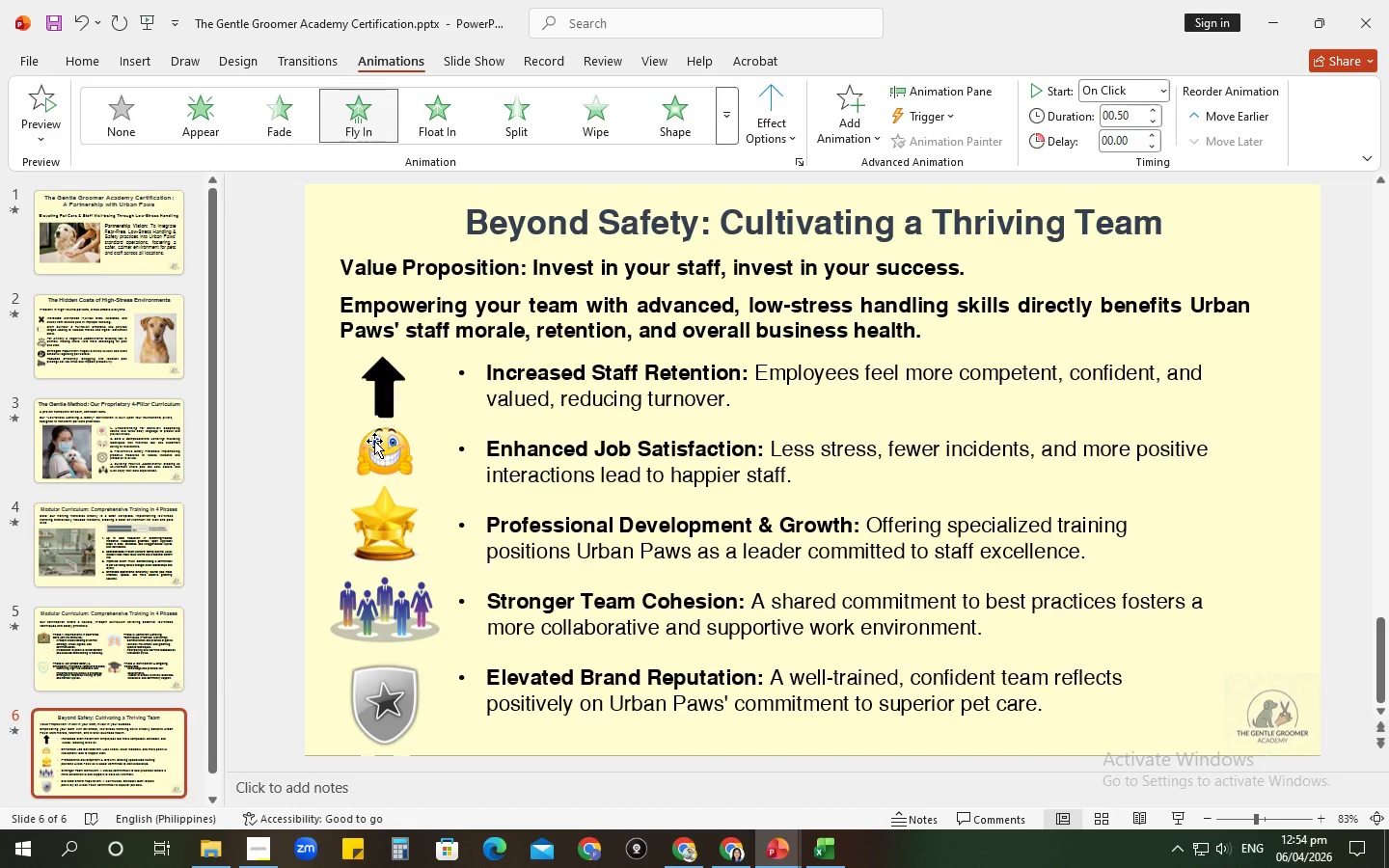 
left_click([374, 441])
 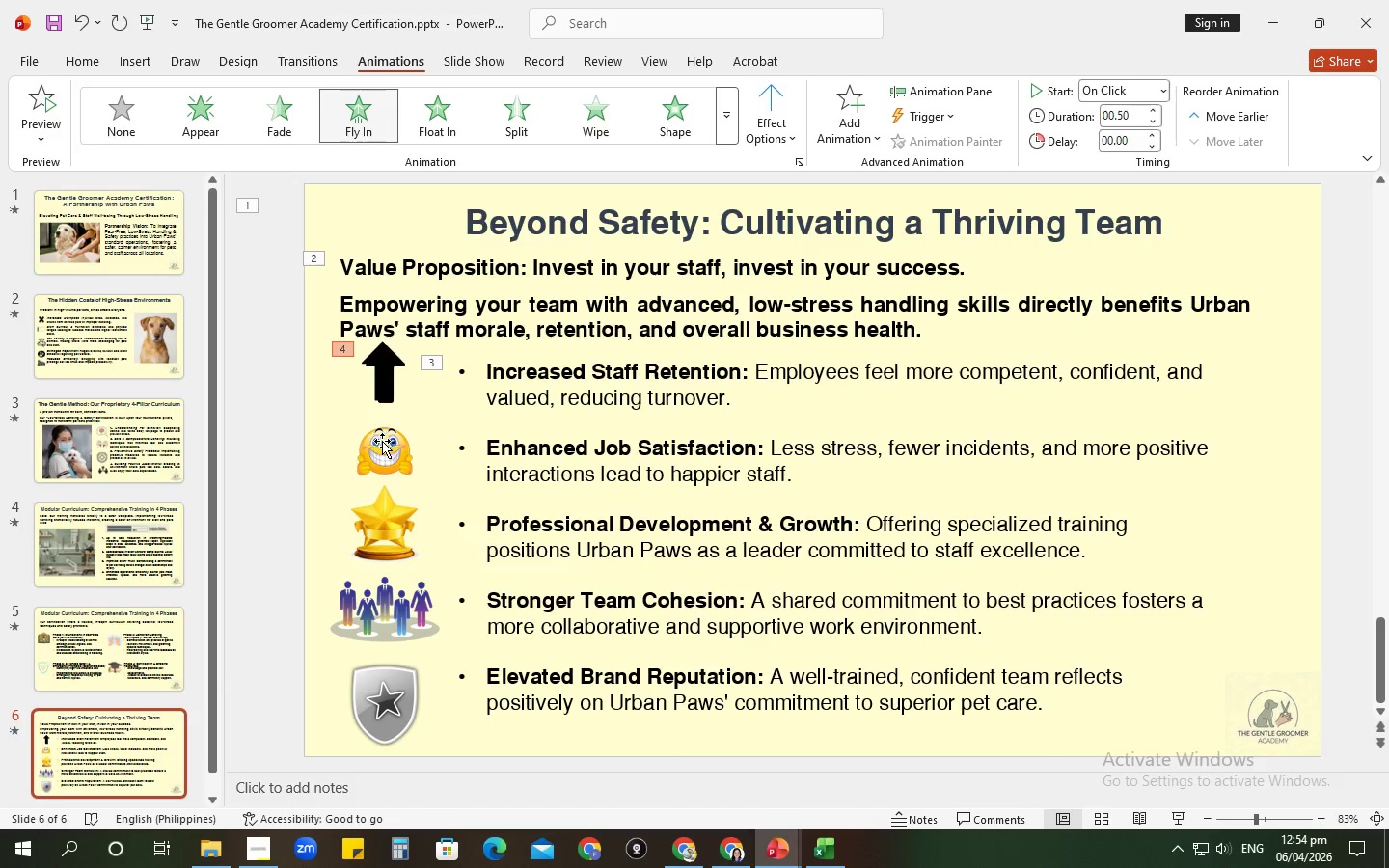 
left_click([381, 442])
 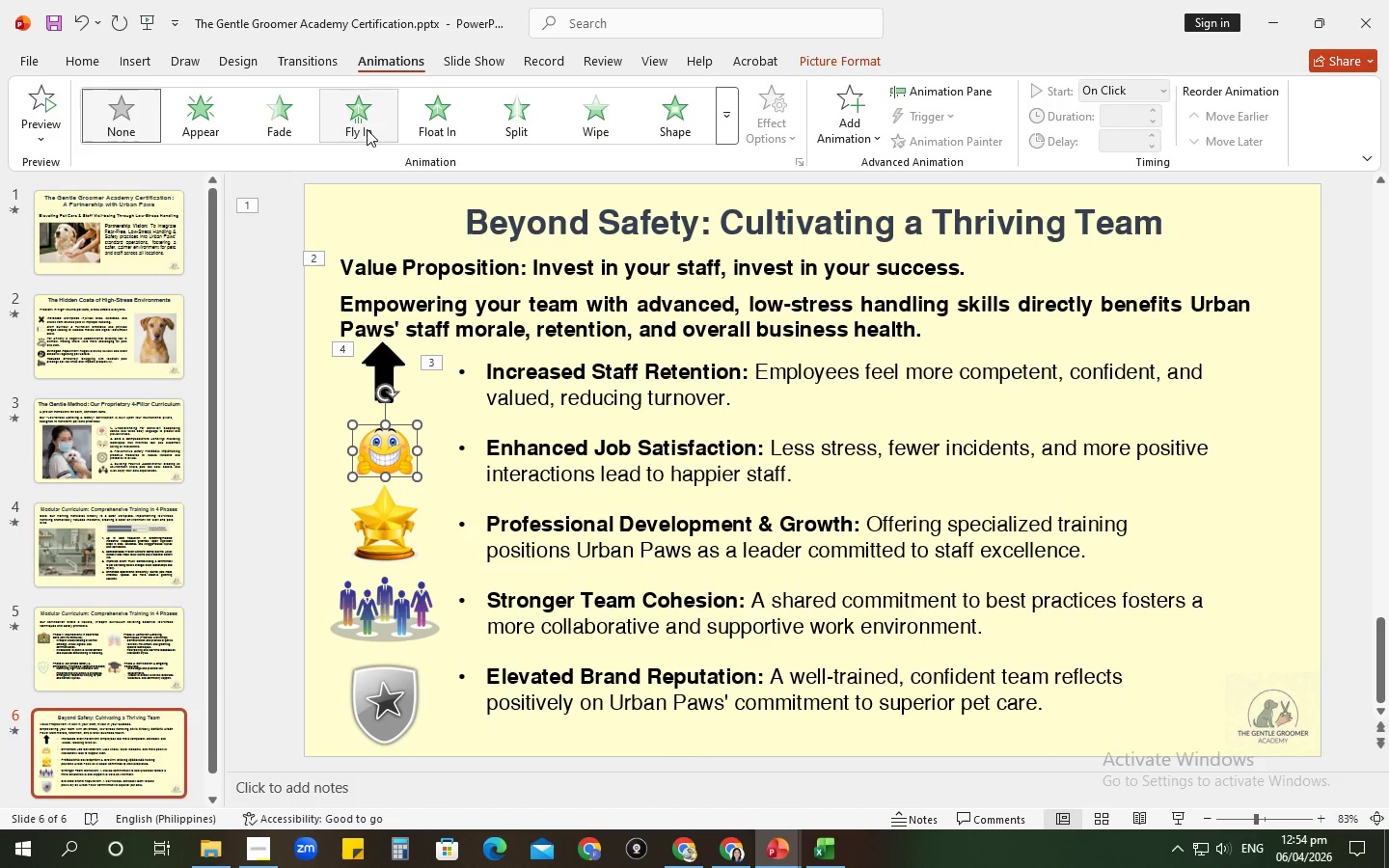 
left_click([364, 116])
 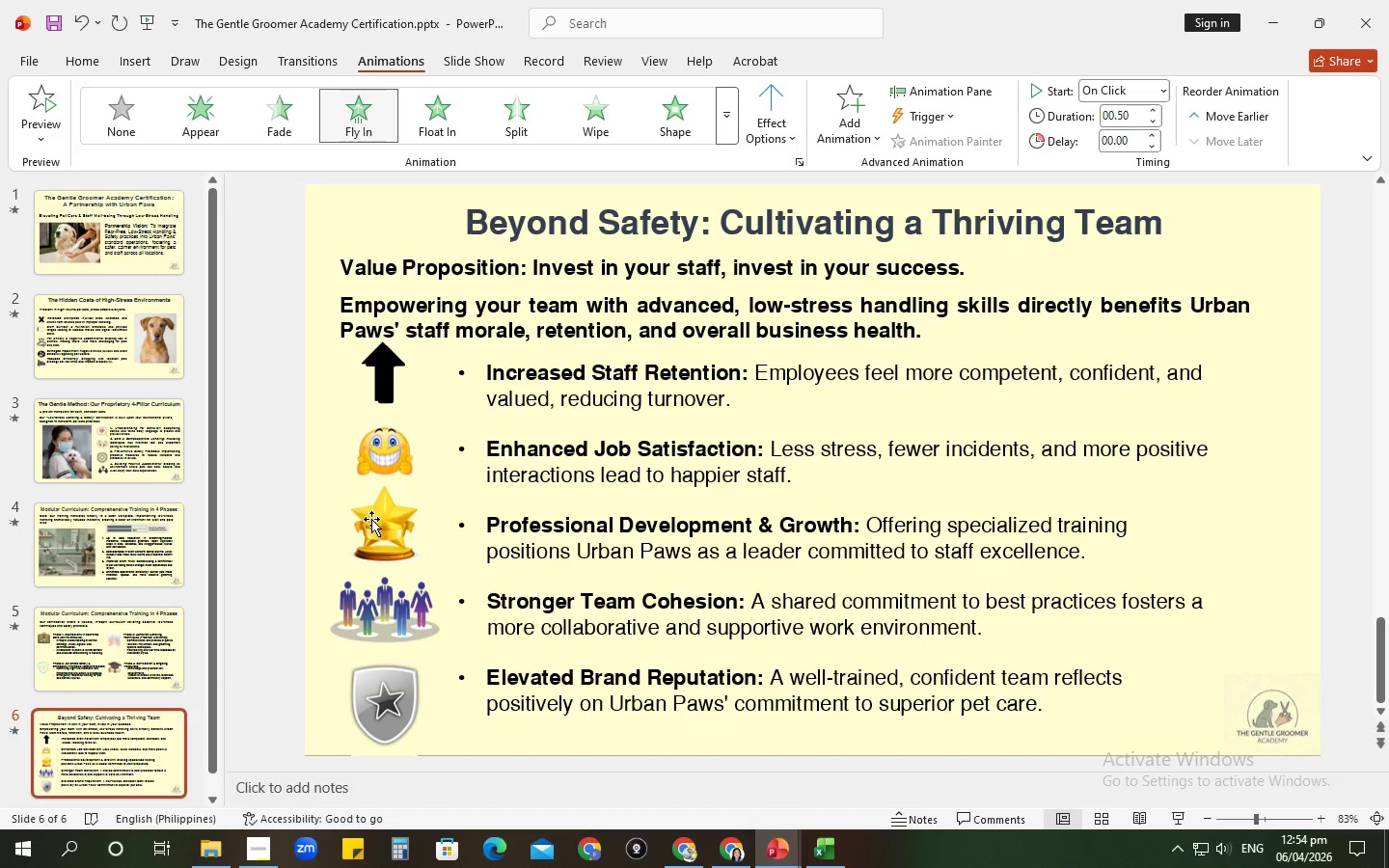 
left_click([371, 519])
 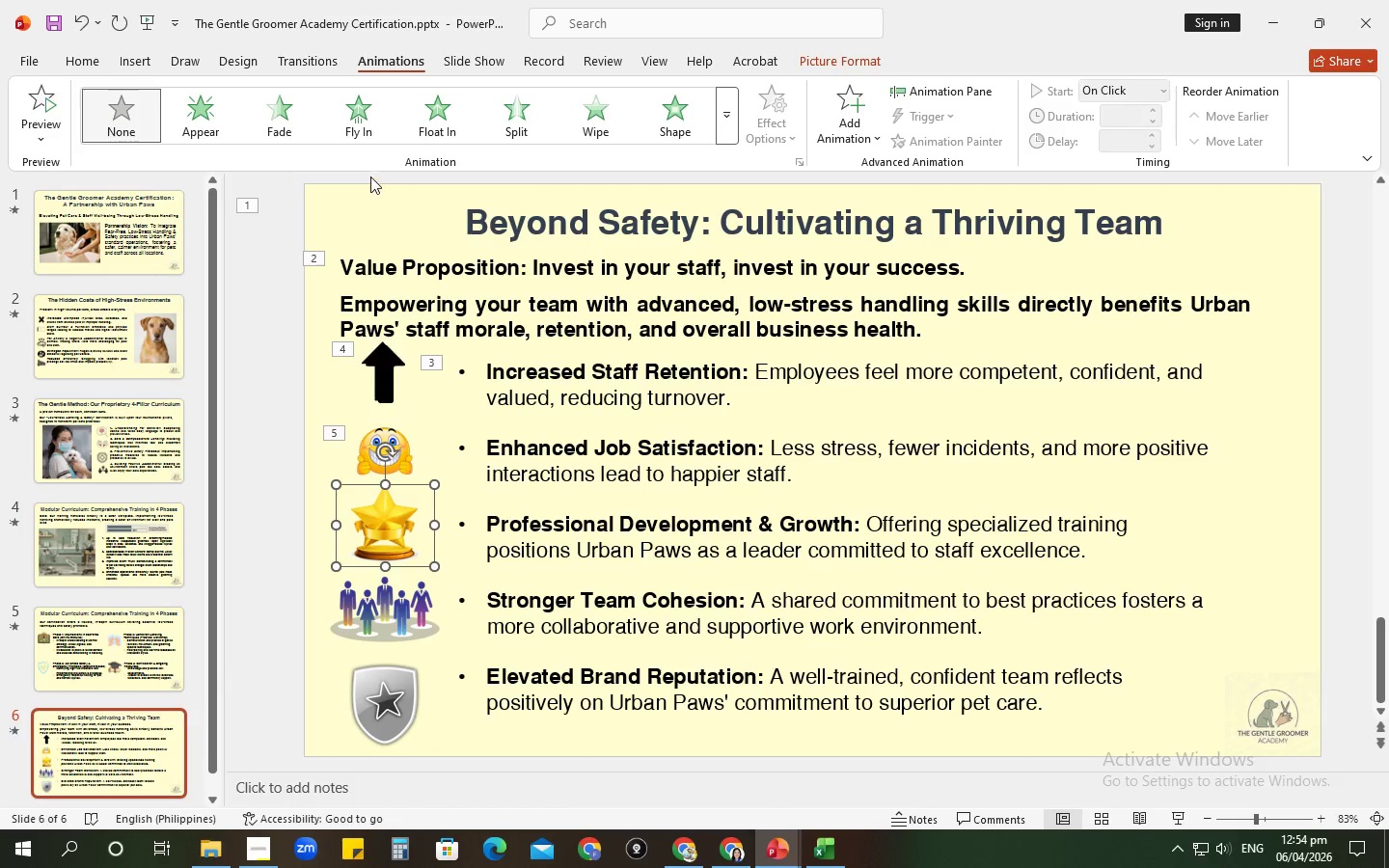 
left_click([369, 118])
 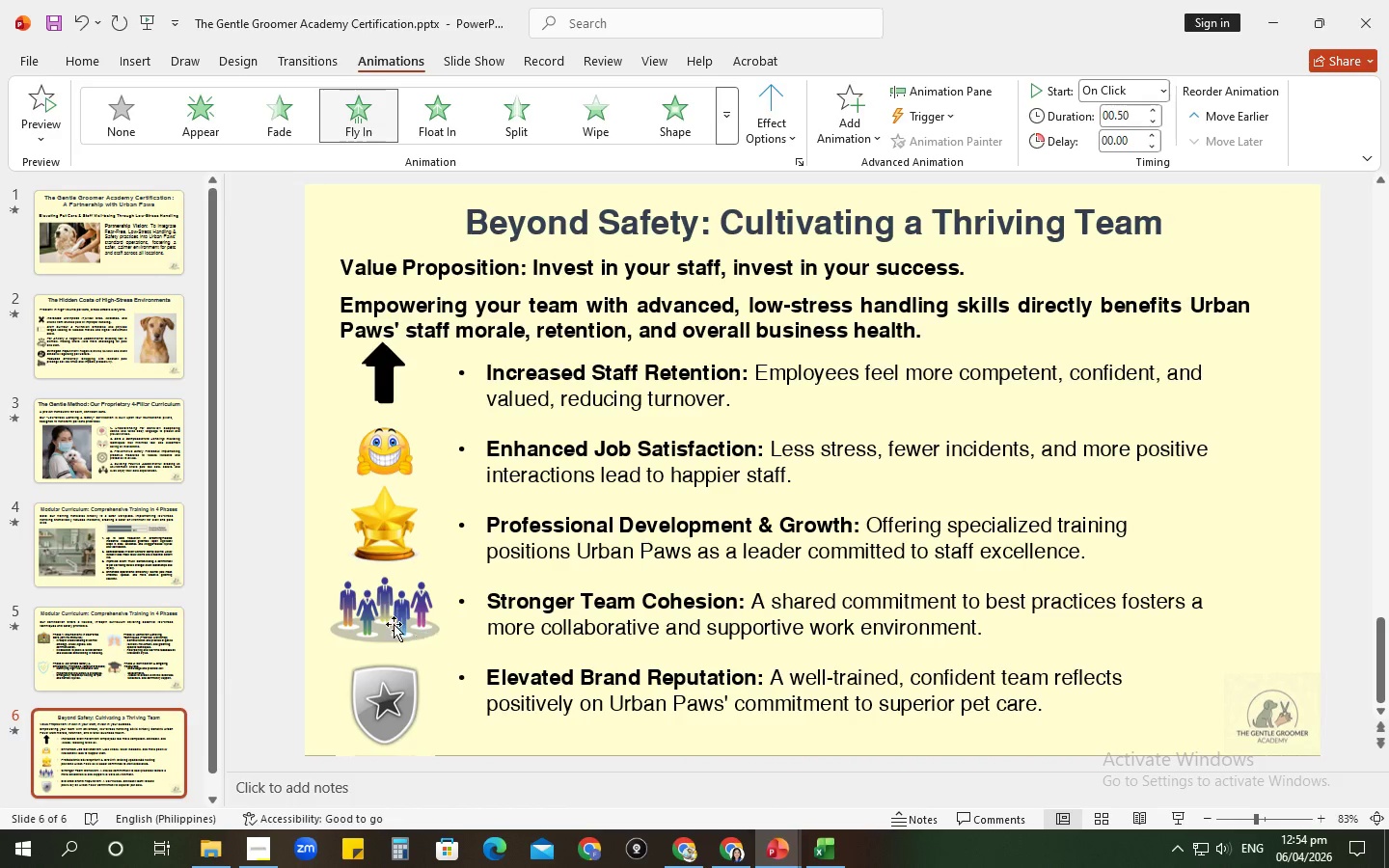 
left_click([362, 604])
 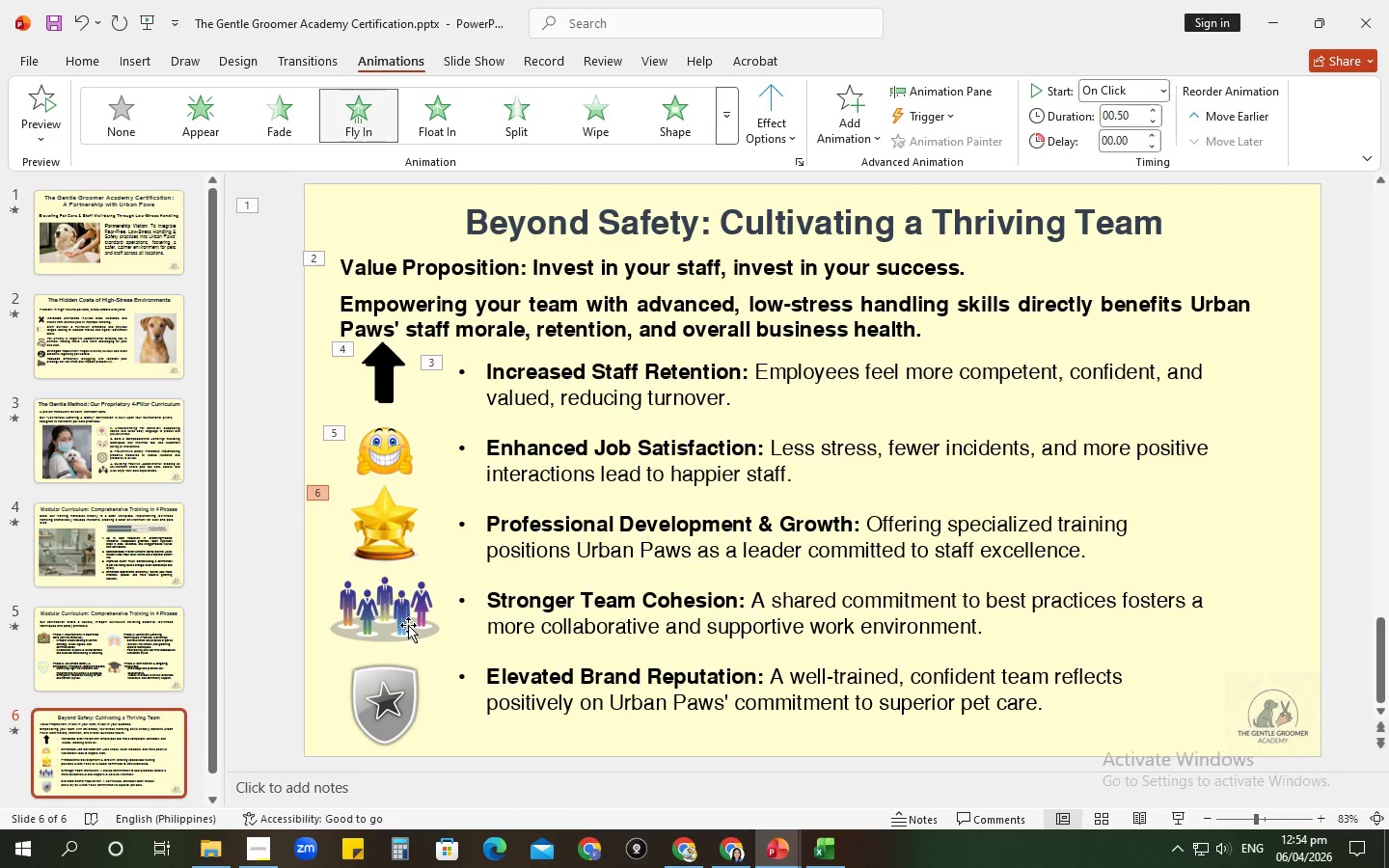 
left_click([408, 625])
 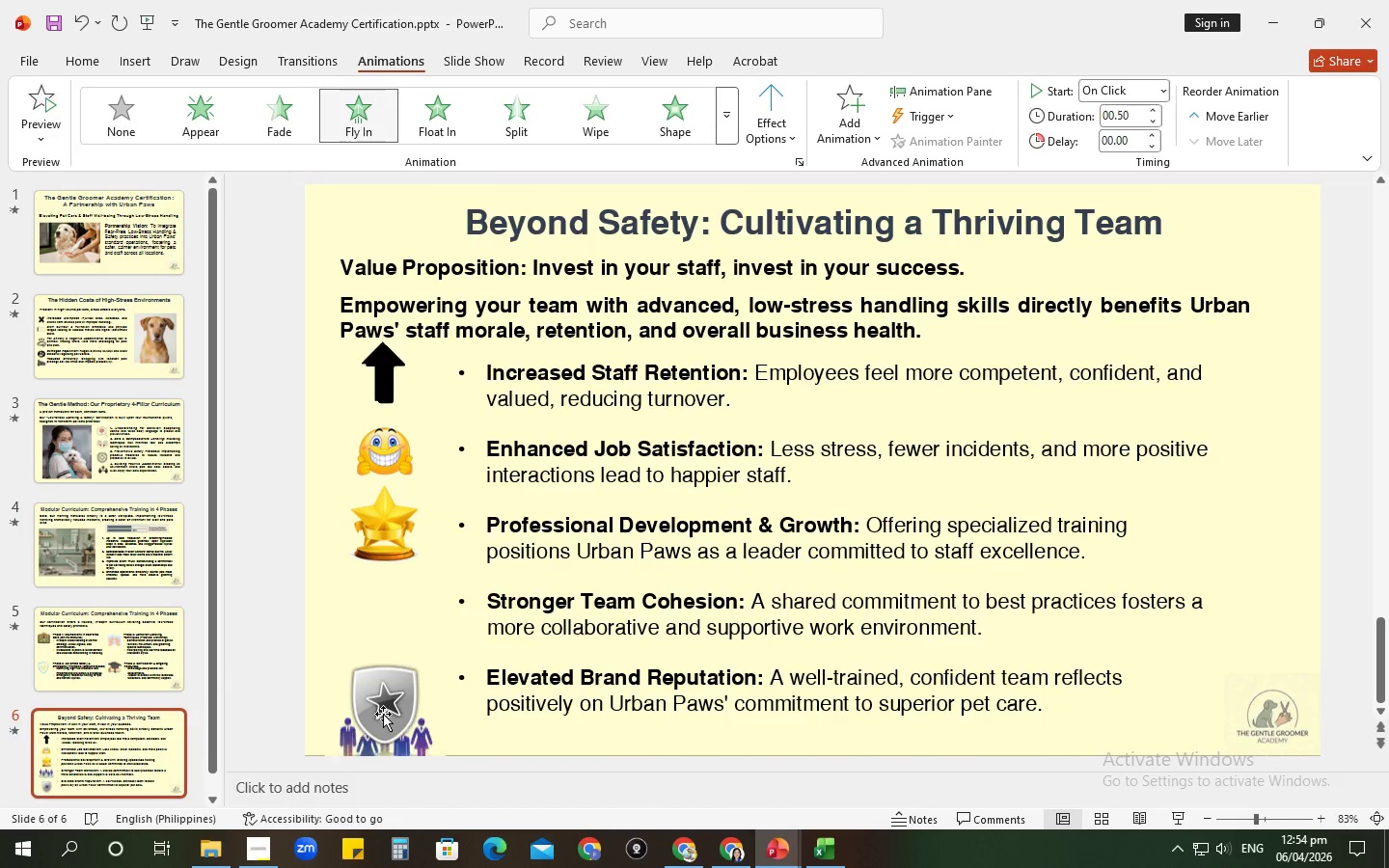 
left_click([385, 697])
 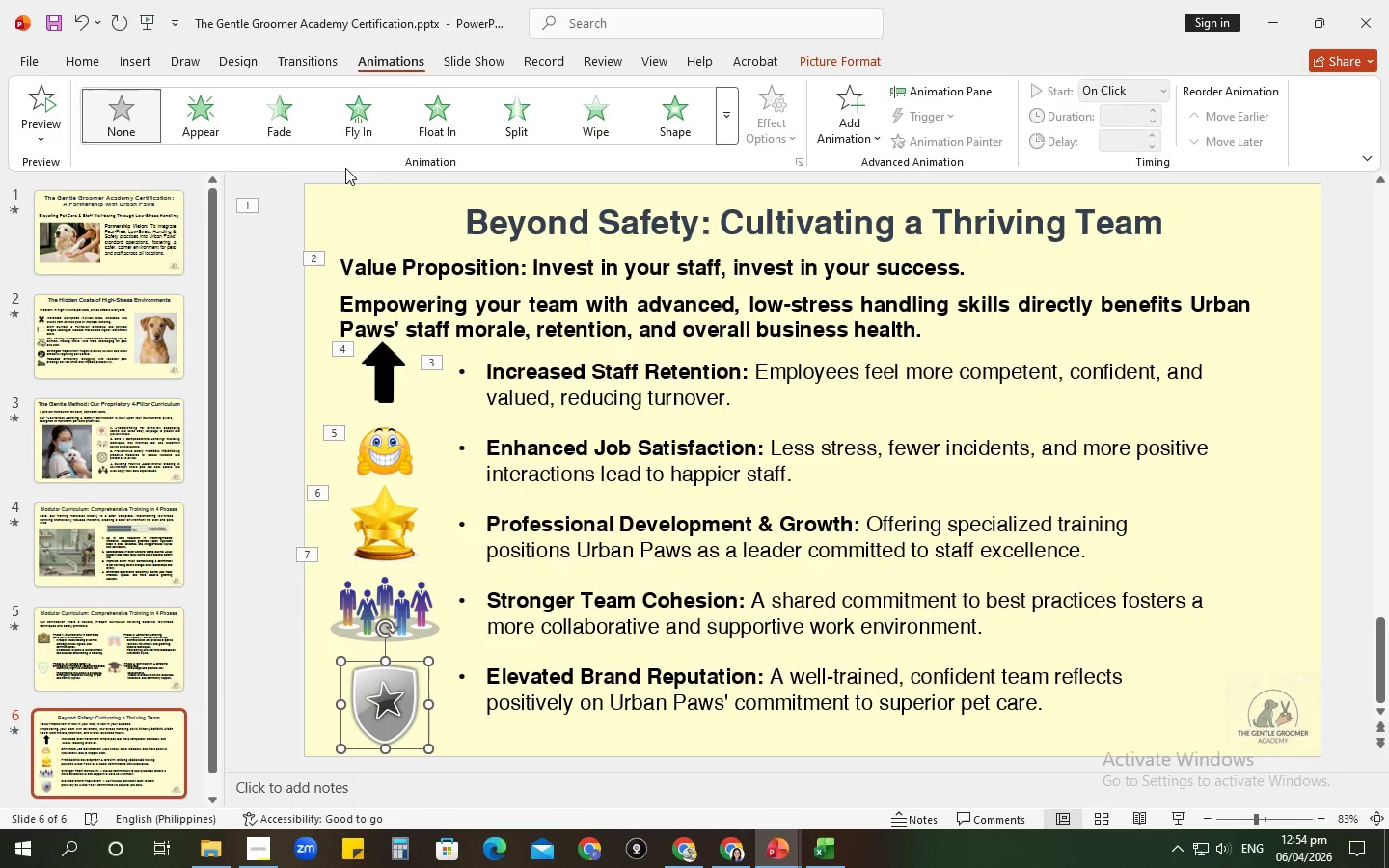 
left_click([354, 123])
 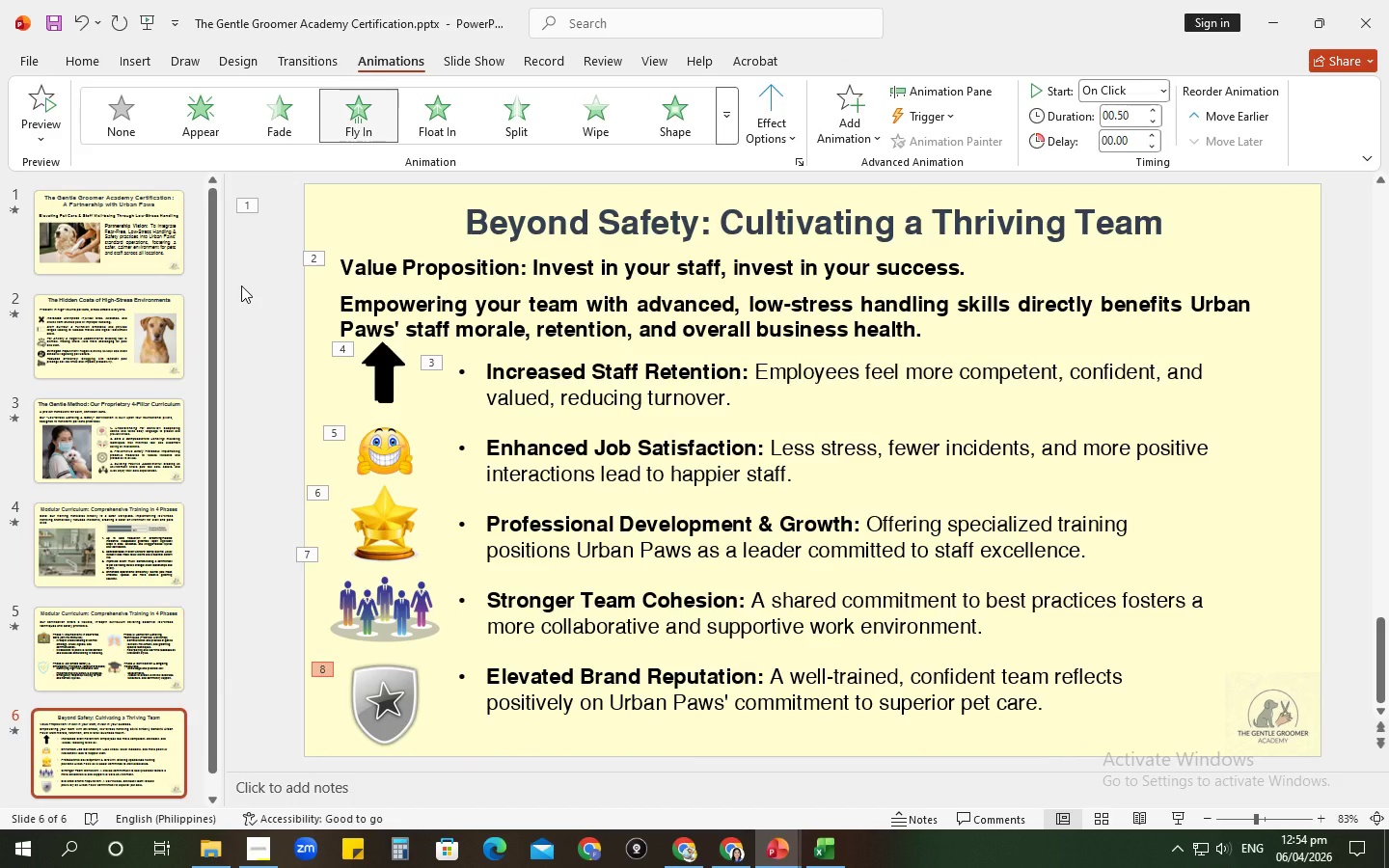 
key(Control+ControlLeft)
 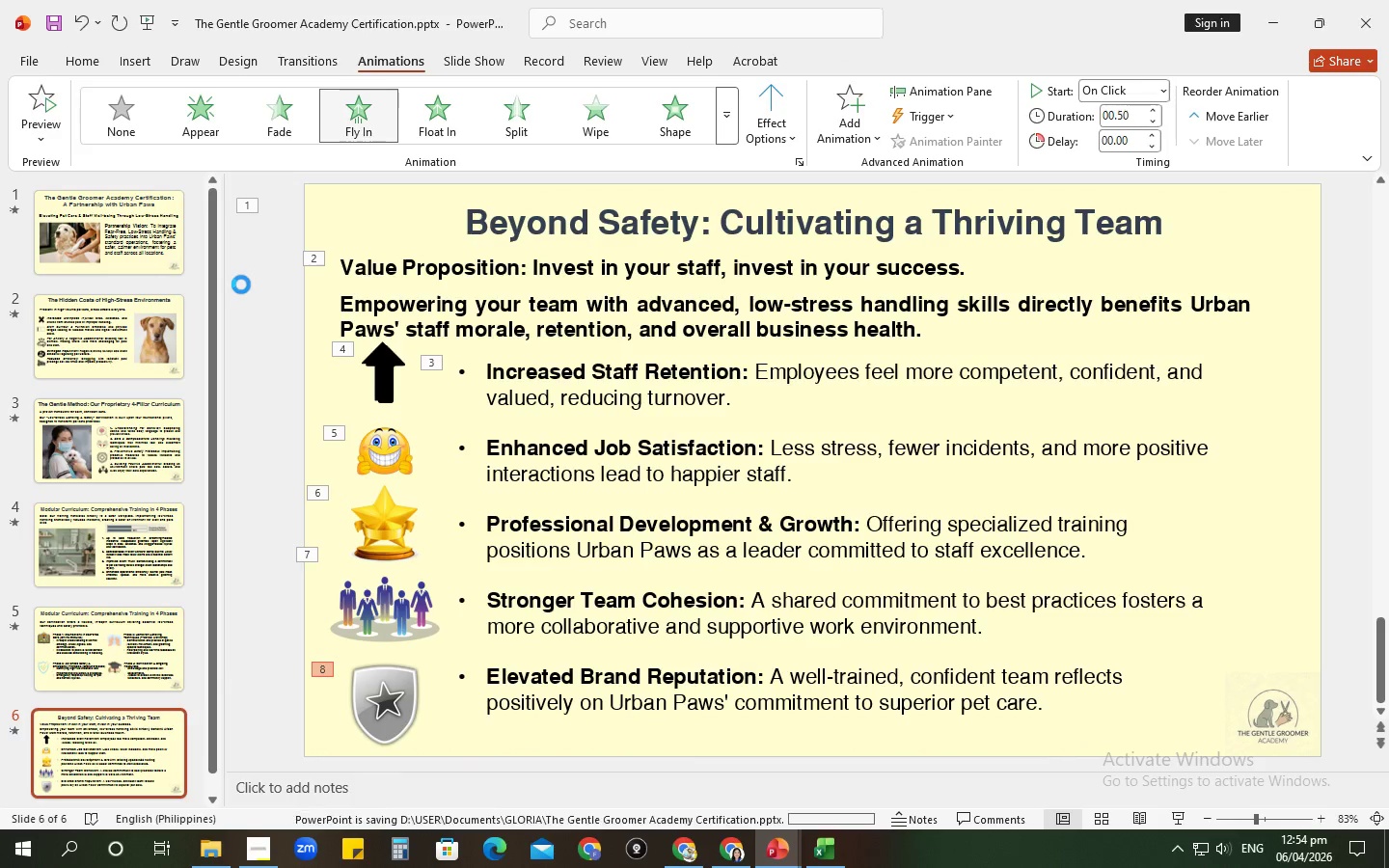 
key(Control+S)
 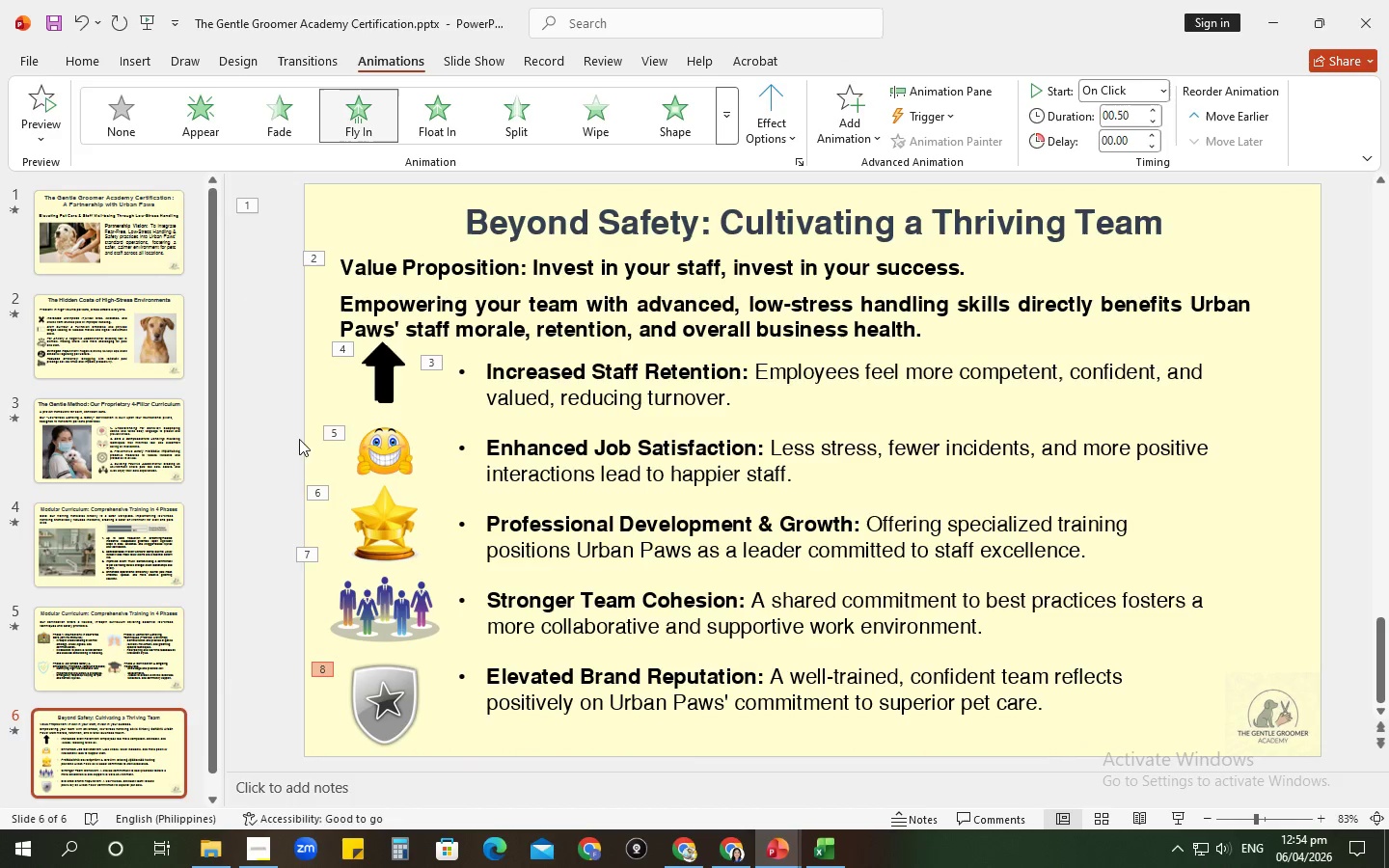 
left_click([249, 416])
 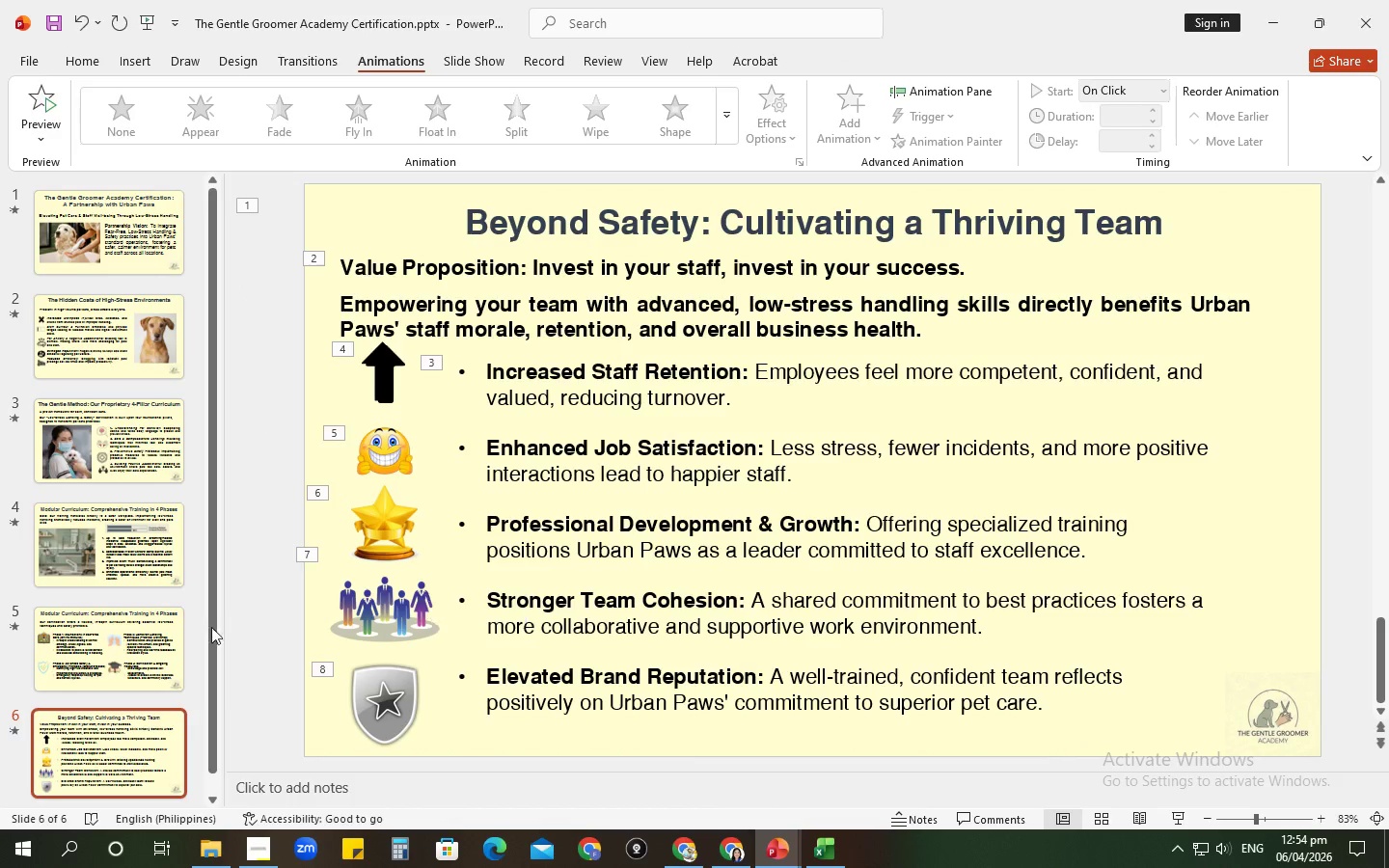 
scroll: coordinate [154, 608], scroll_direction: down, amount: 3.0
 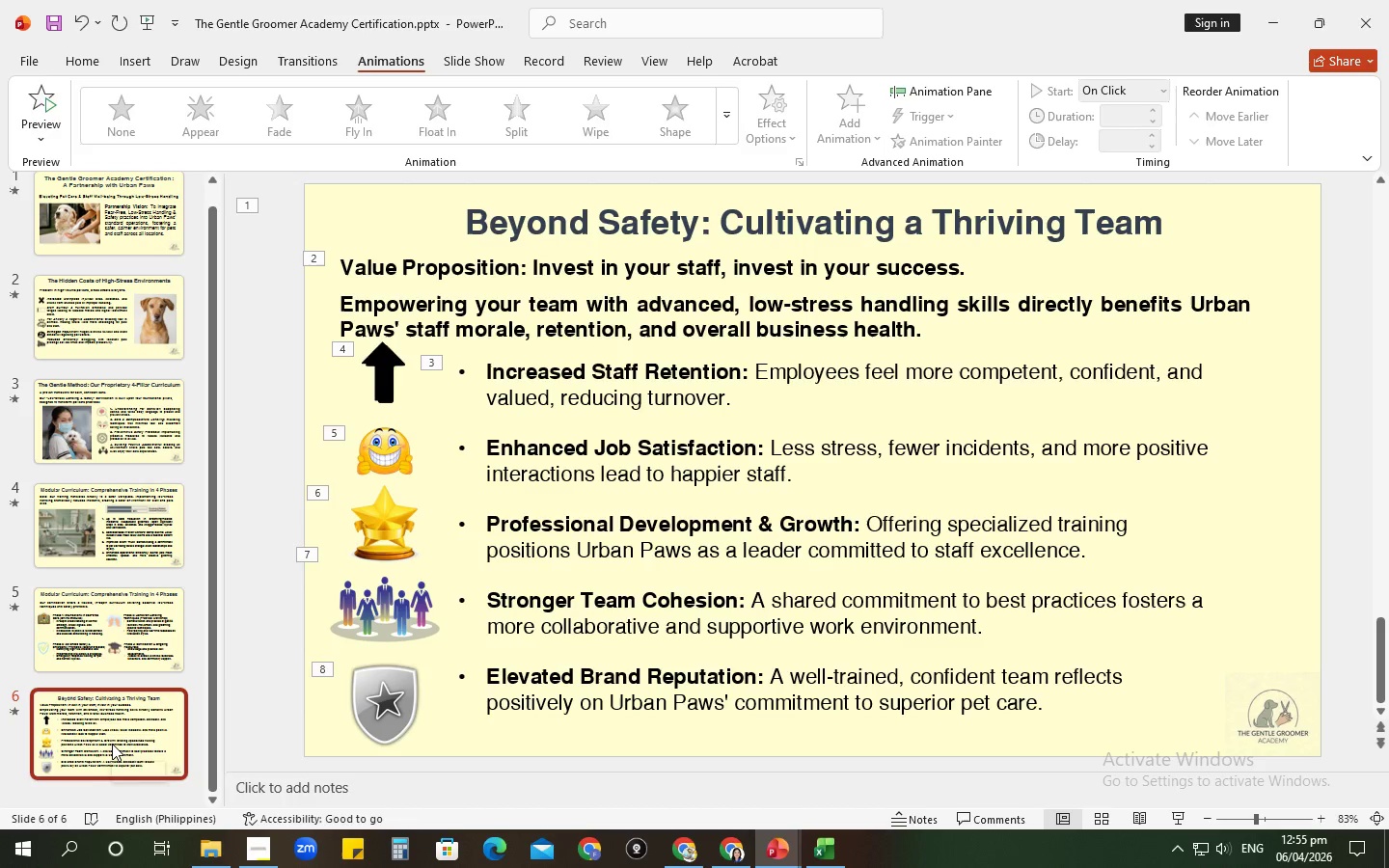 
key(Control+D)
 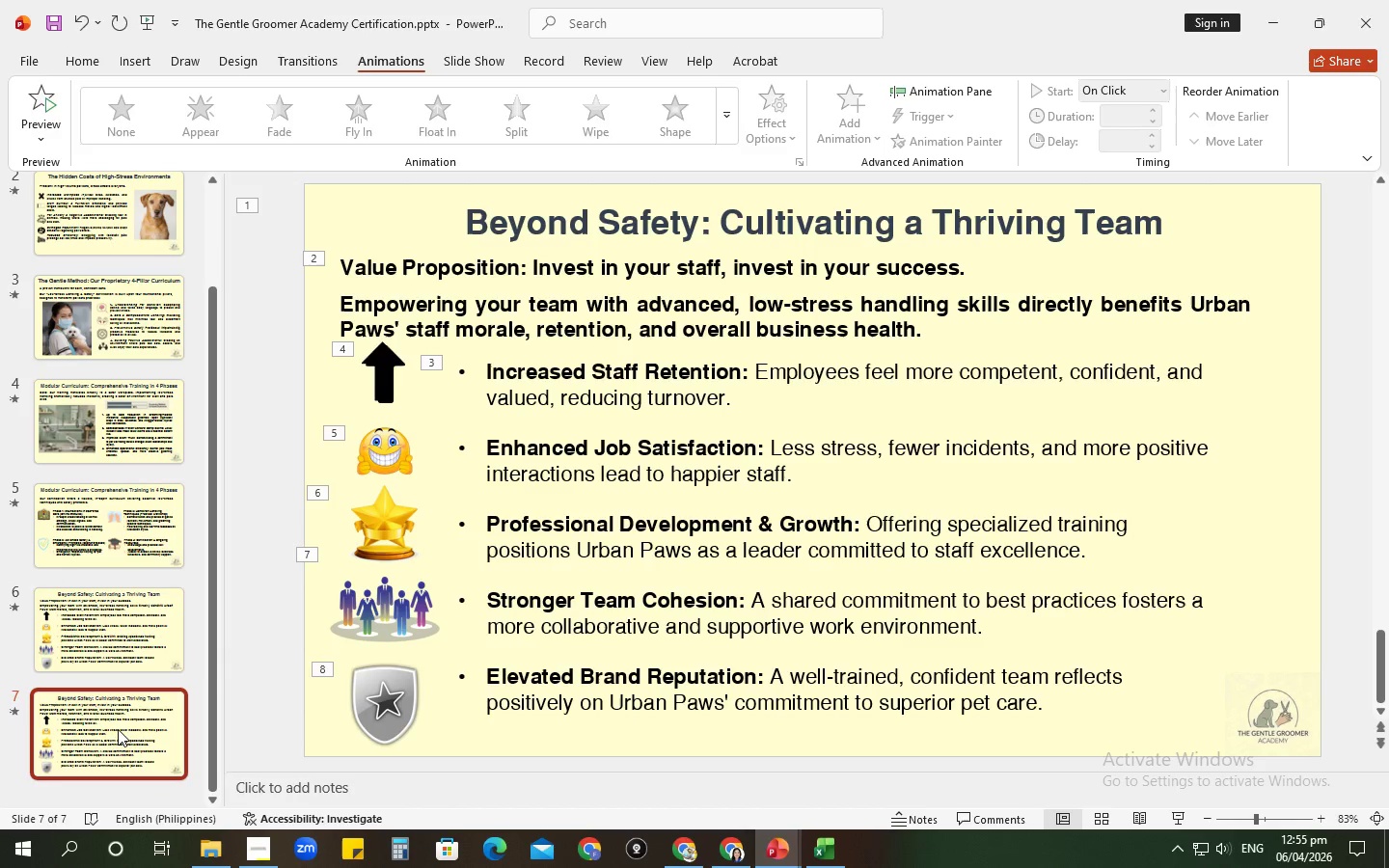 
key(Alt+Tab)
 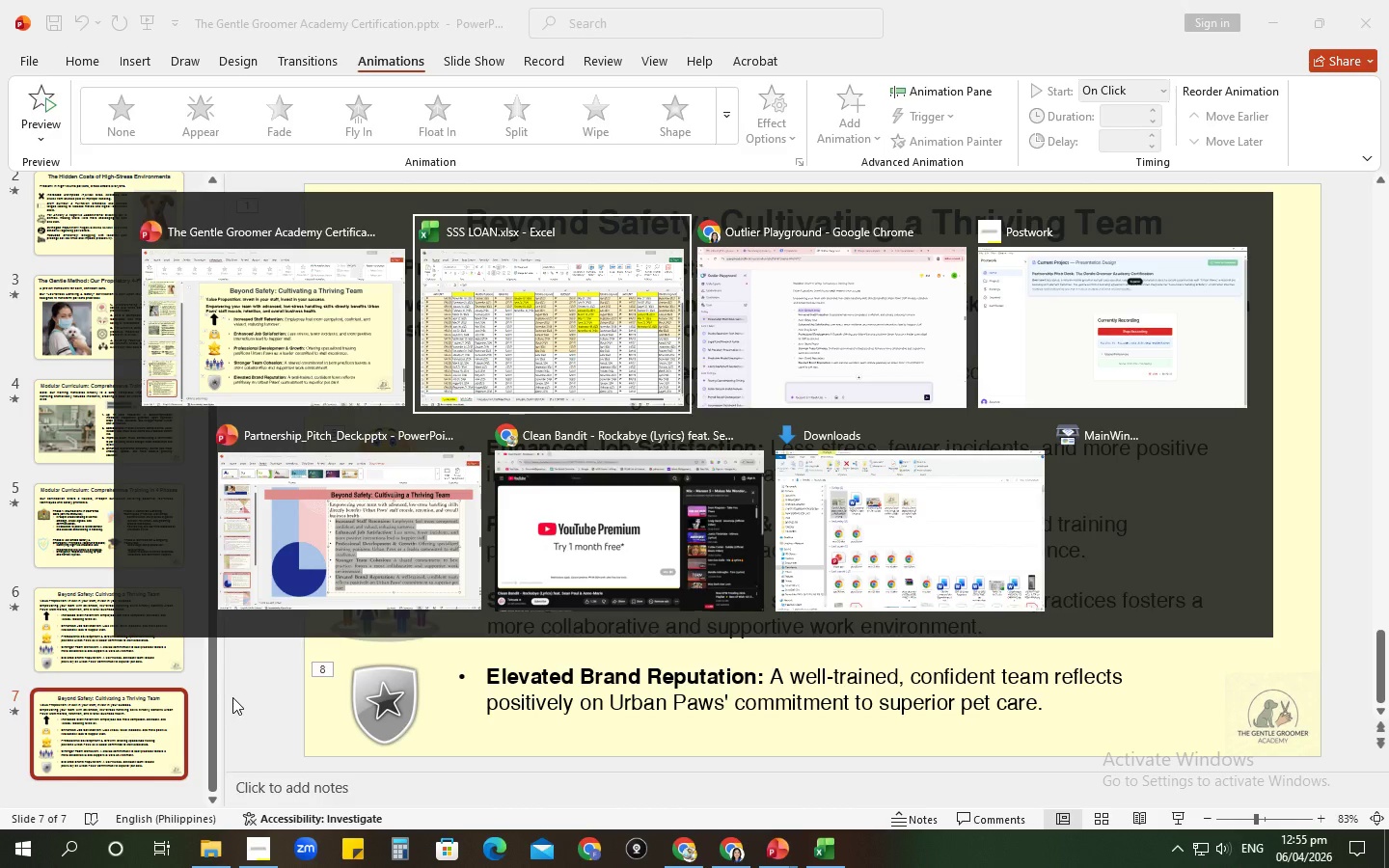 
key(Alt+Tab)
 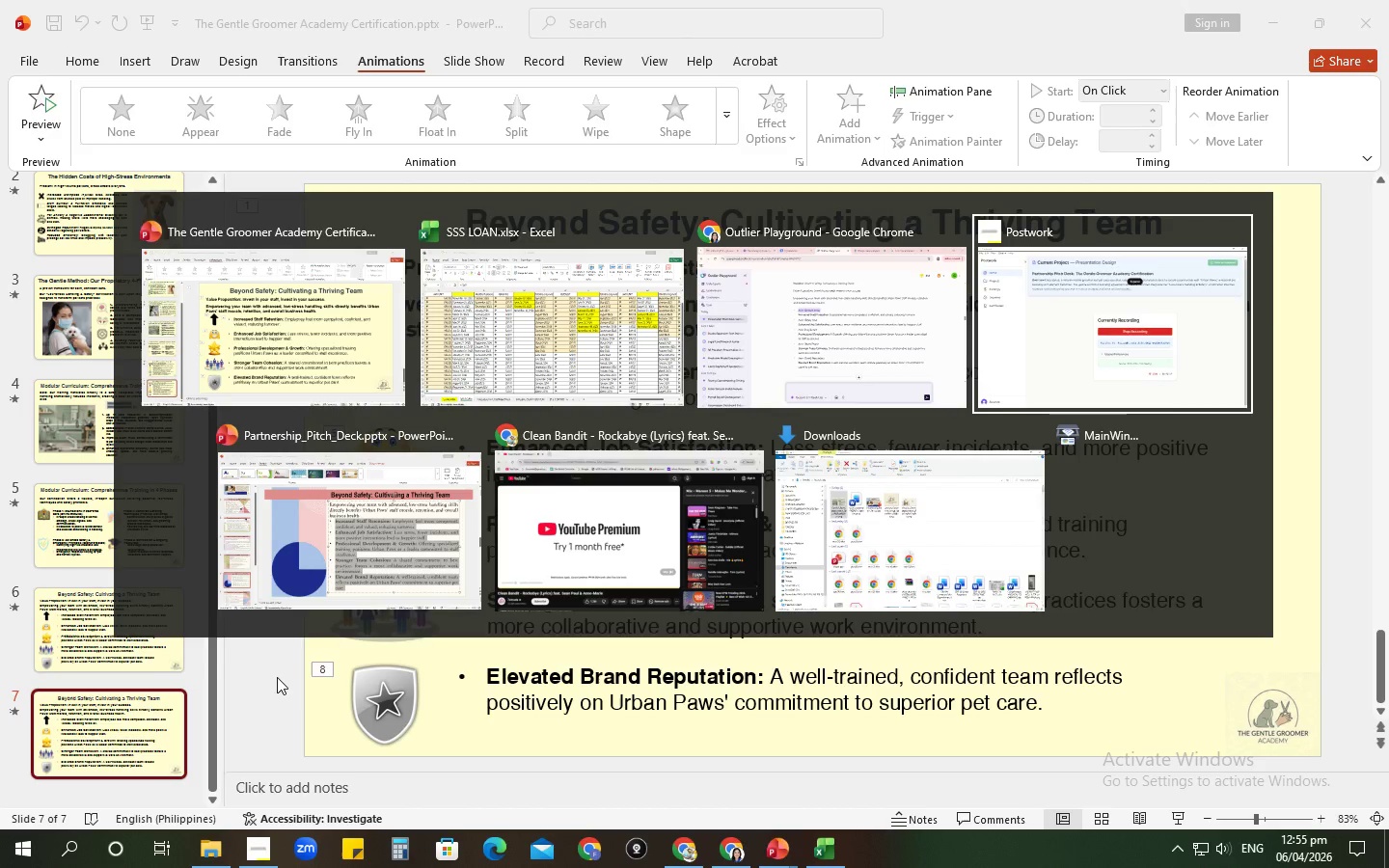 
key(Alt+Tab)
 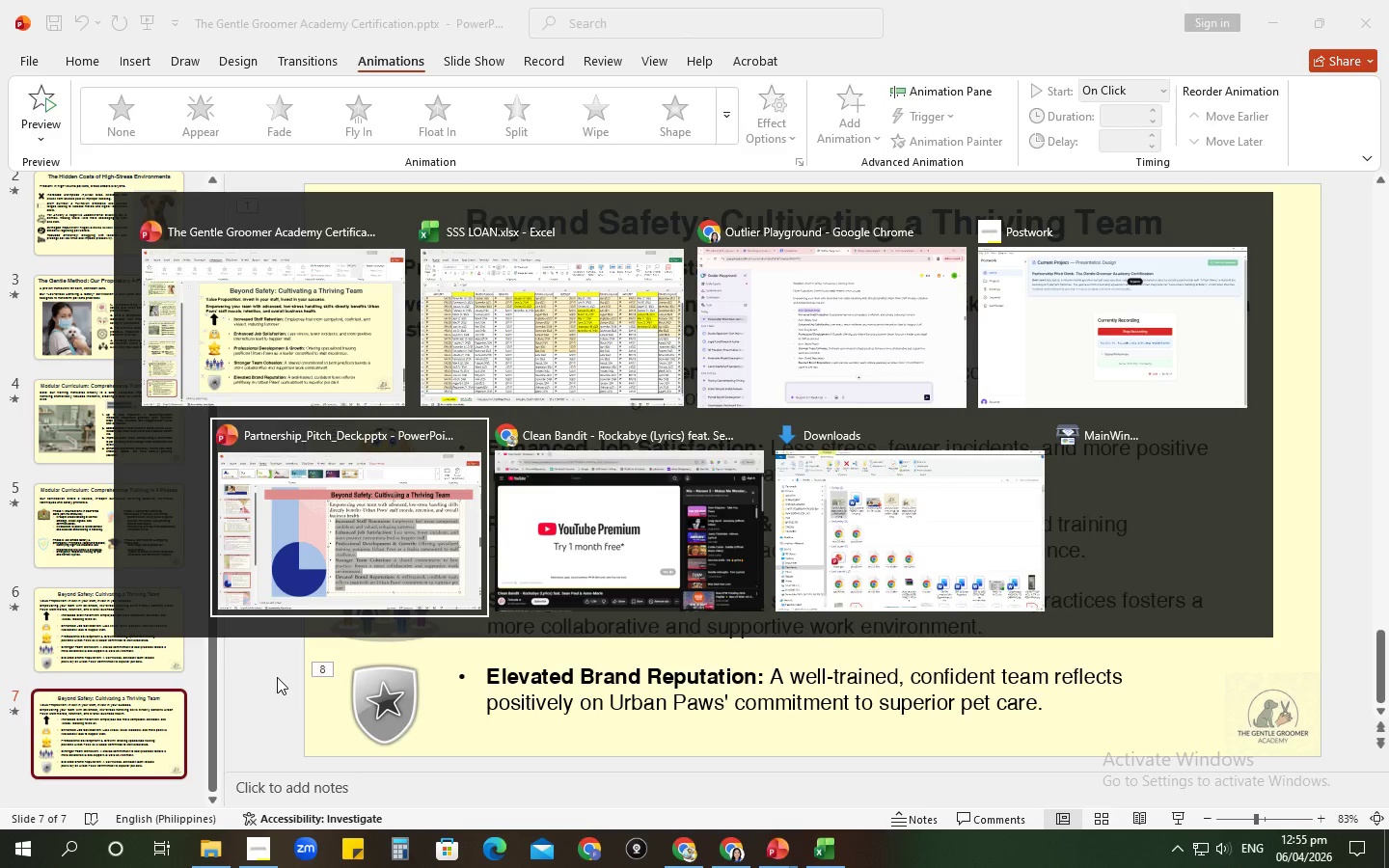 
key(Alt+Tab)
 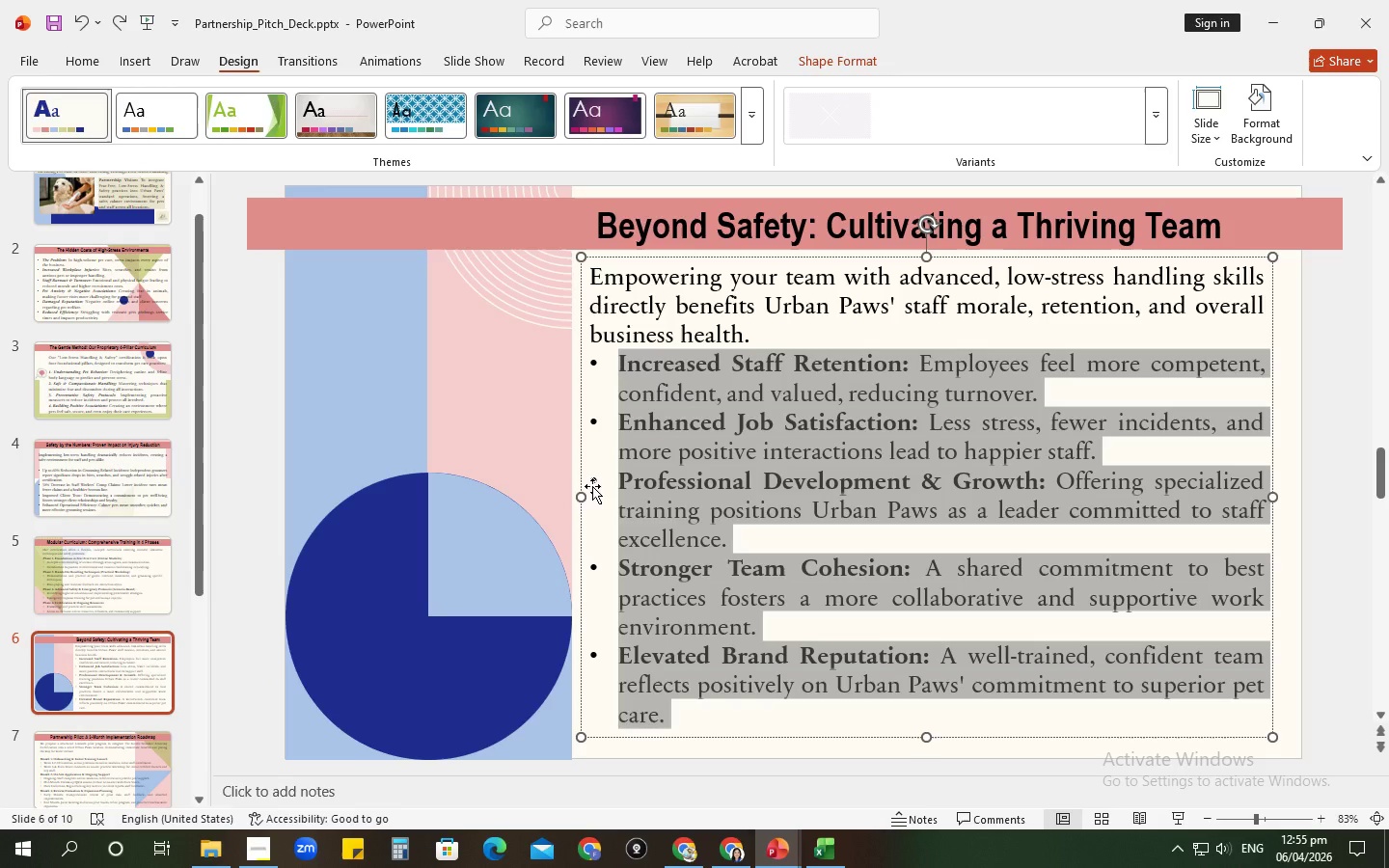 
scroll: coordinate [598, 486], scroll_direction: down, amount: 1.0
 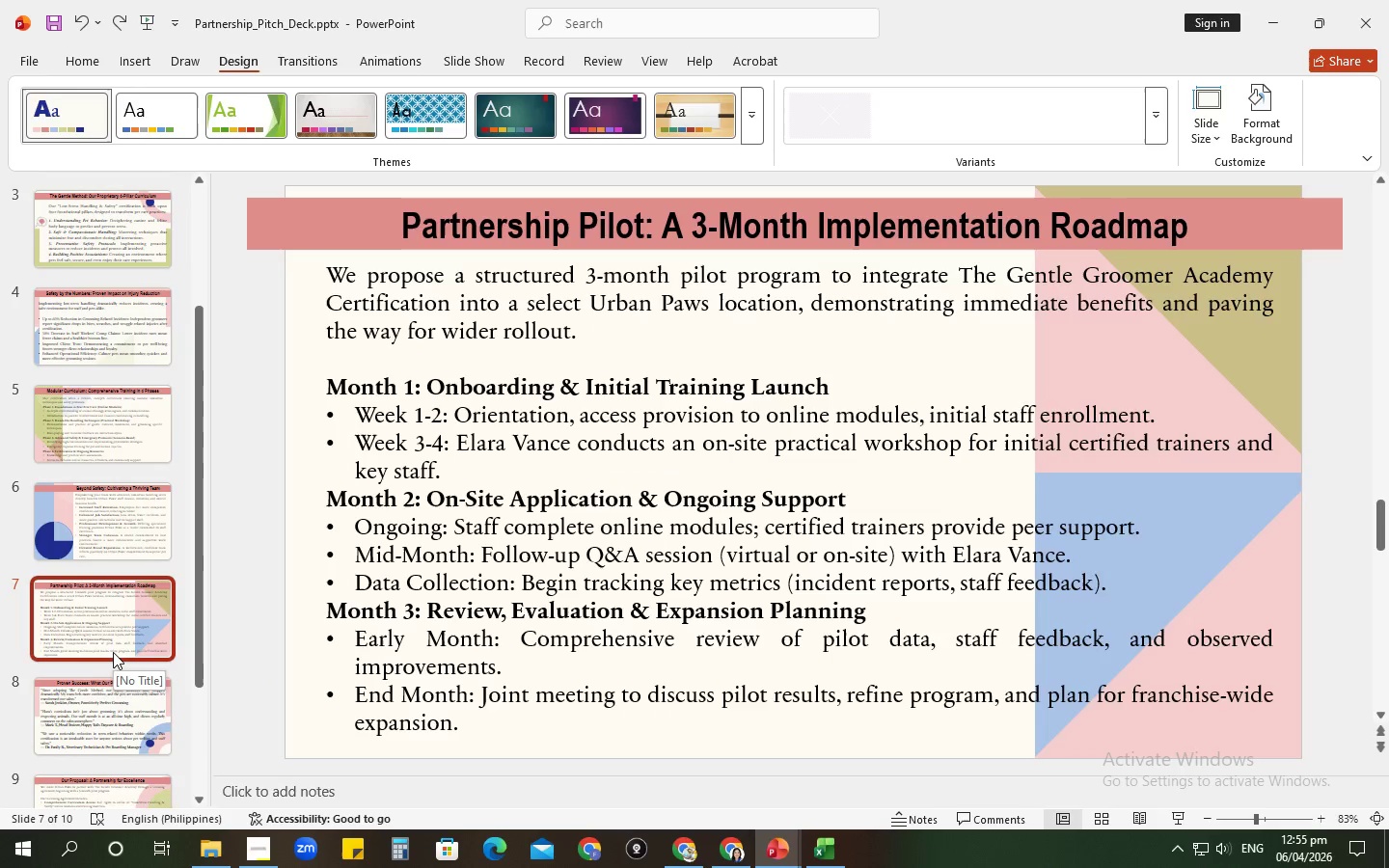 
left_click([113, 652])
 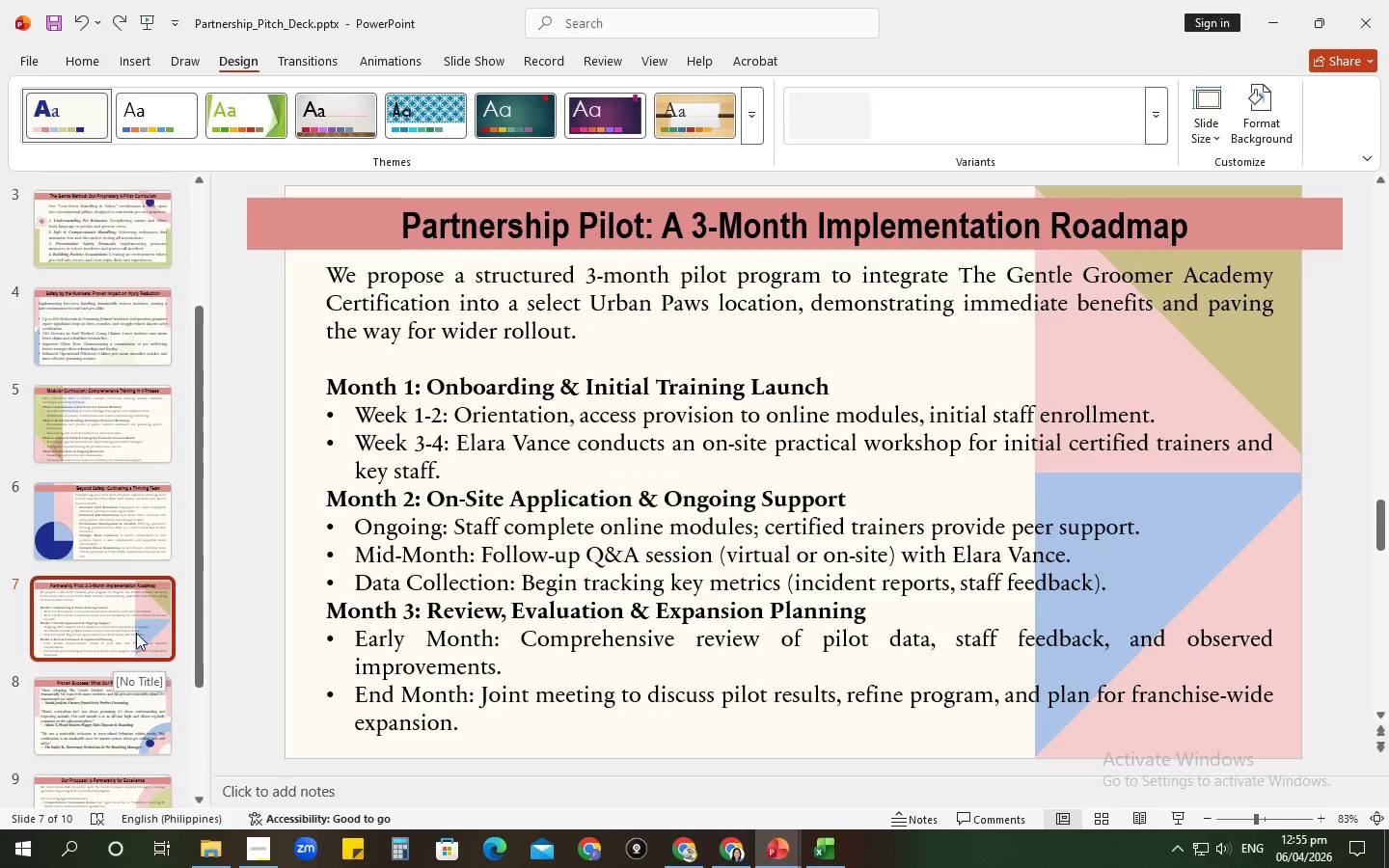 
key(Alt+AltLeft)
 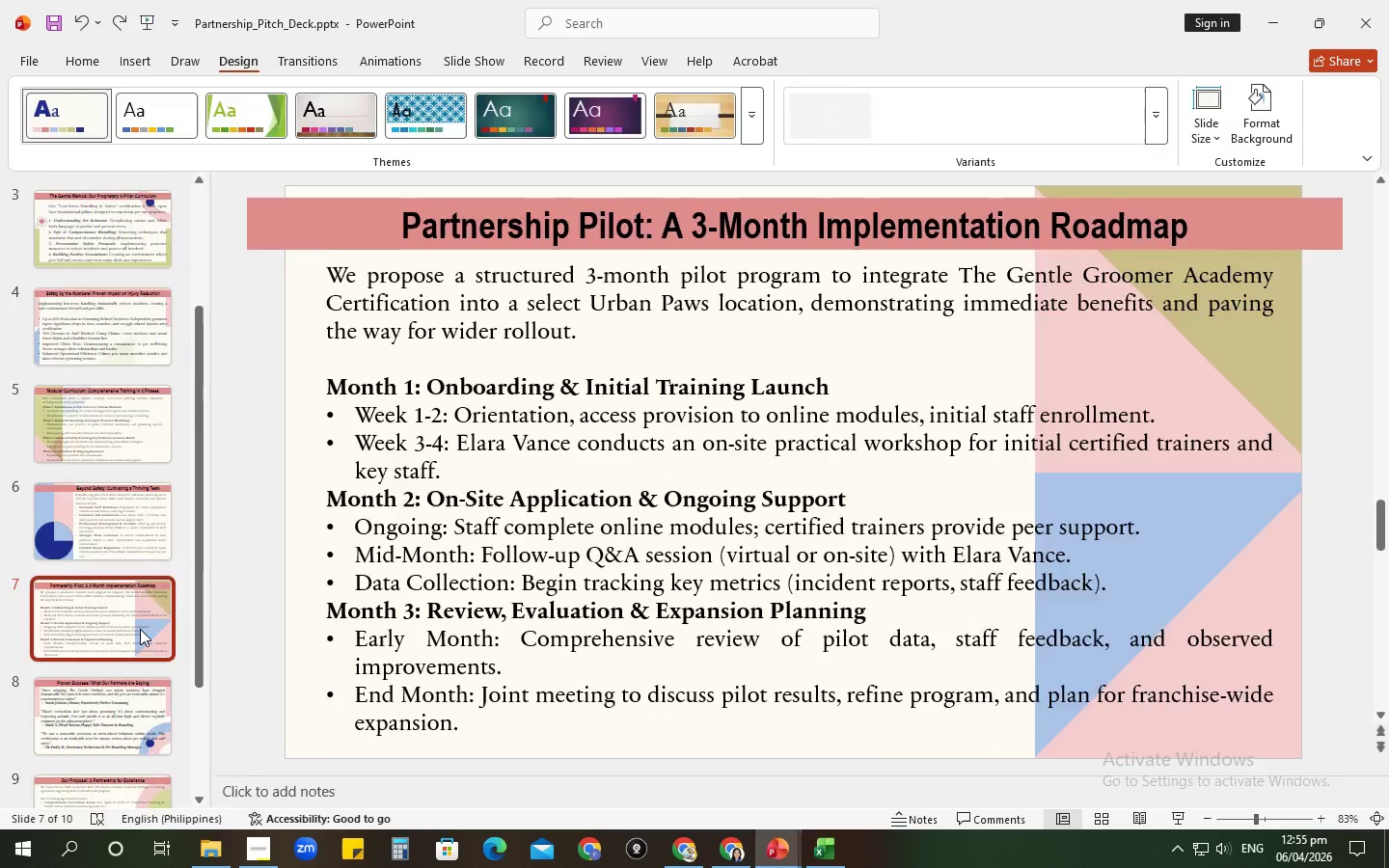 
key(Alt+Tab)
 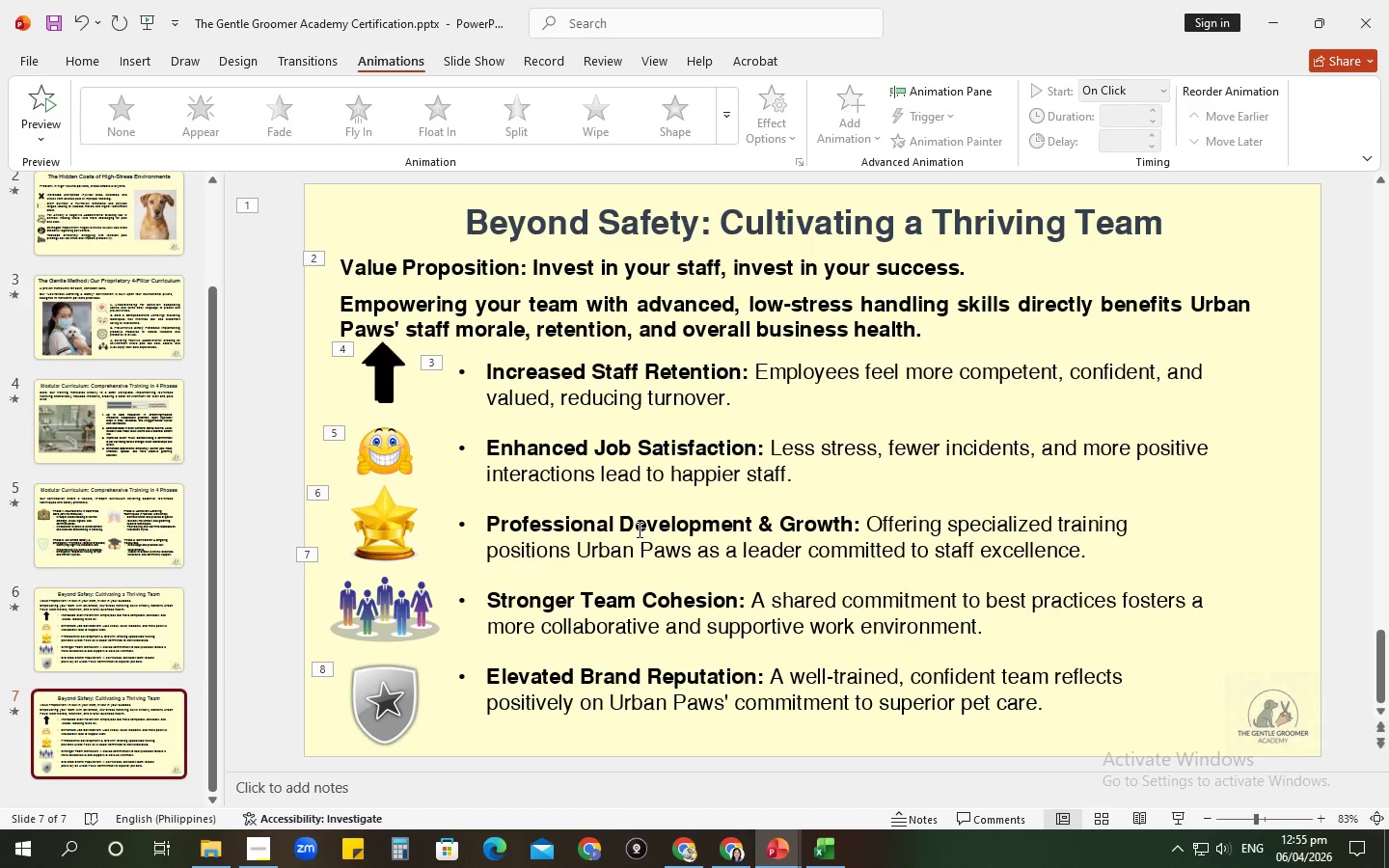 
key(Alt+AltLeft)
 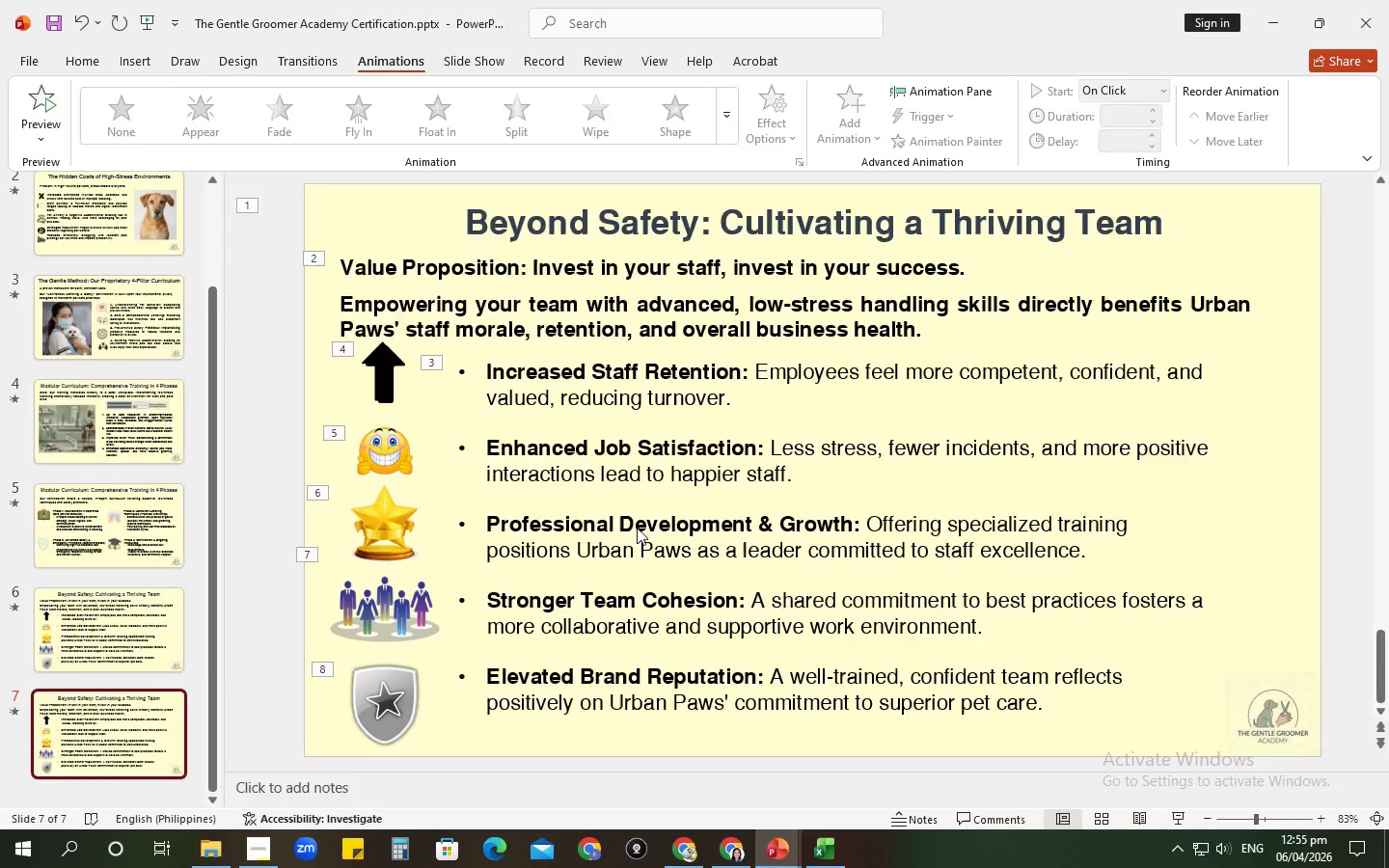 
key(Alt+Tab)
 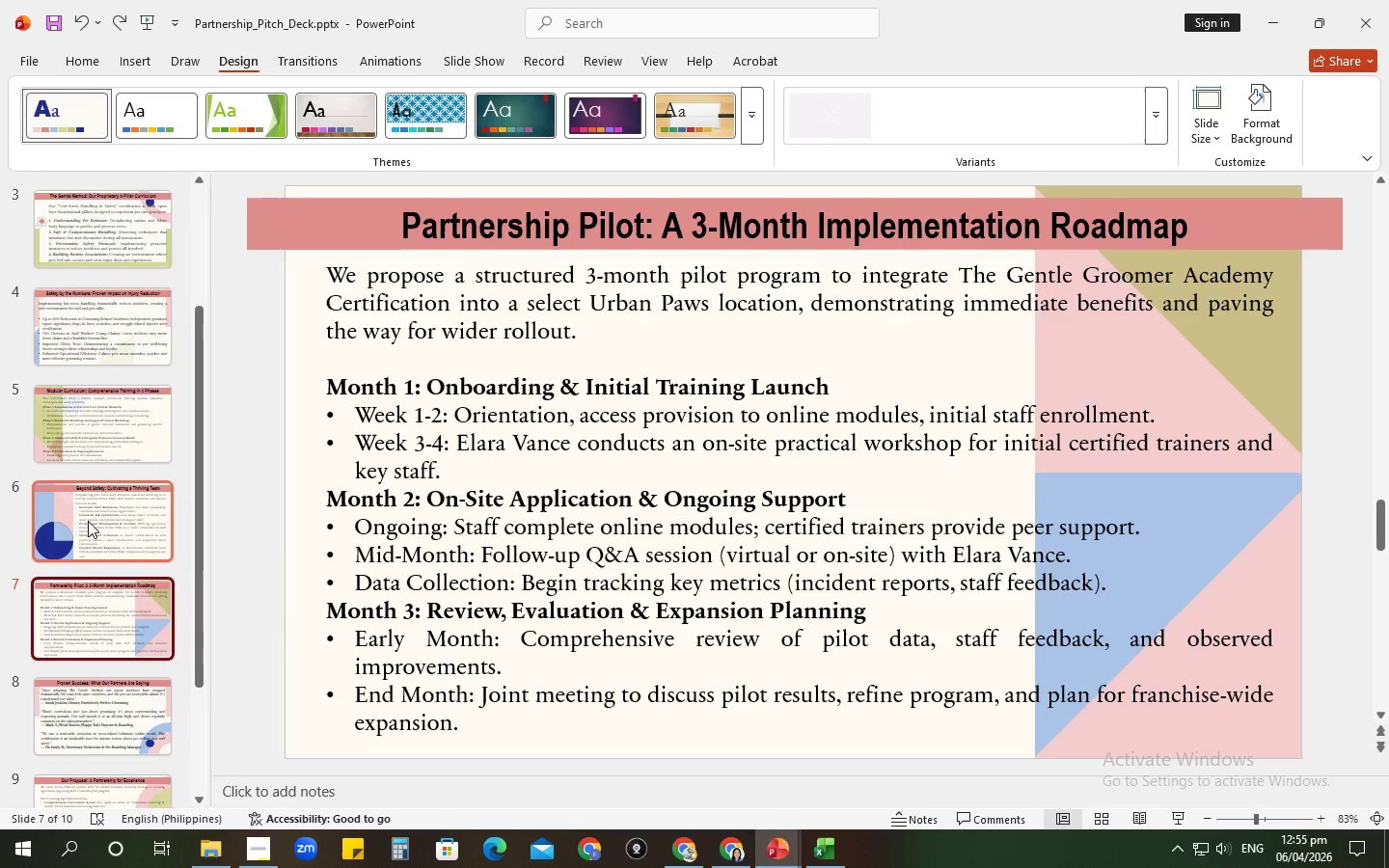 
left_click([89, 517])
 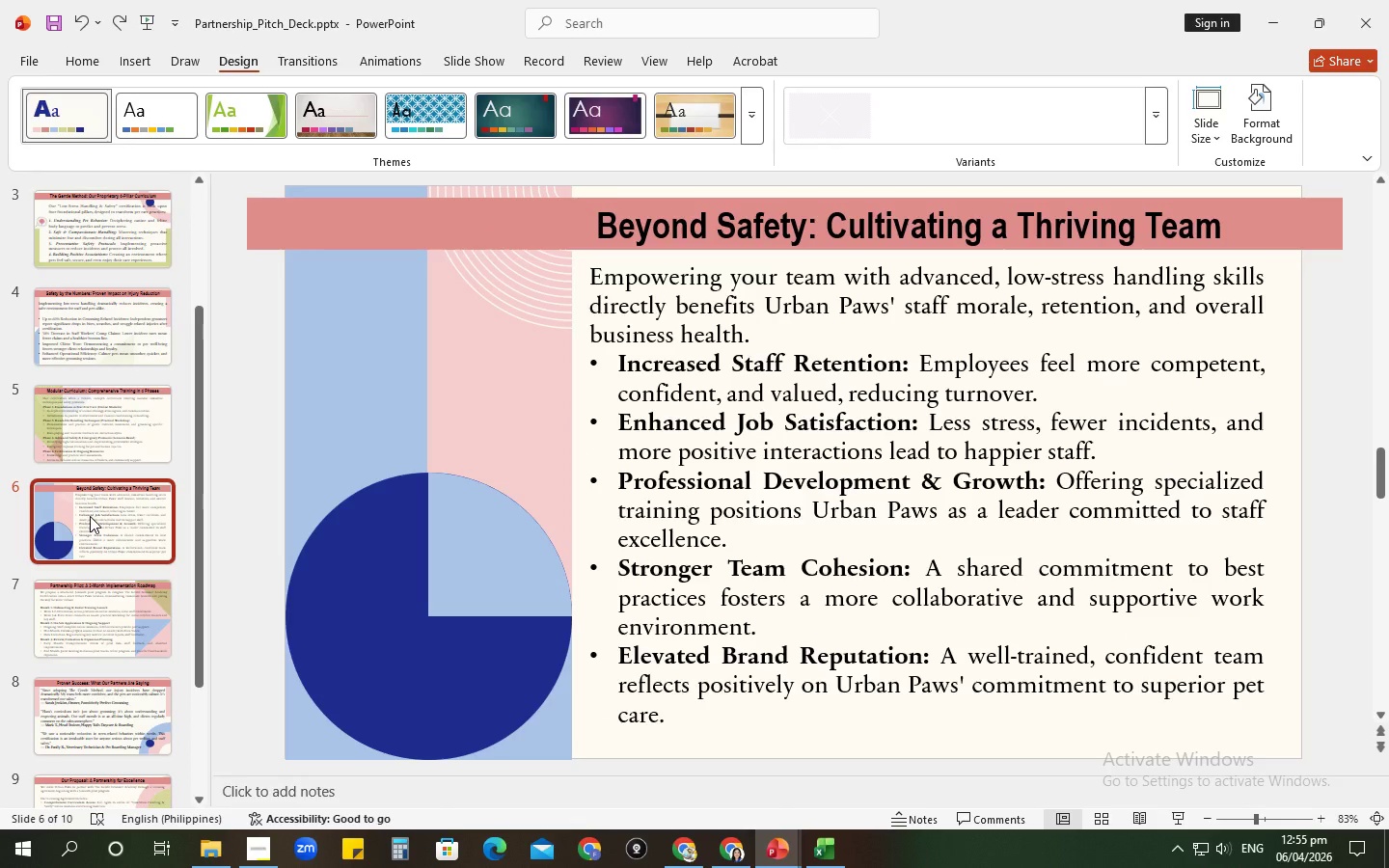 
key(Alt+AltLeft)
 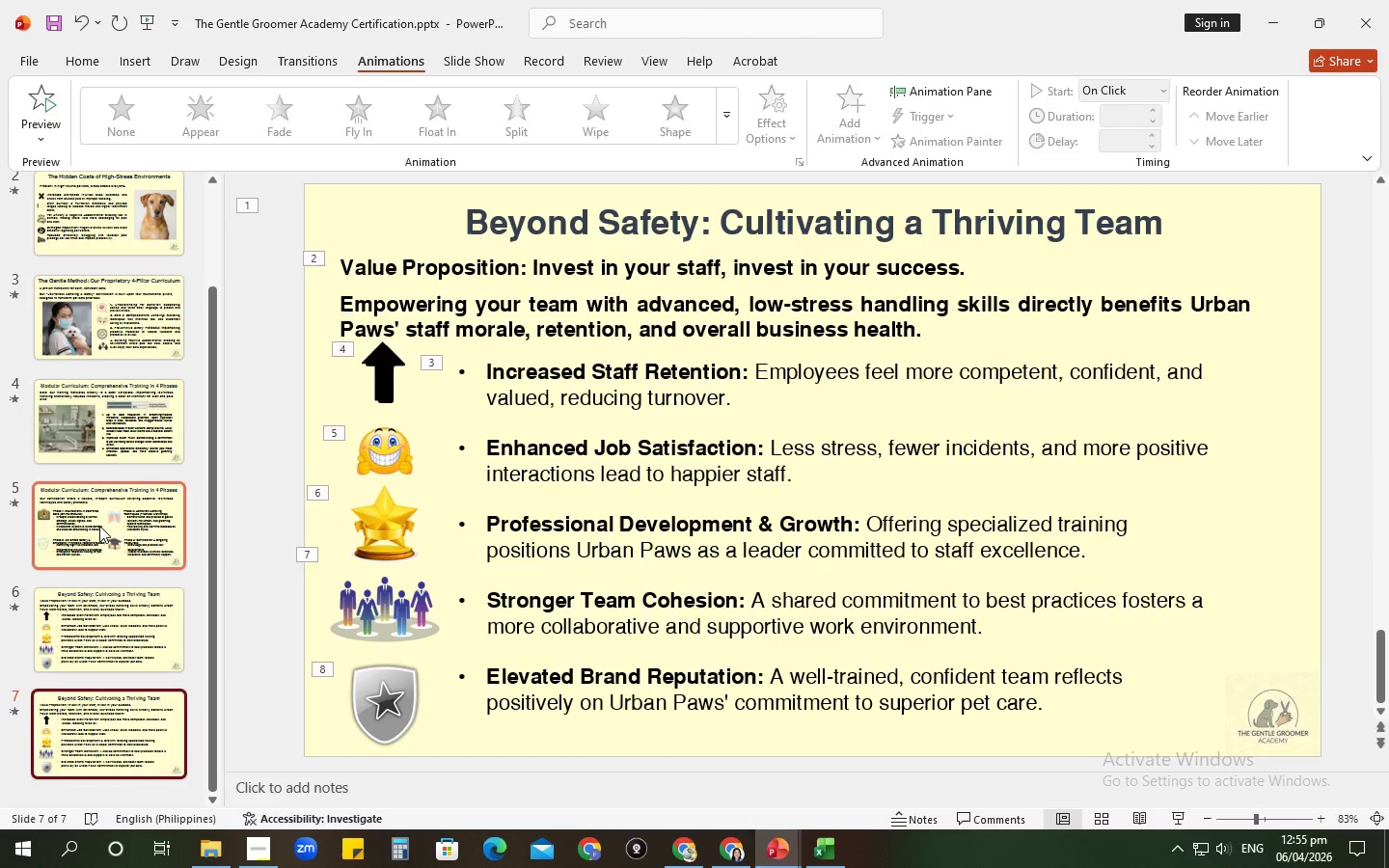 
key(Alt+Tab)
 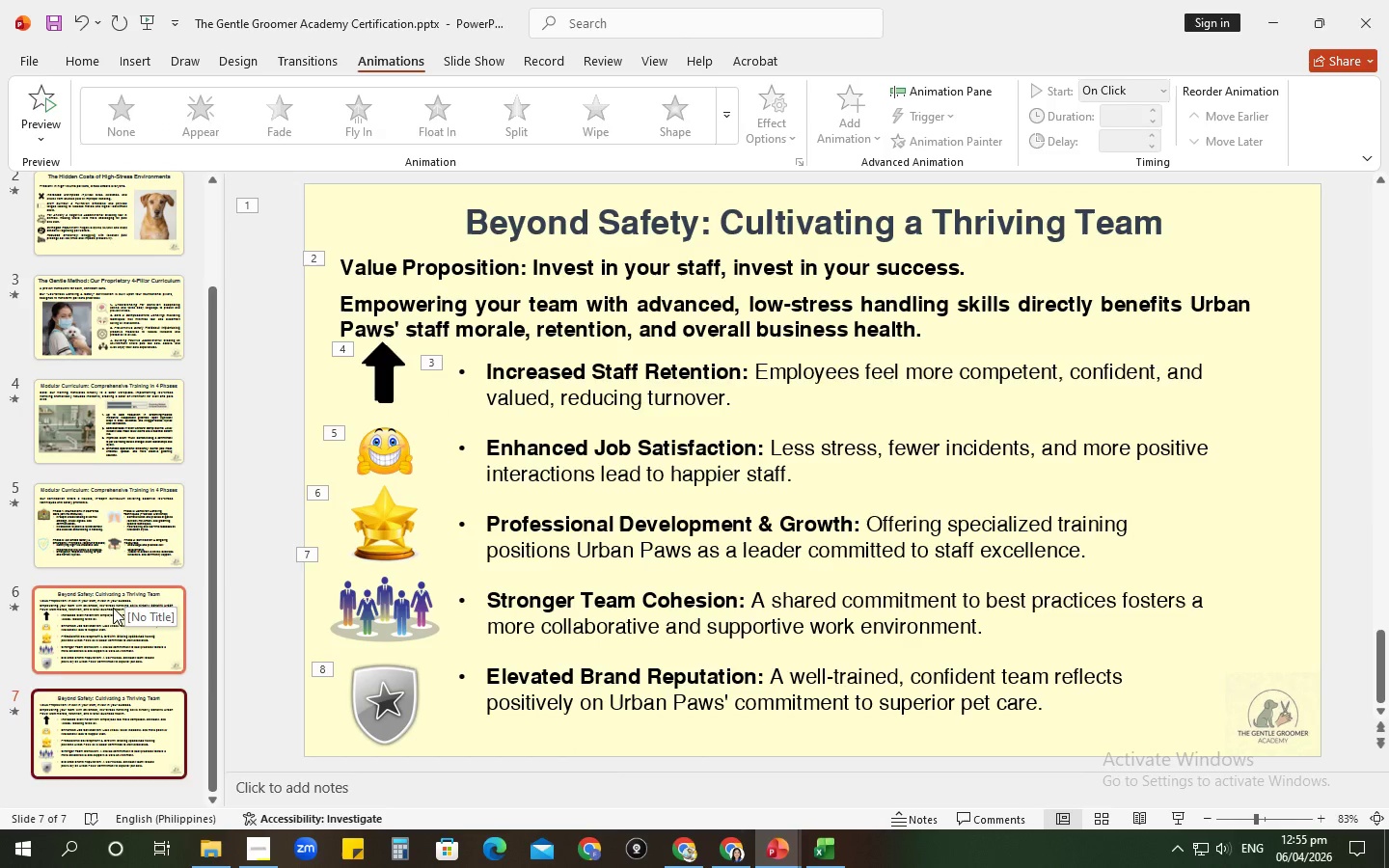 
left_click([104, 618])
 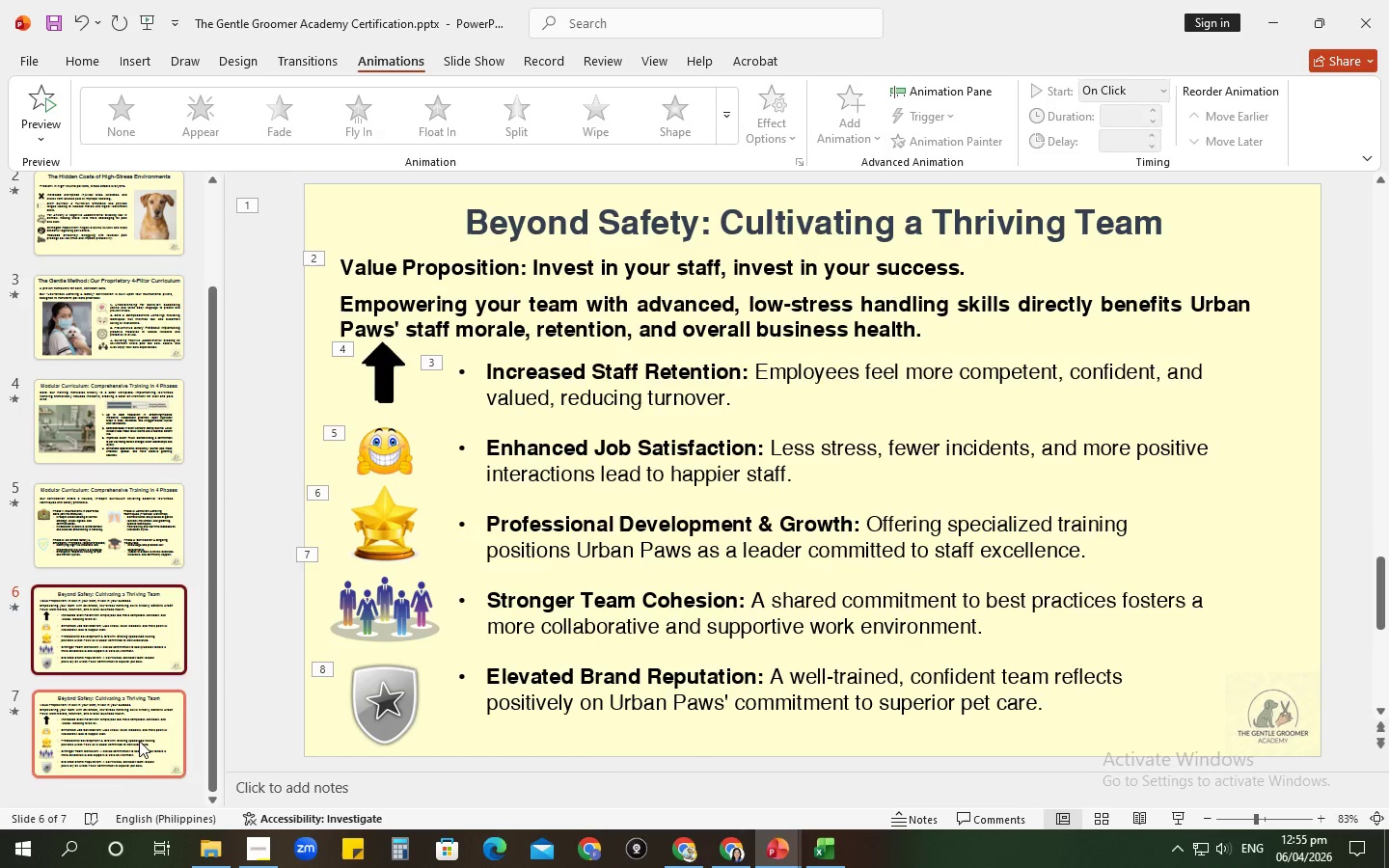 
left_click([127, 757])
 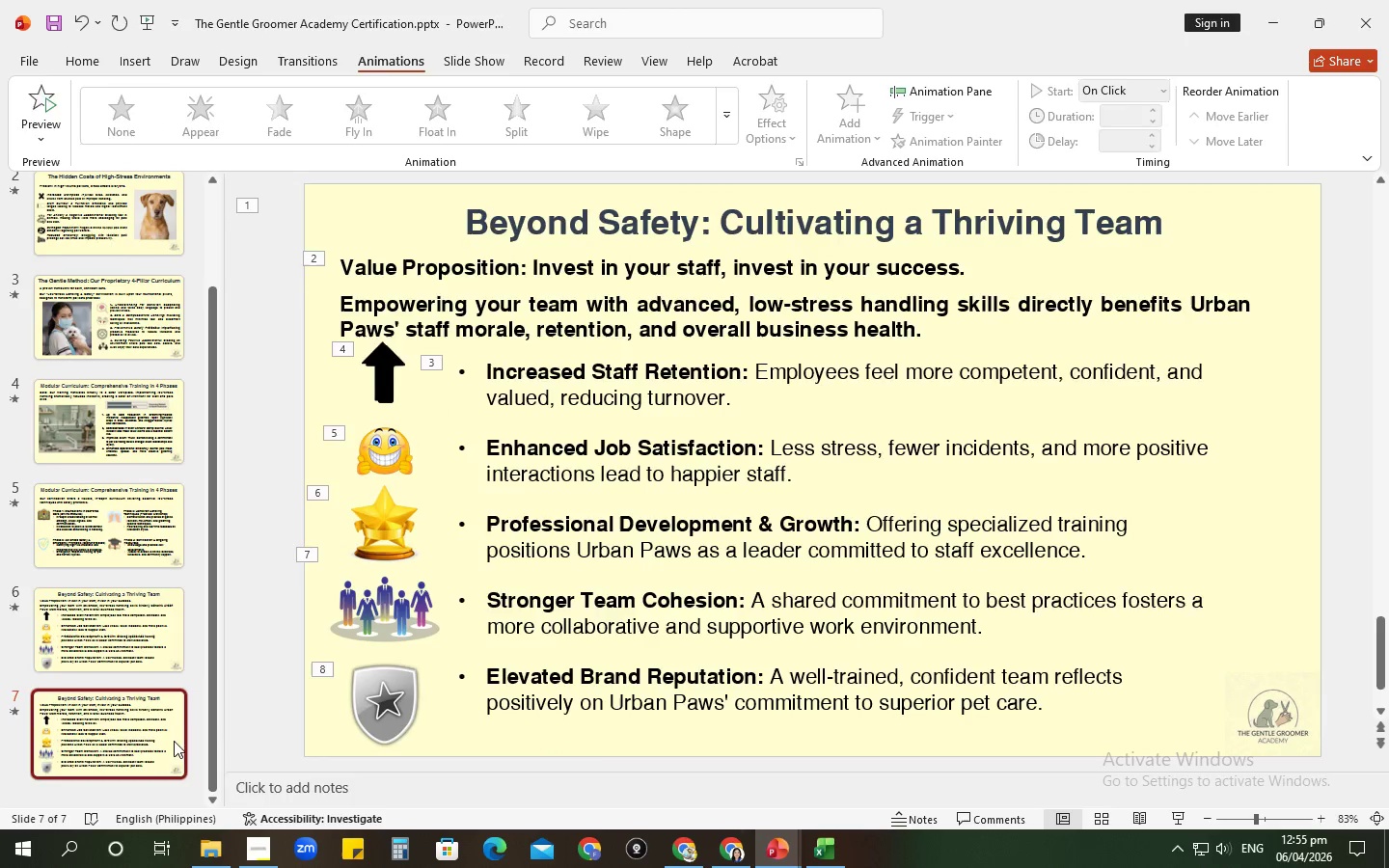 
key(Alt+AltLeft)
 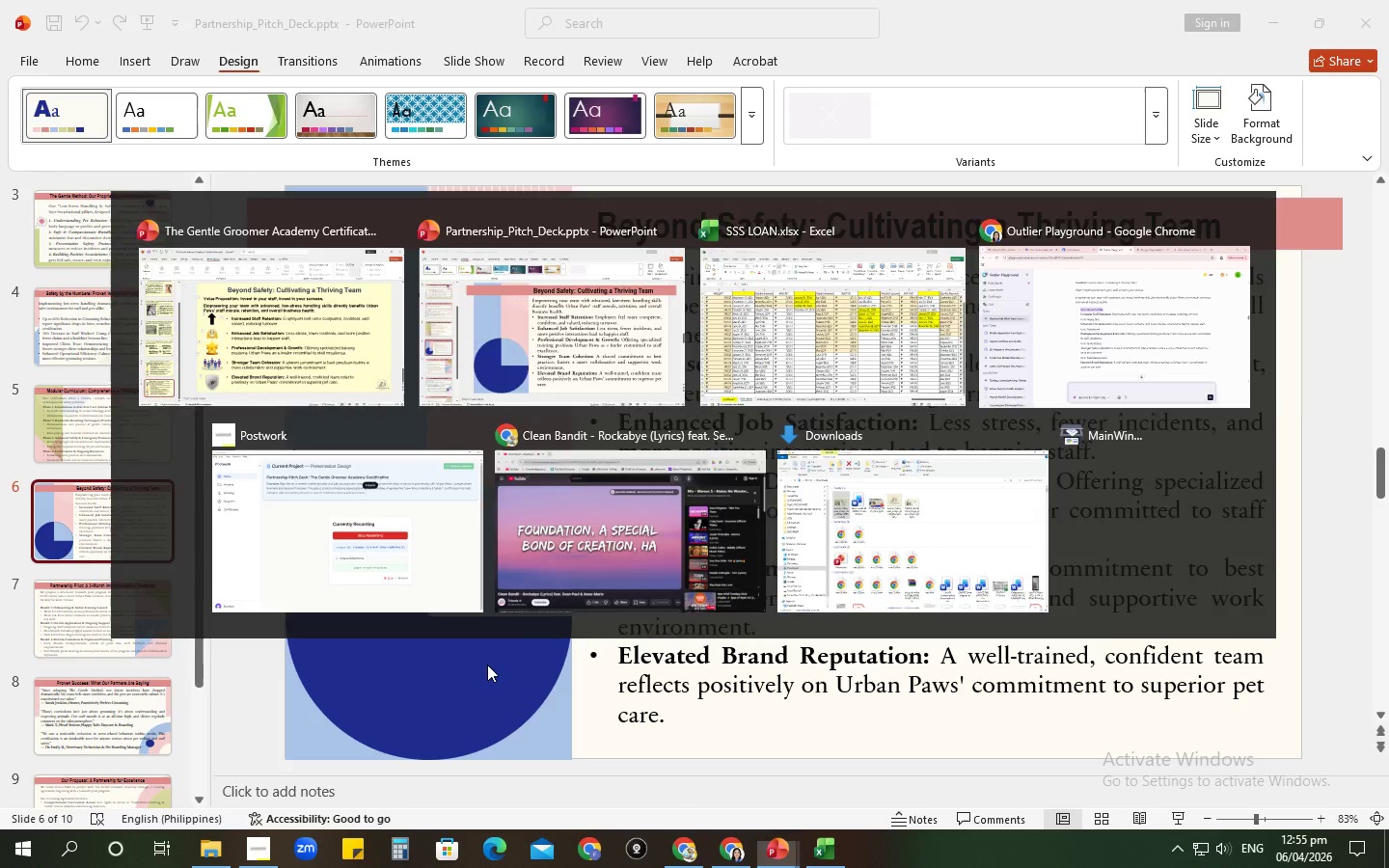 
key(Alt+Tab)
 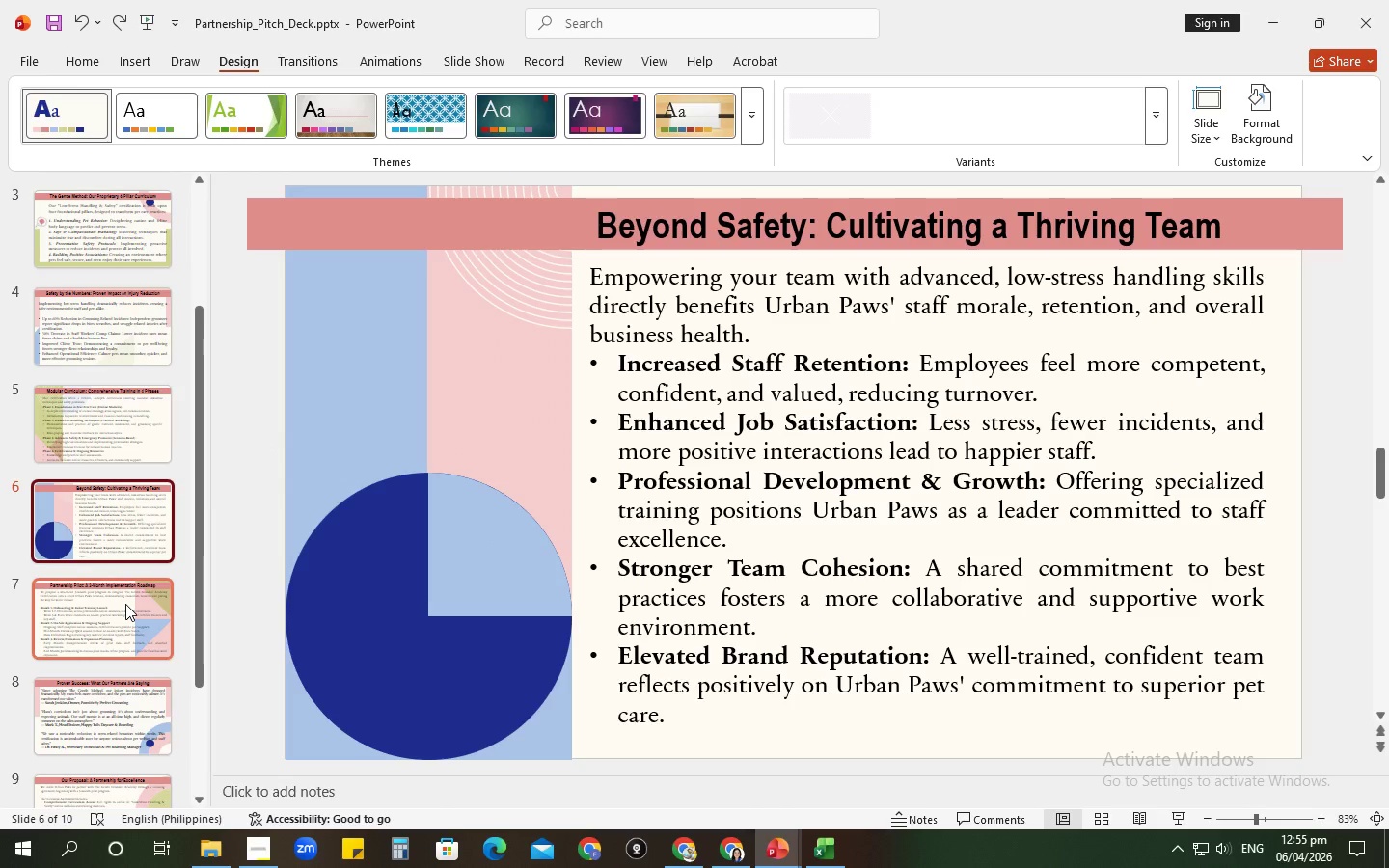 
key(Alt+AltLeft)
 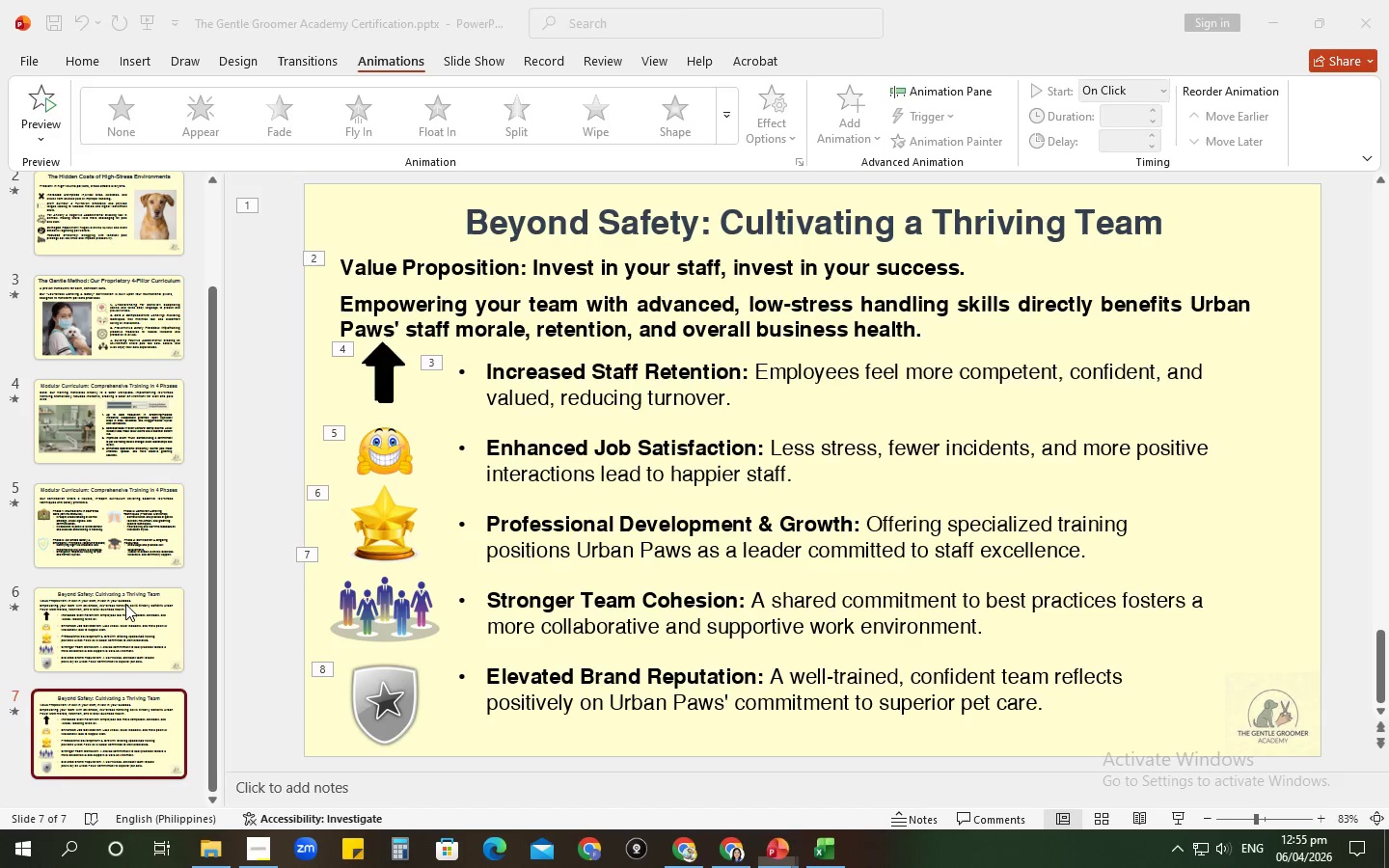 
key(Alt+Tab)
 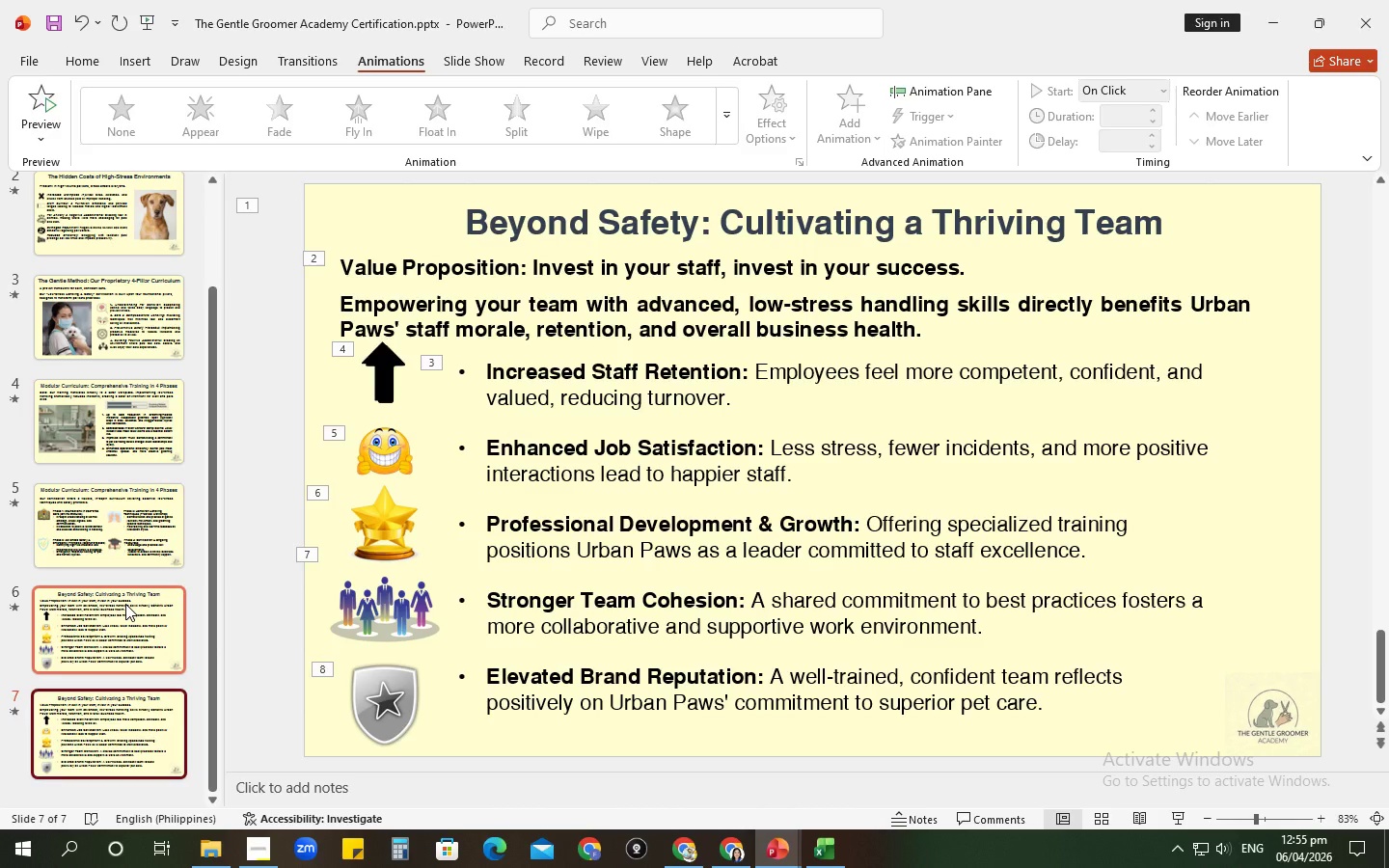 
key(Alt+AltLeft)
 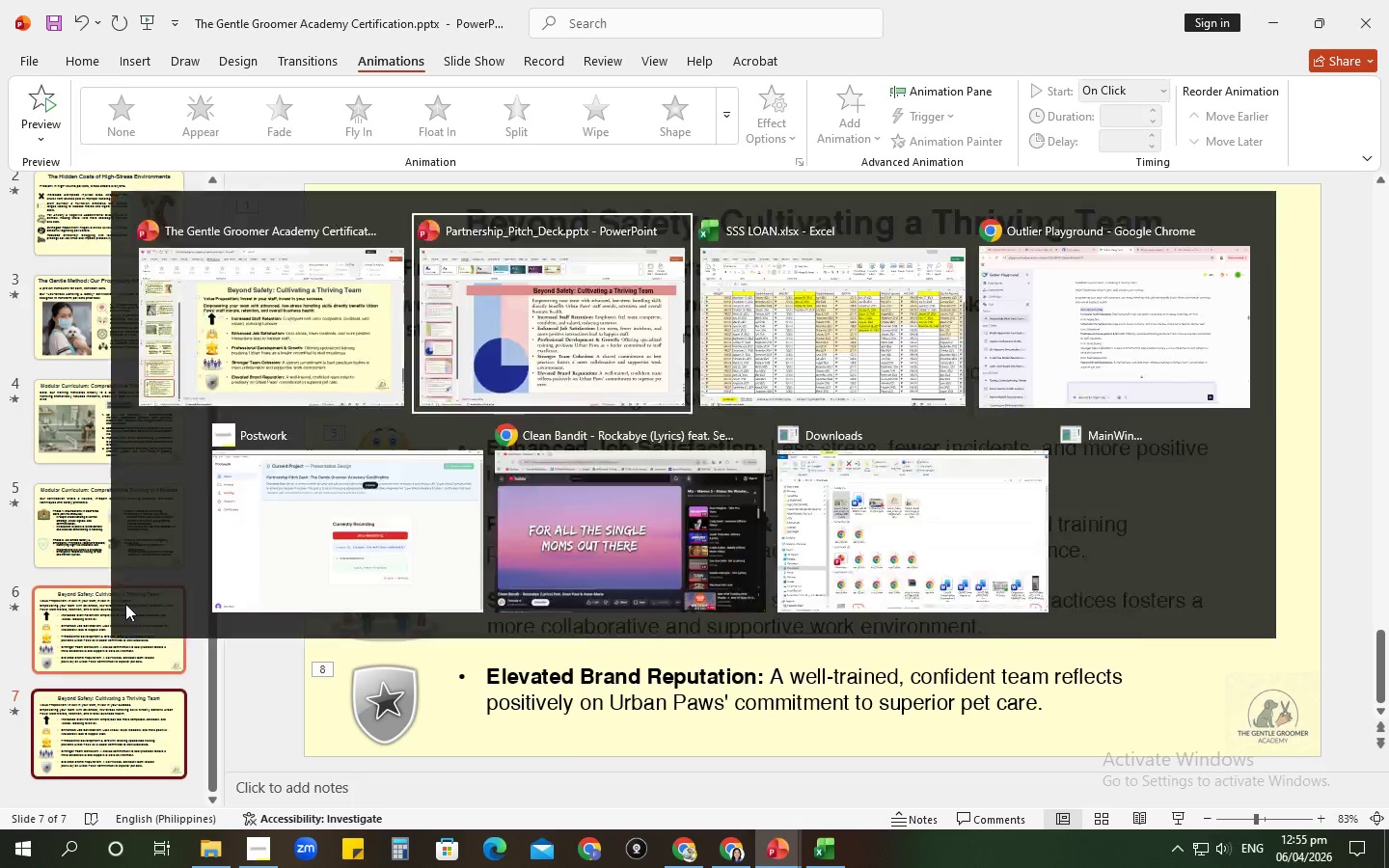 
key(Alt+Tab)
 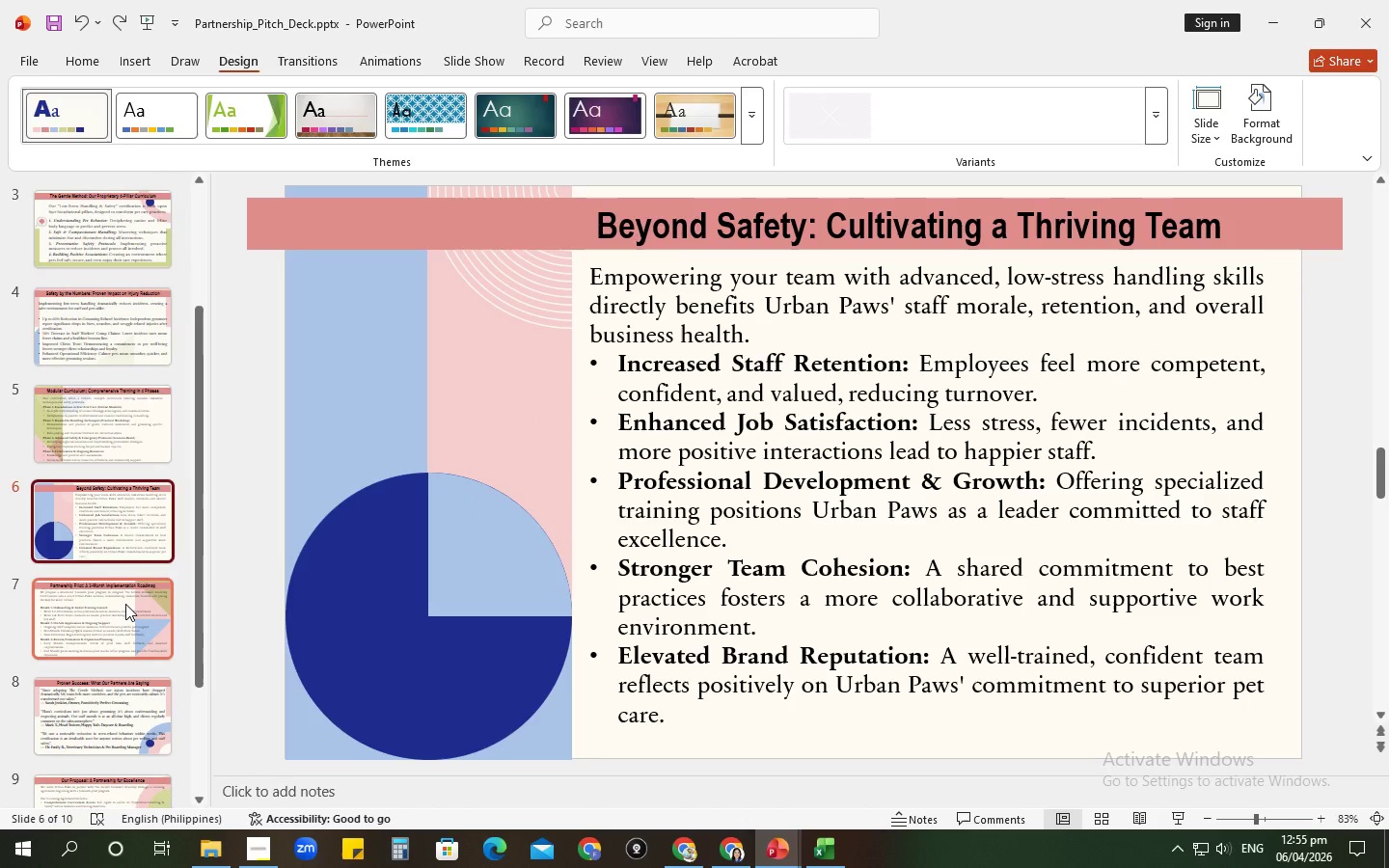 
left_click([125, 604])
 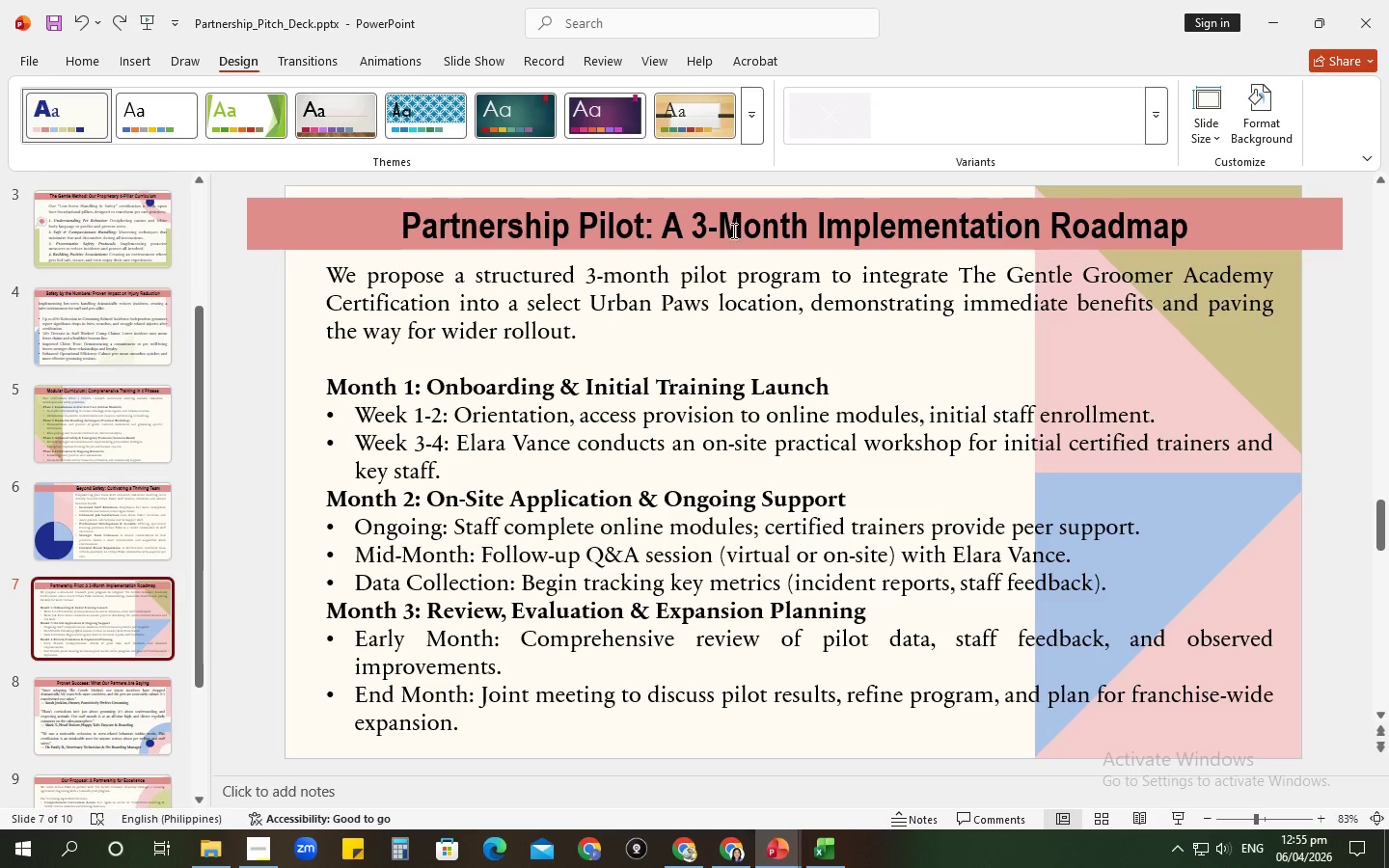 
left_click([730, 231])
 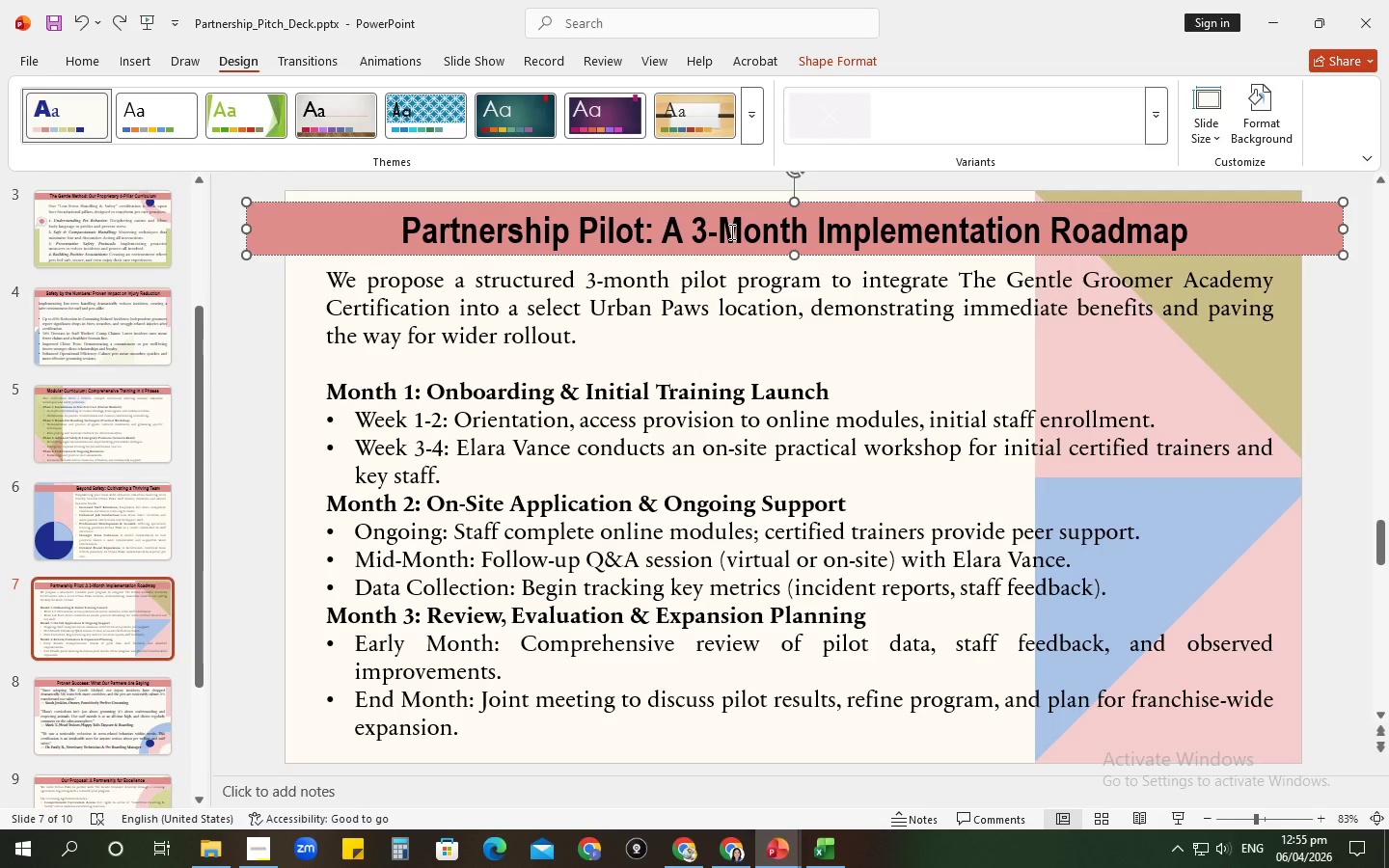 
key(Control+A)
 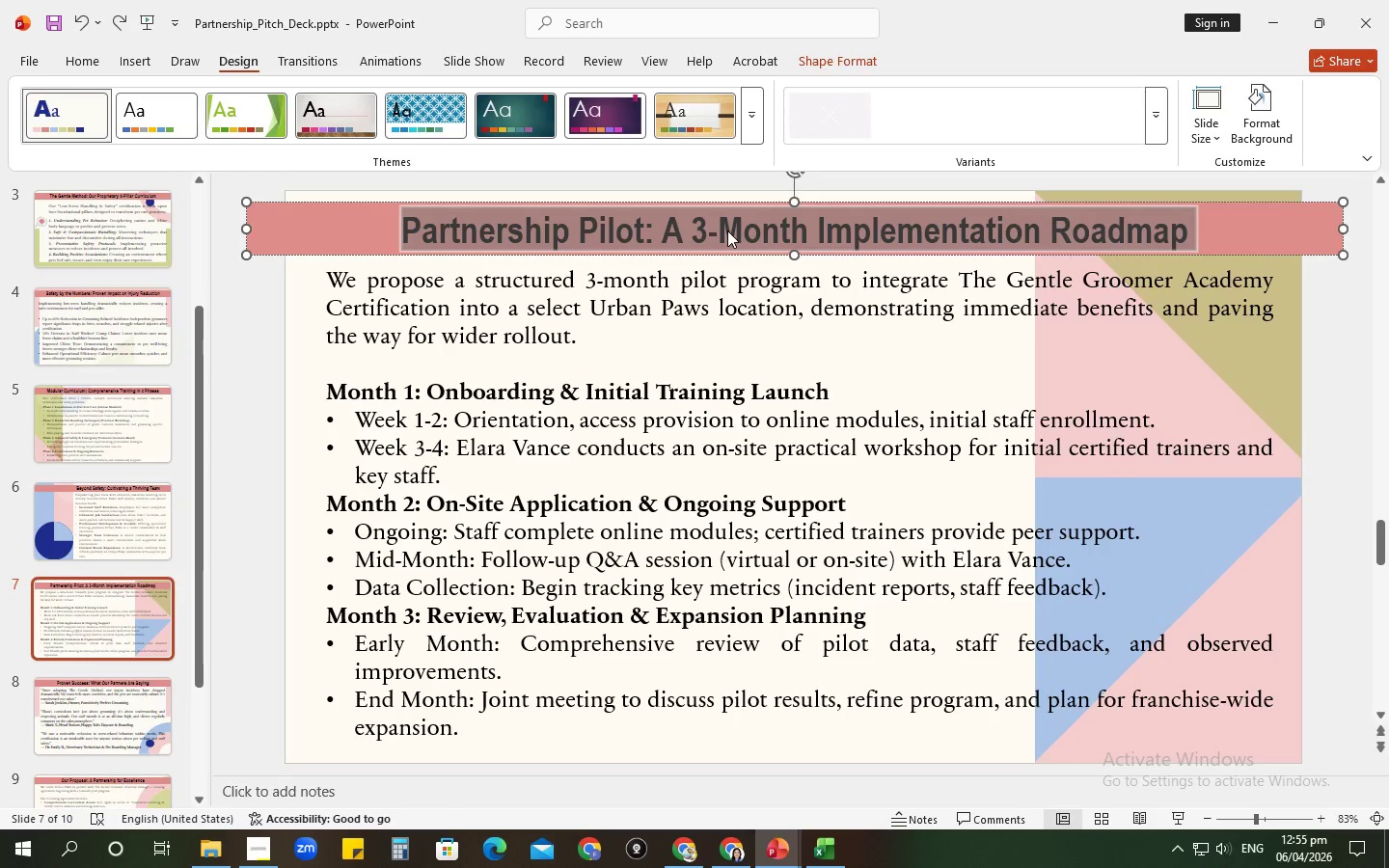 
key(Alt+AltLeft)
 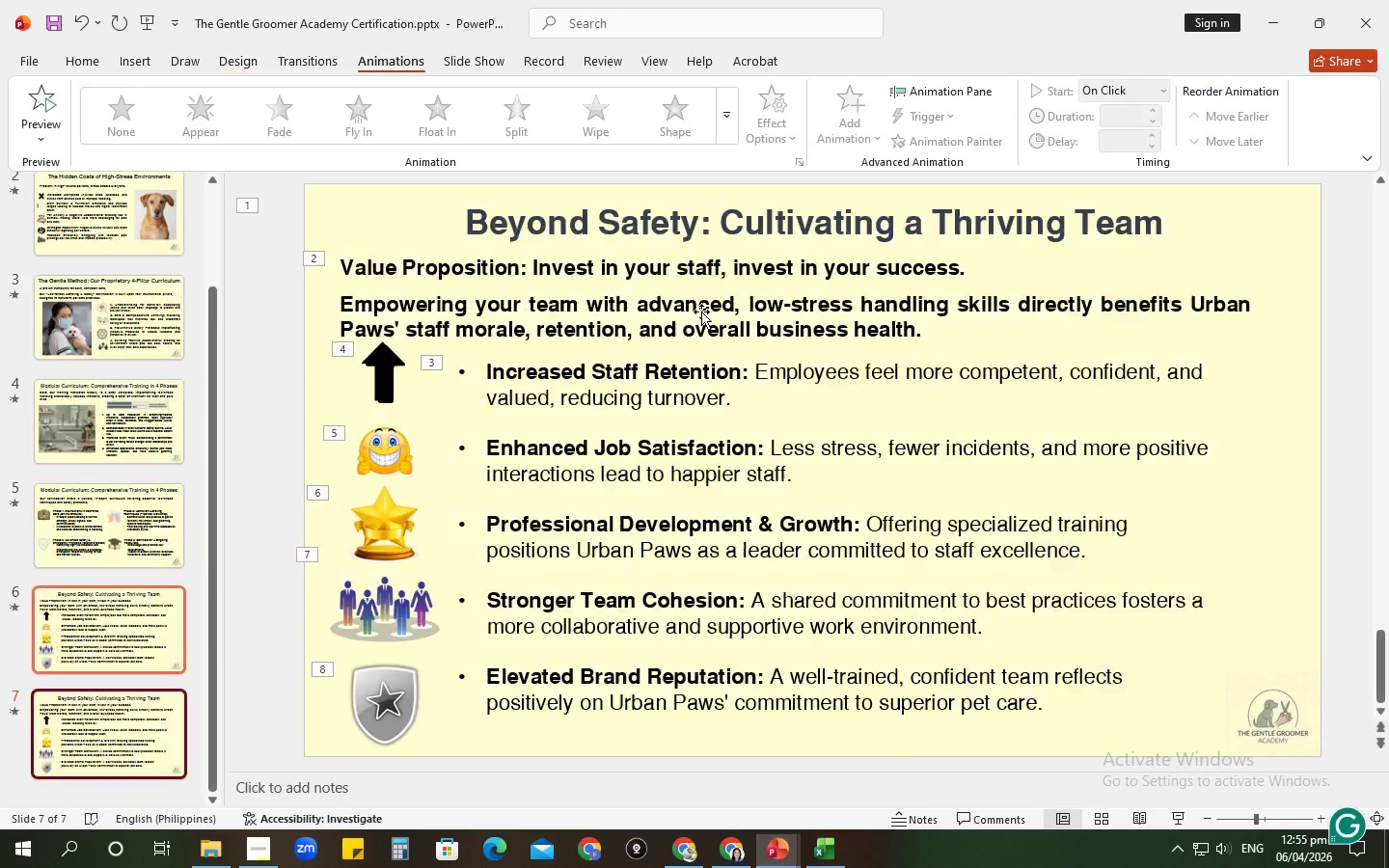 
key(Alt+Tab)
 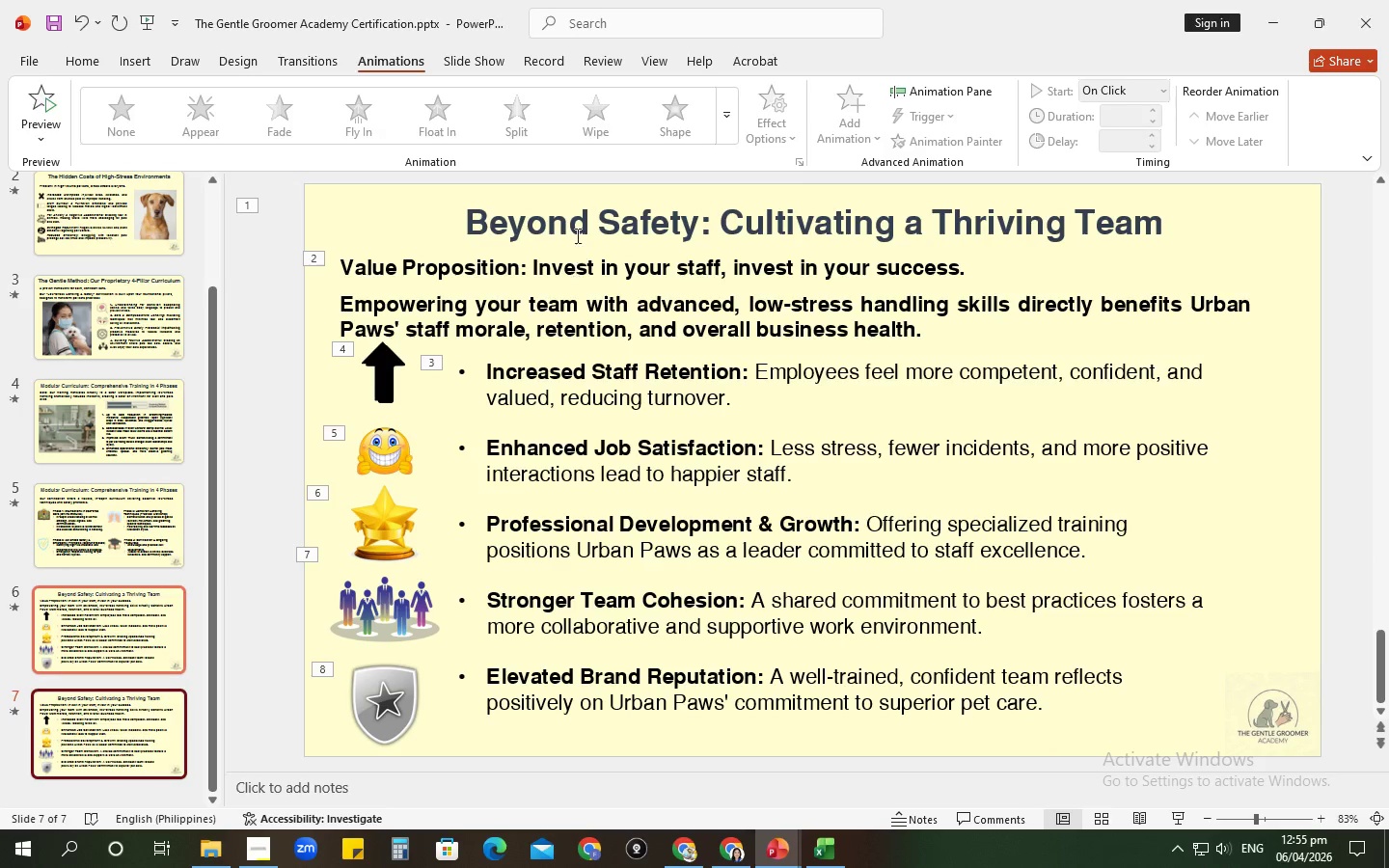 
left_click([574, 227])
 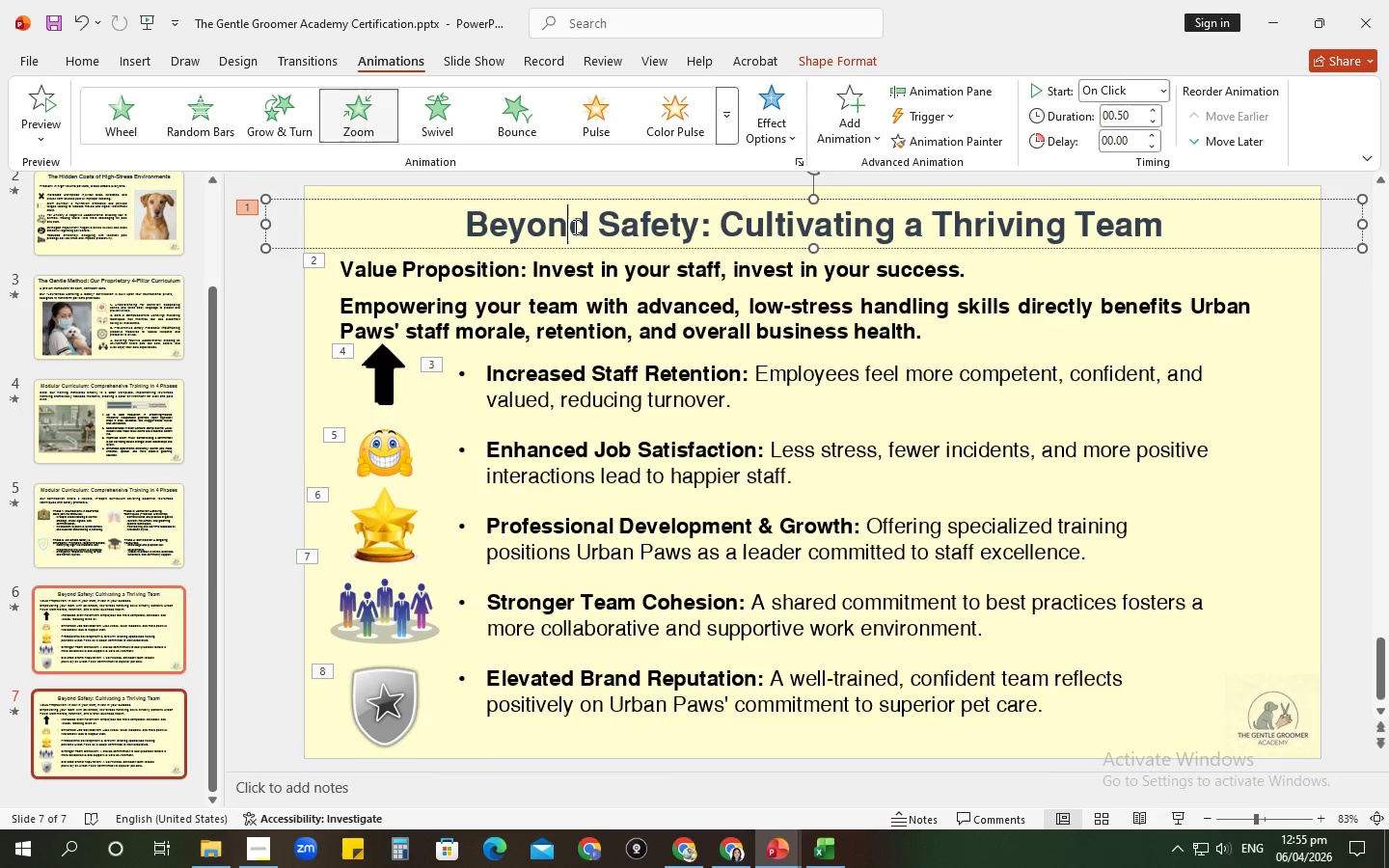 
key(Control+A)
 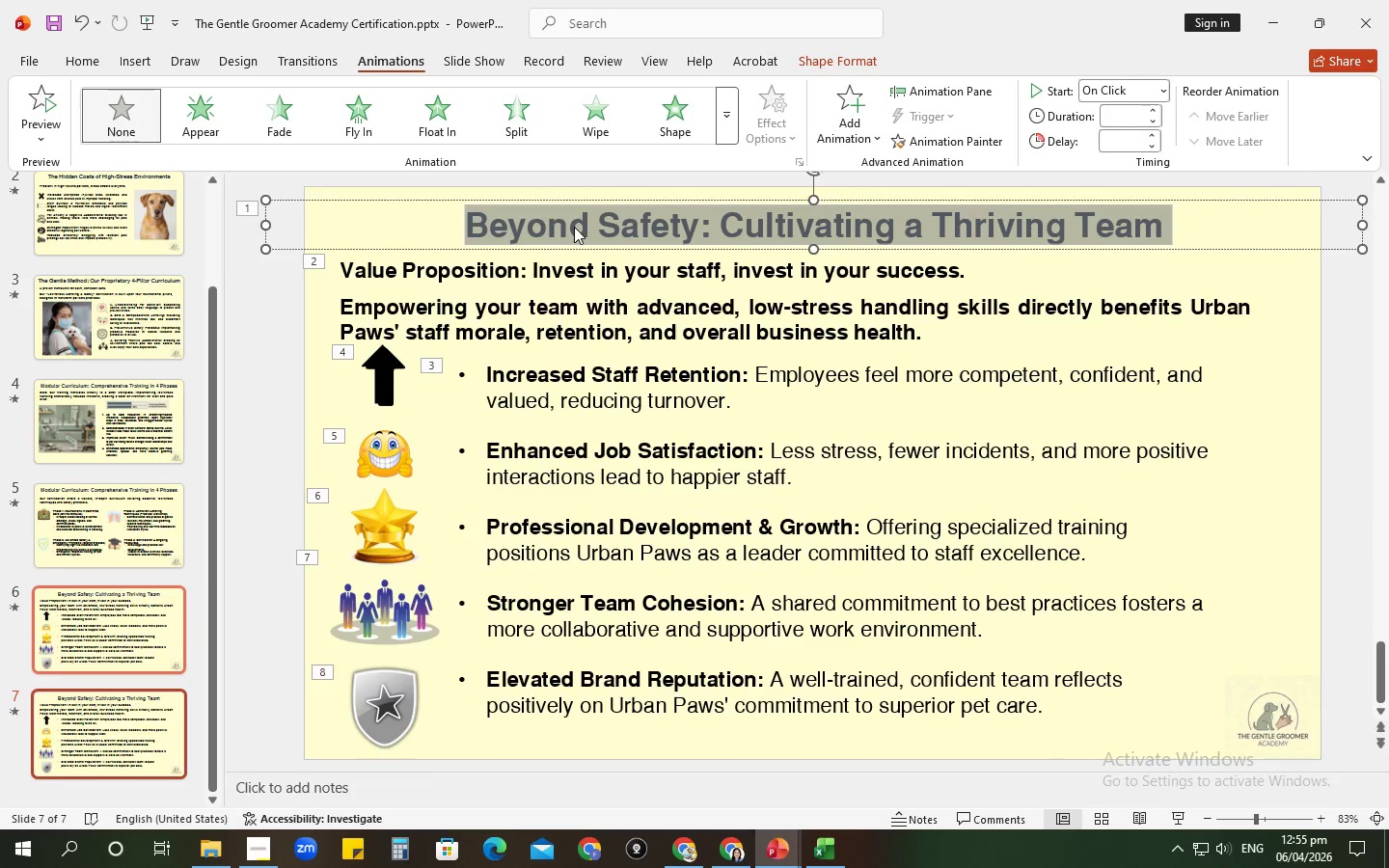 
right_click([574, 227])
 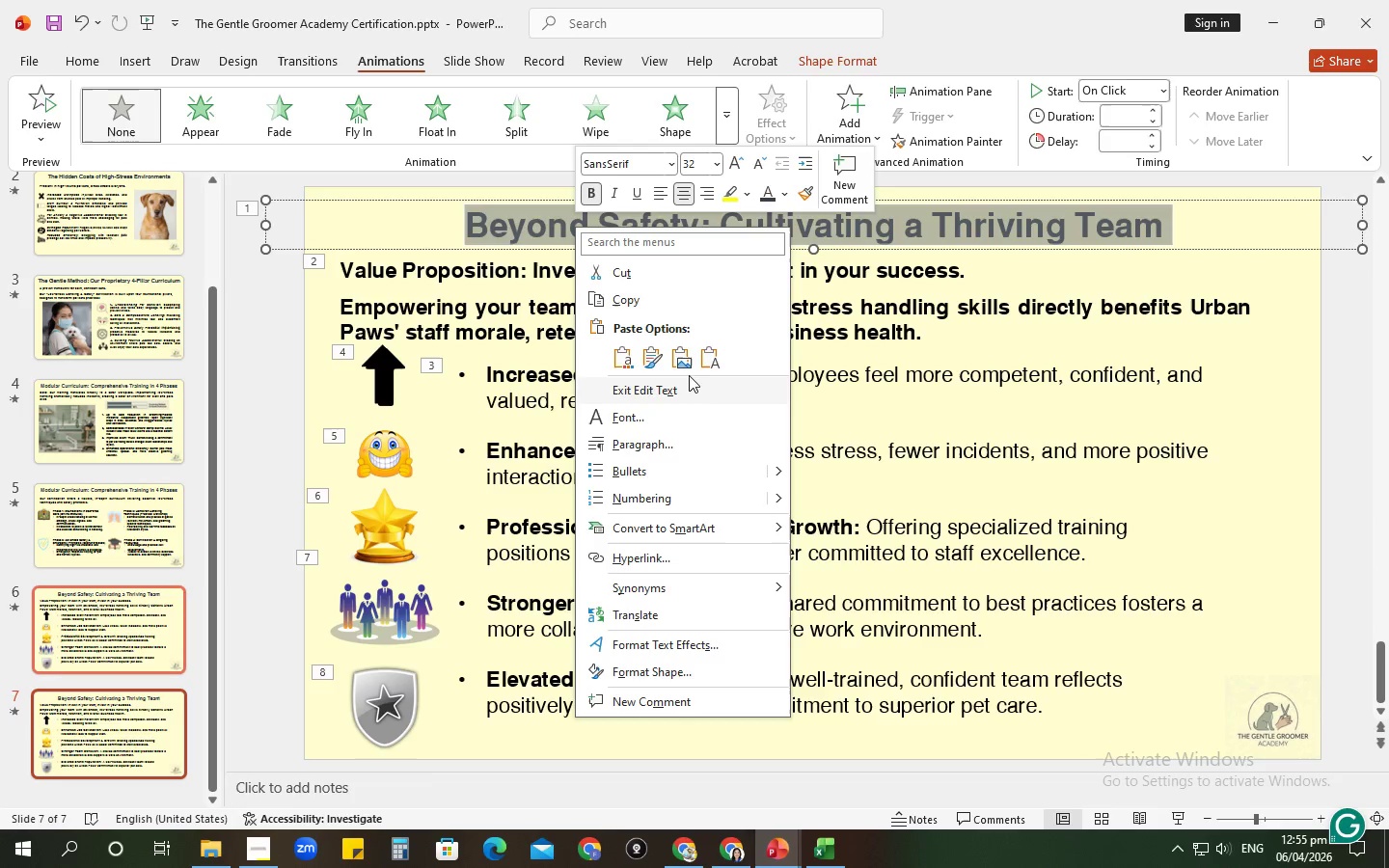 
left_click([707, 357])
 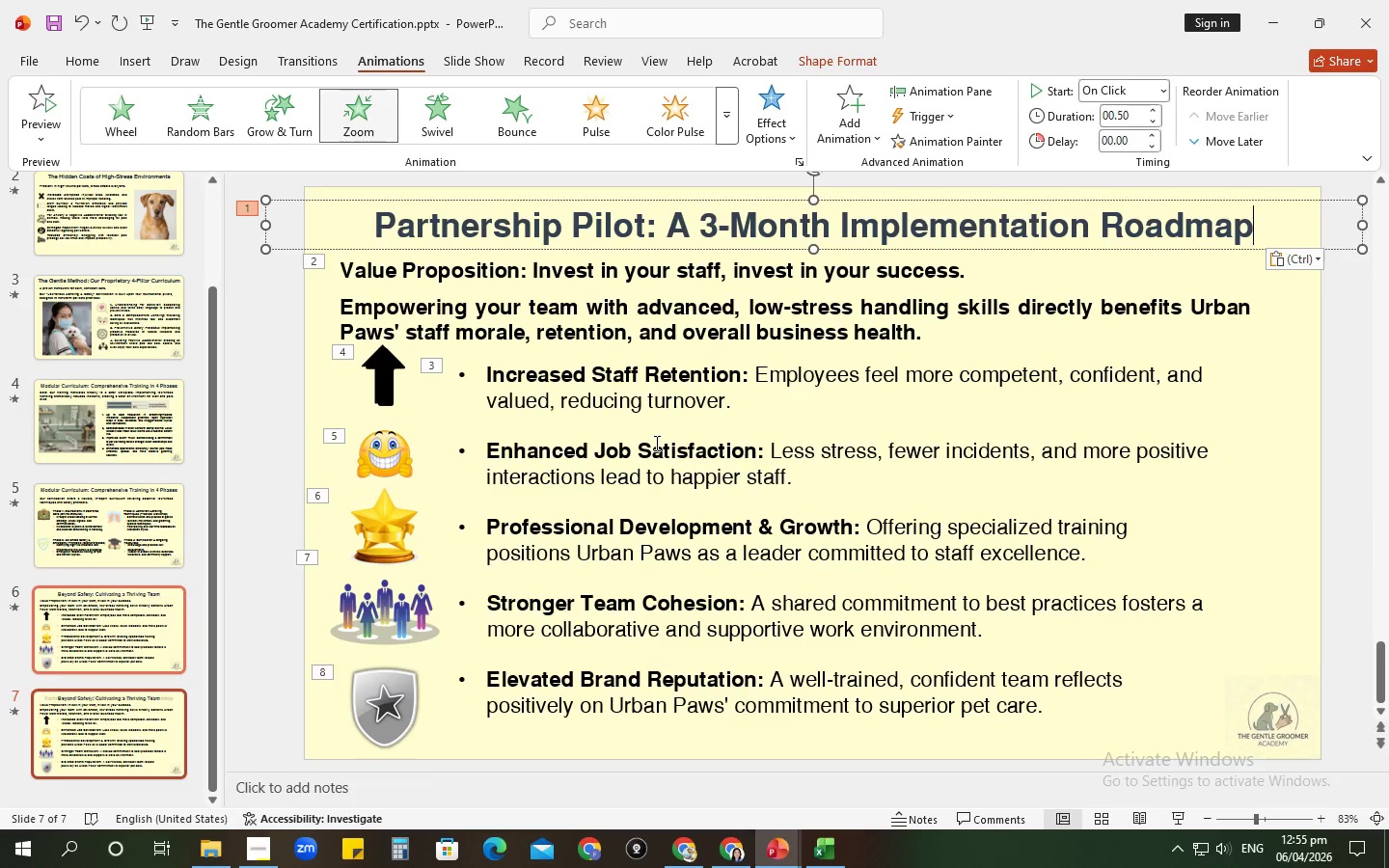 
key(Alt+AltLeft)
 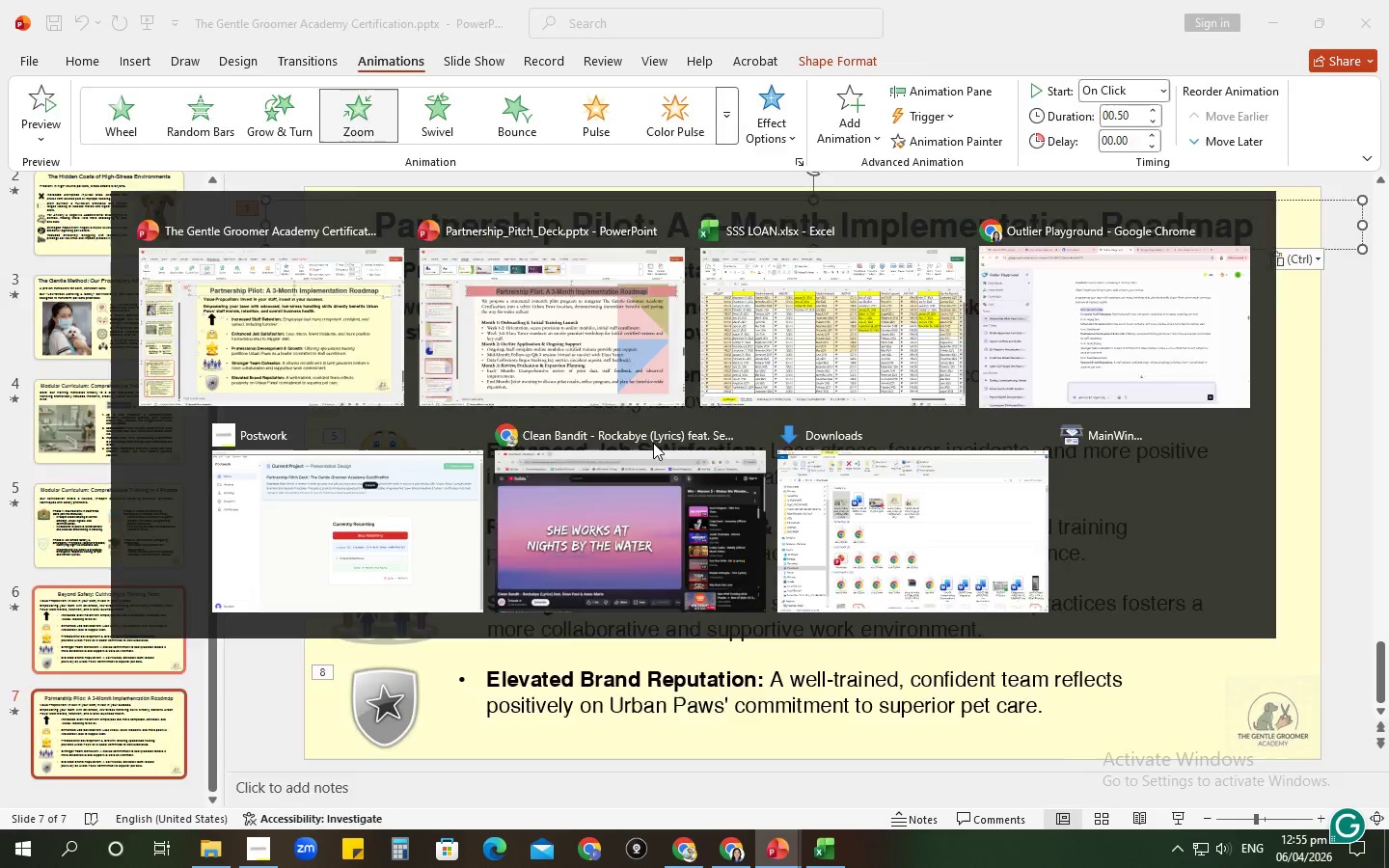 
key(Alt+Tab)
 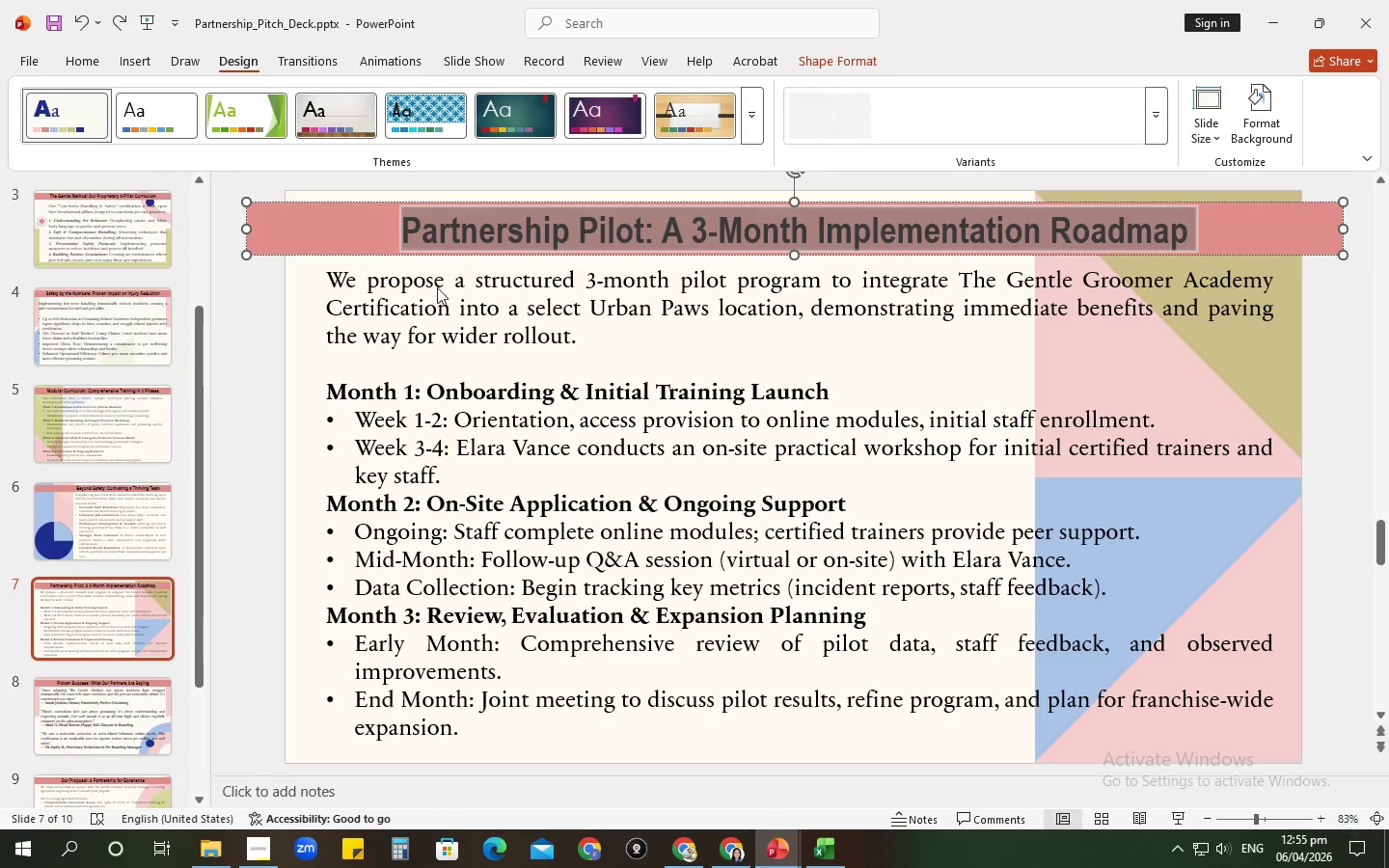 
left_click([437, 287])
 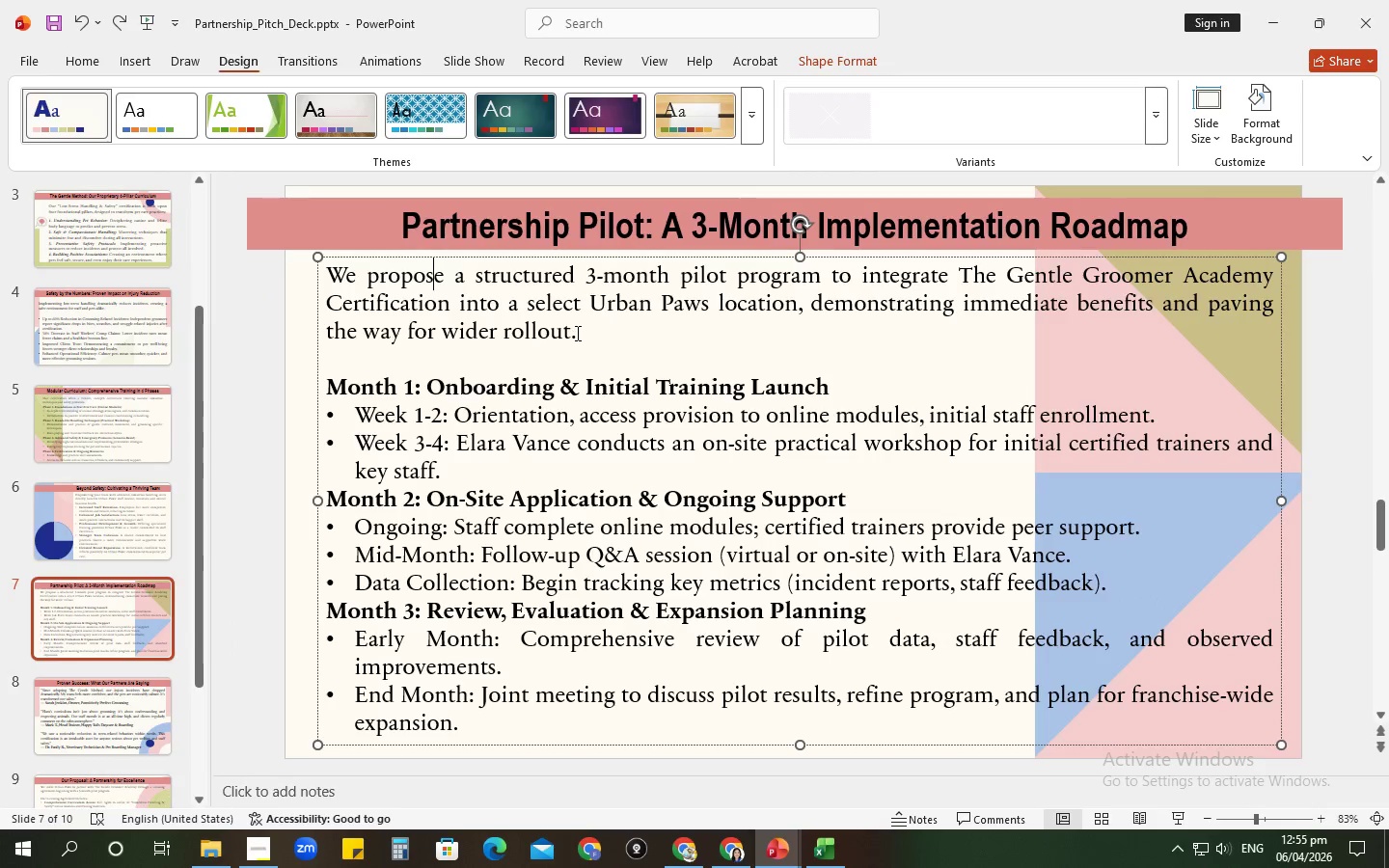 
left_click_drag(start_coordinate=[576, 333], to_coordinate=[315, 269])
 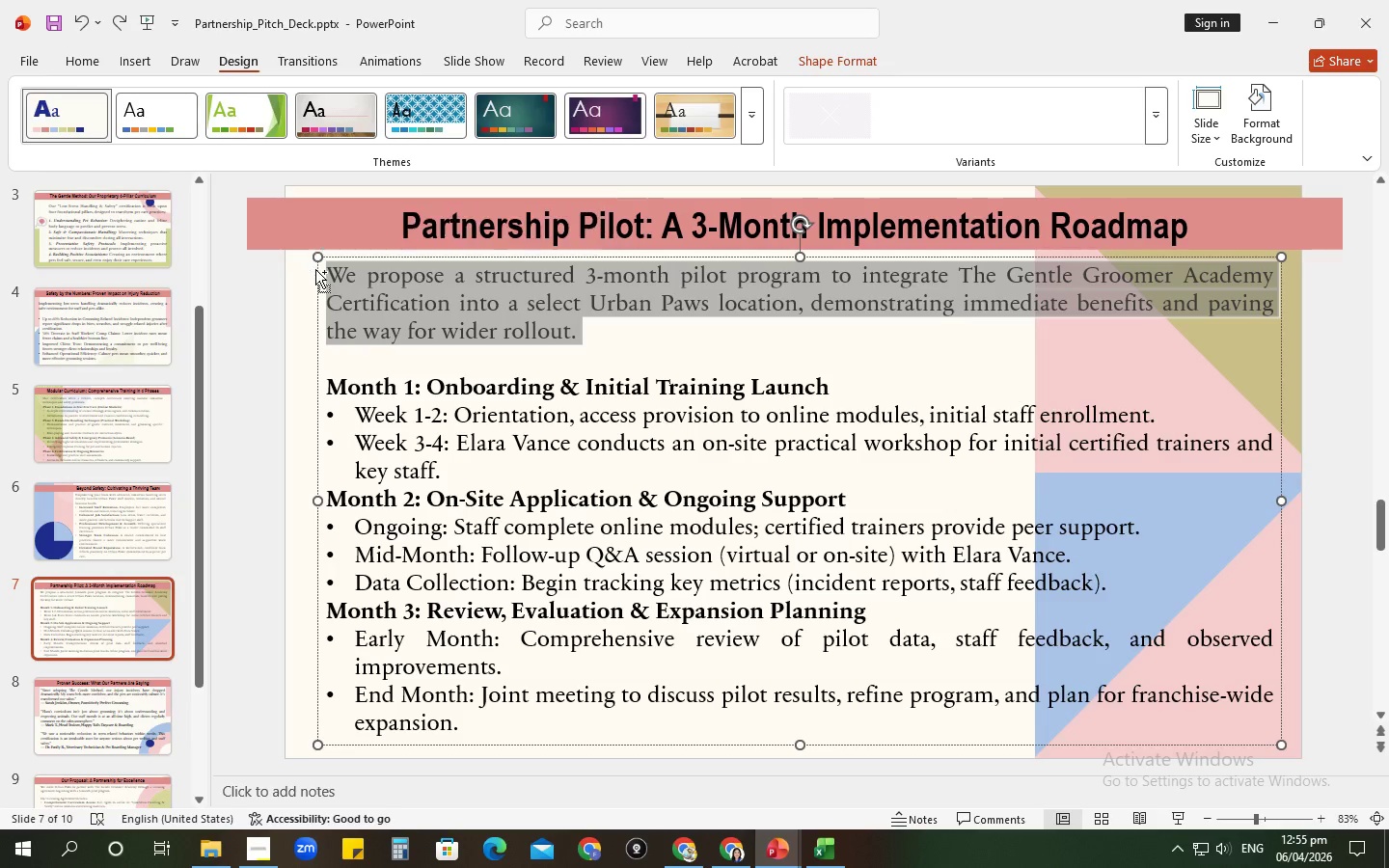 
key(Control+C)
 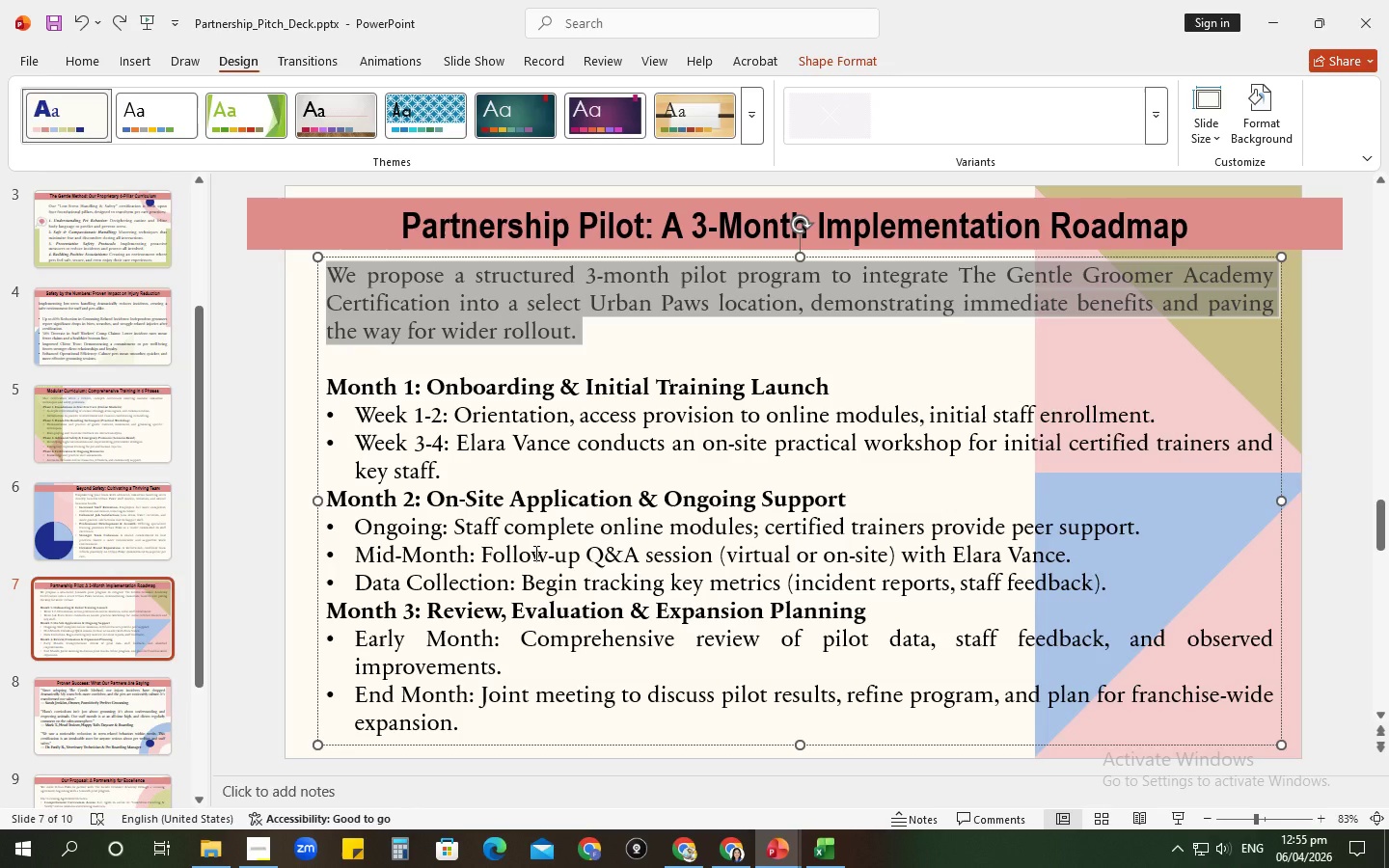 
key(Alt+AltLeft)
 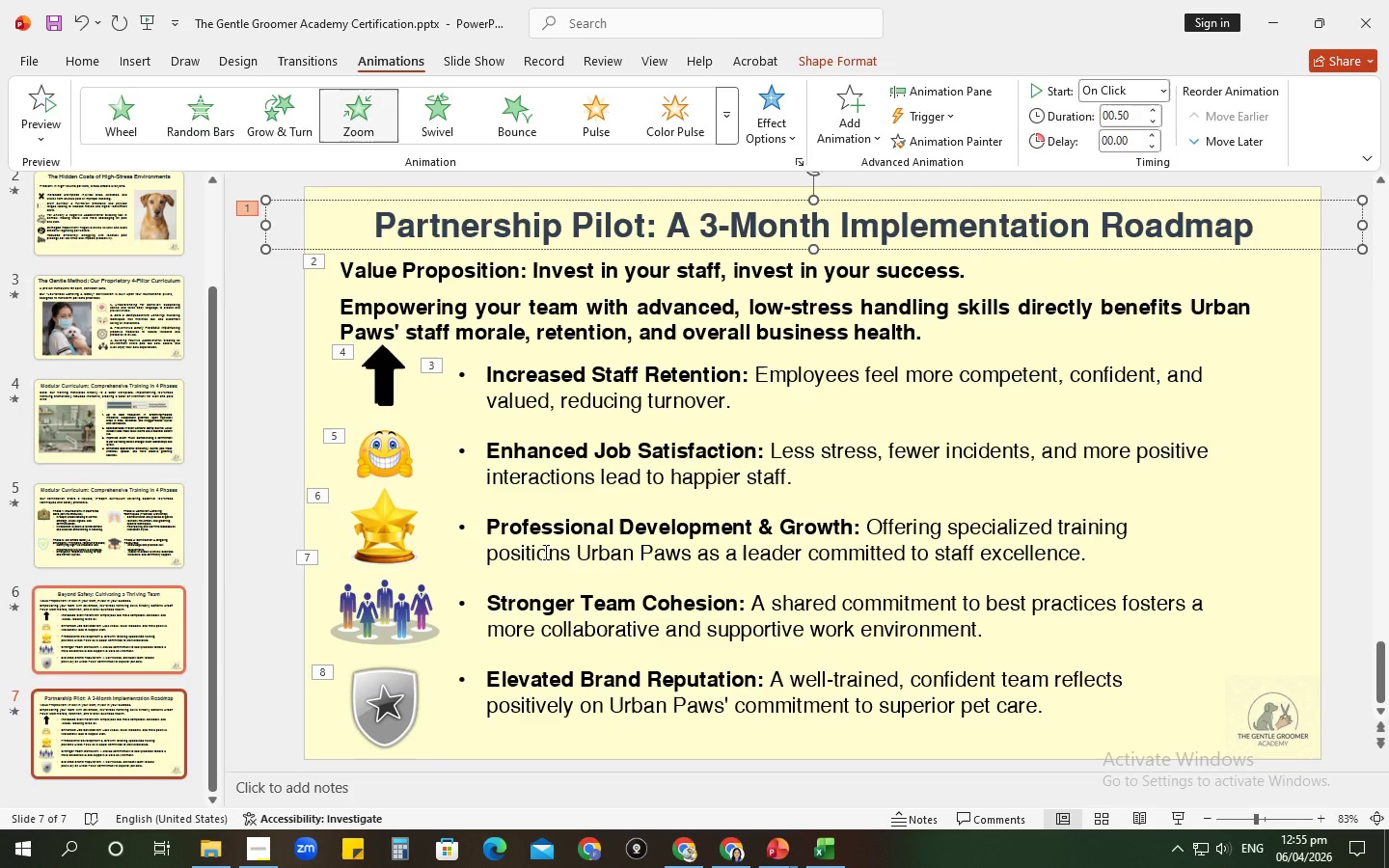 
key(Alt+Tab)
 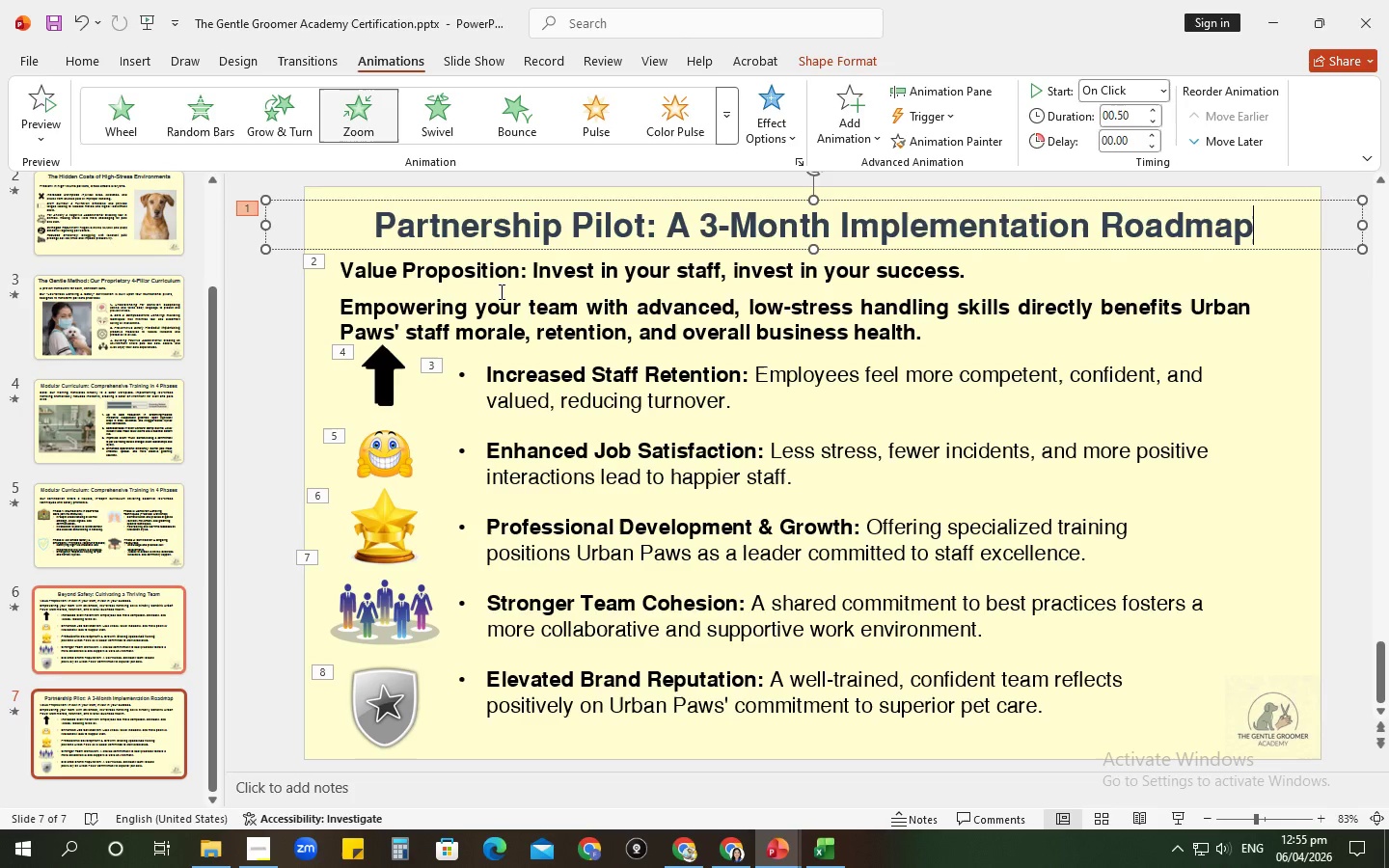 
left_click([500, 289])
 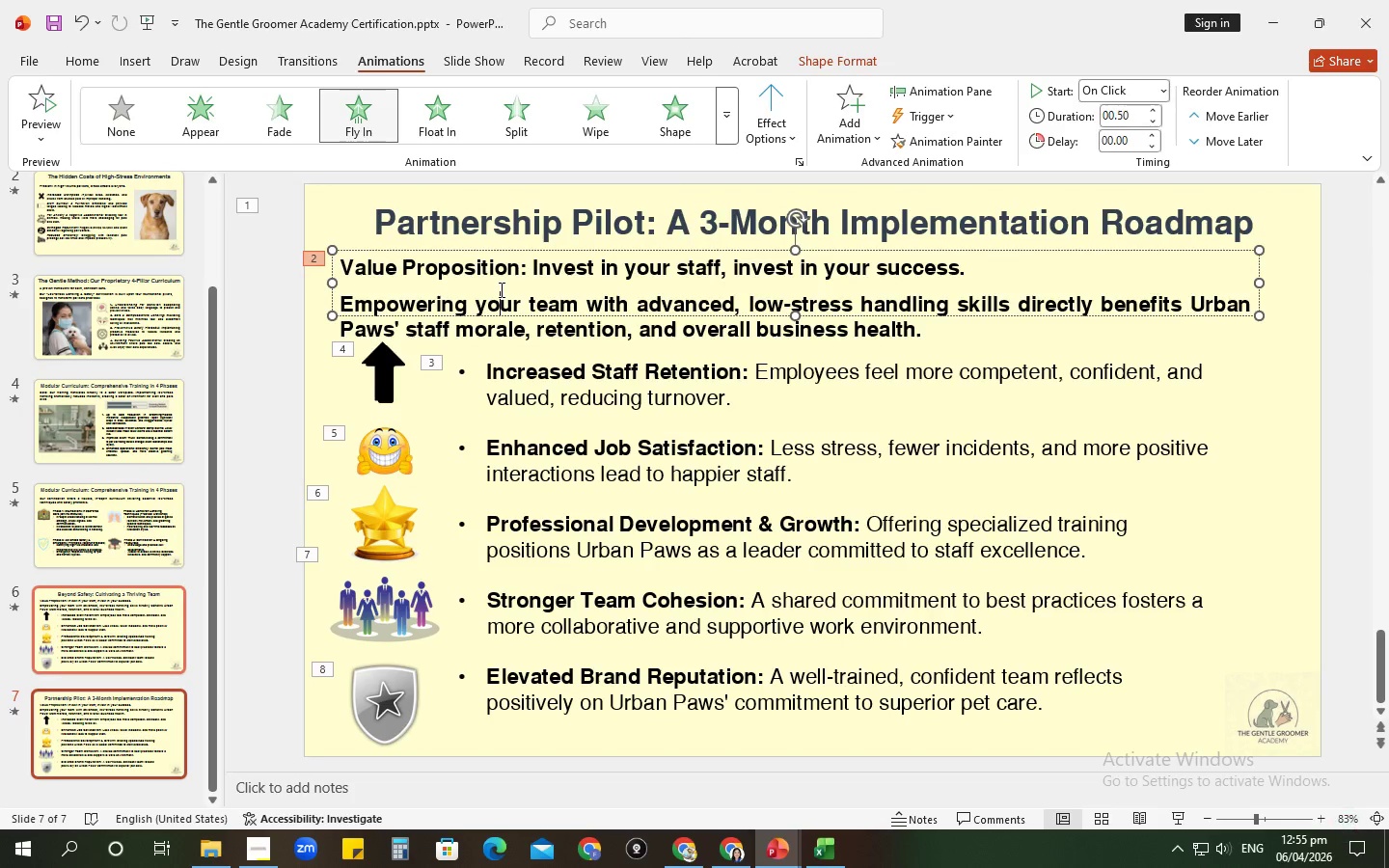 
key(Control+A)
 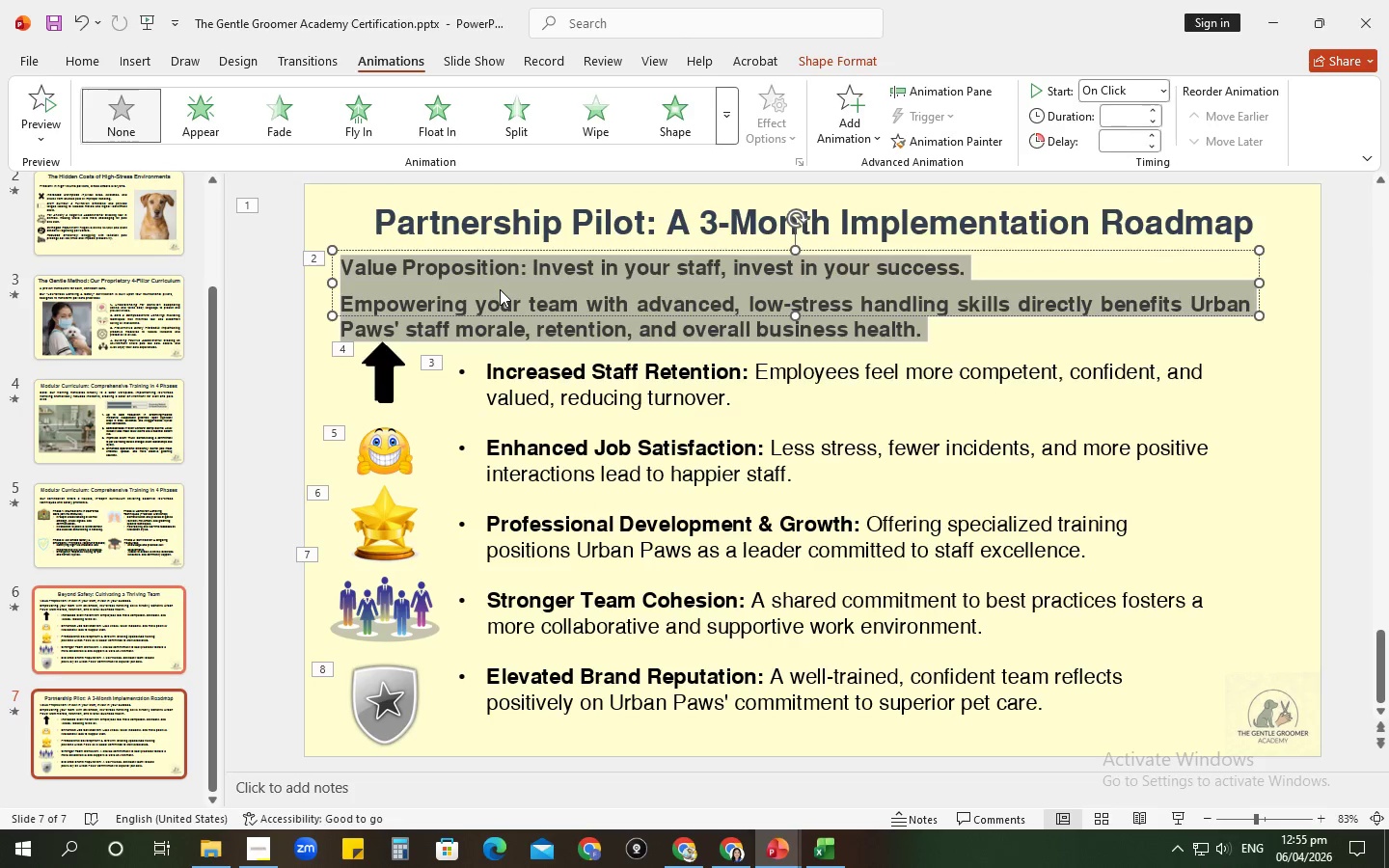 
right_click([500, 289])
 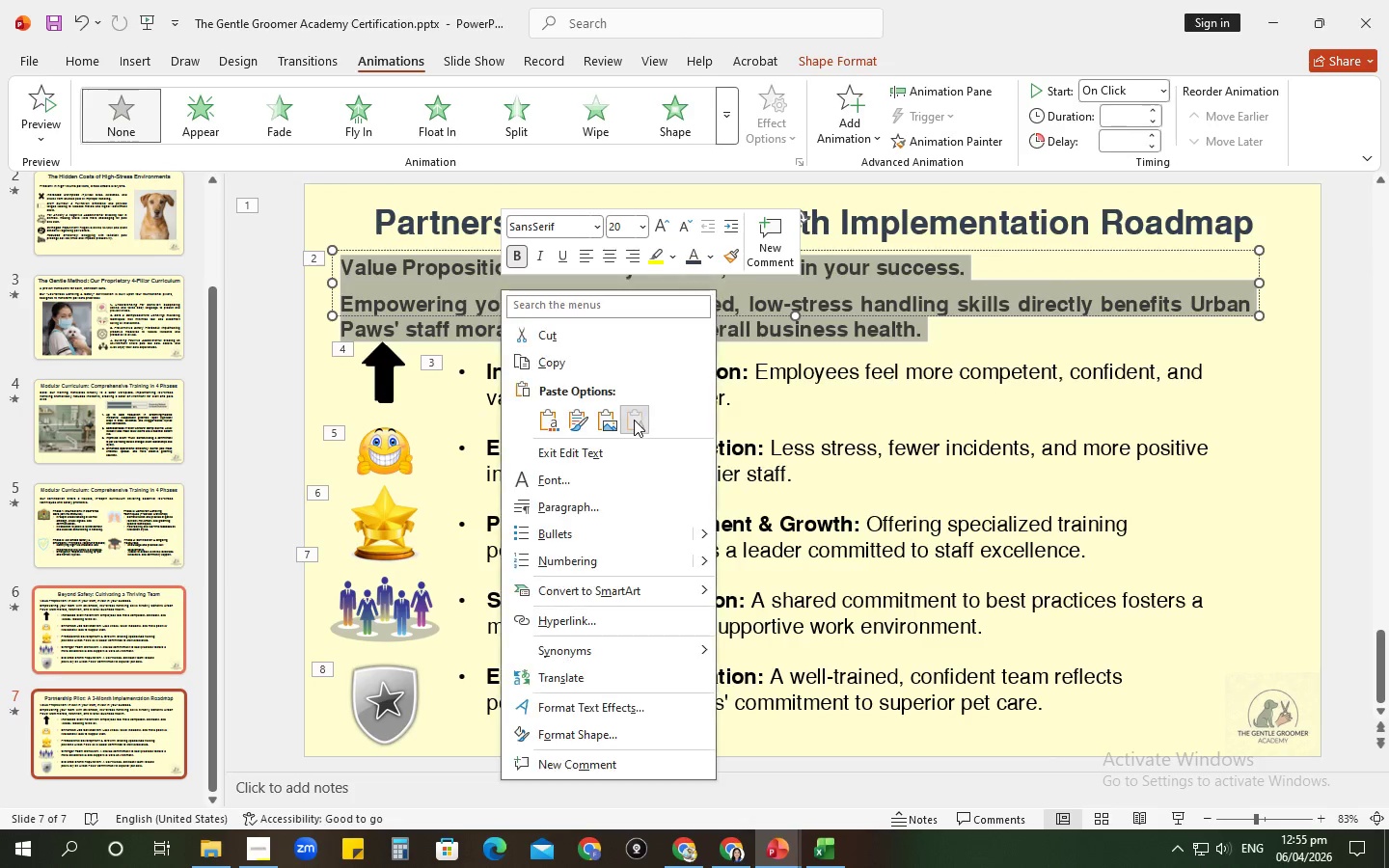 
left_click([634, 420])
 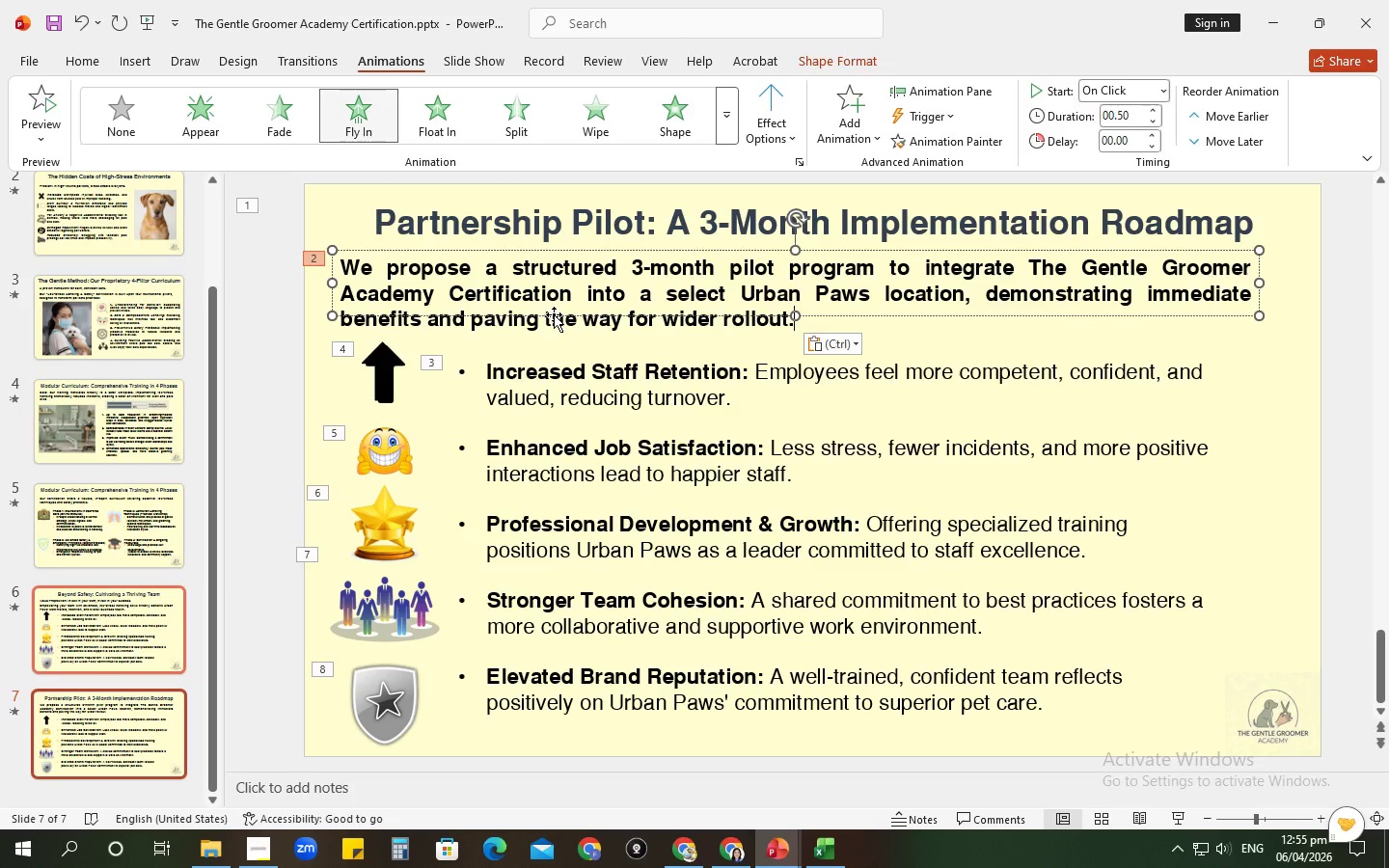 
left_click([540, 371])
 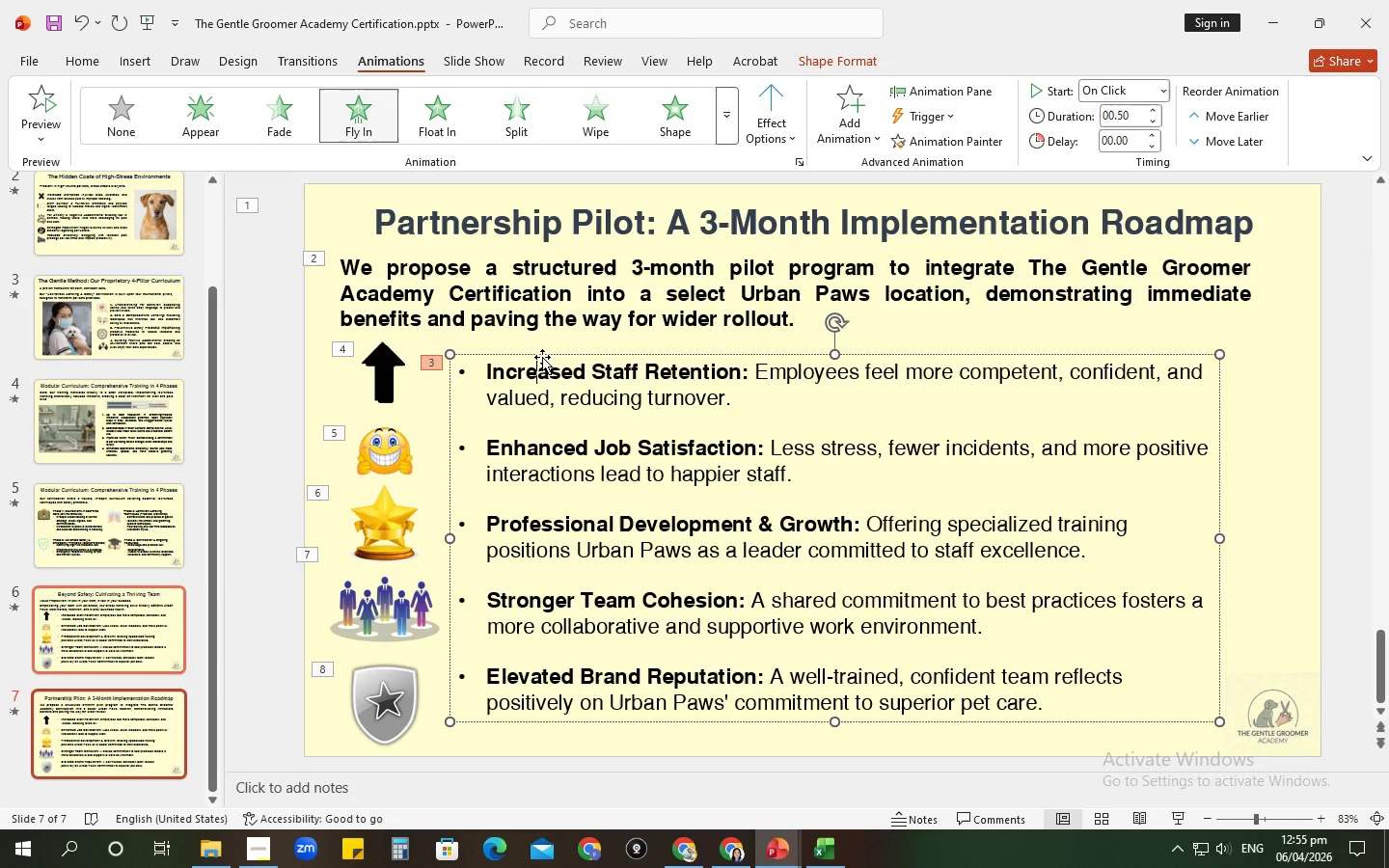 
left_click([542, 357])
 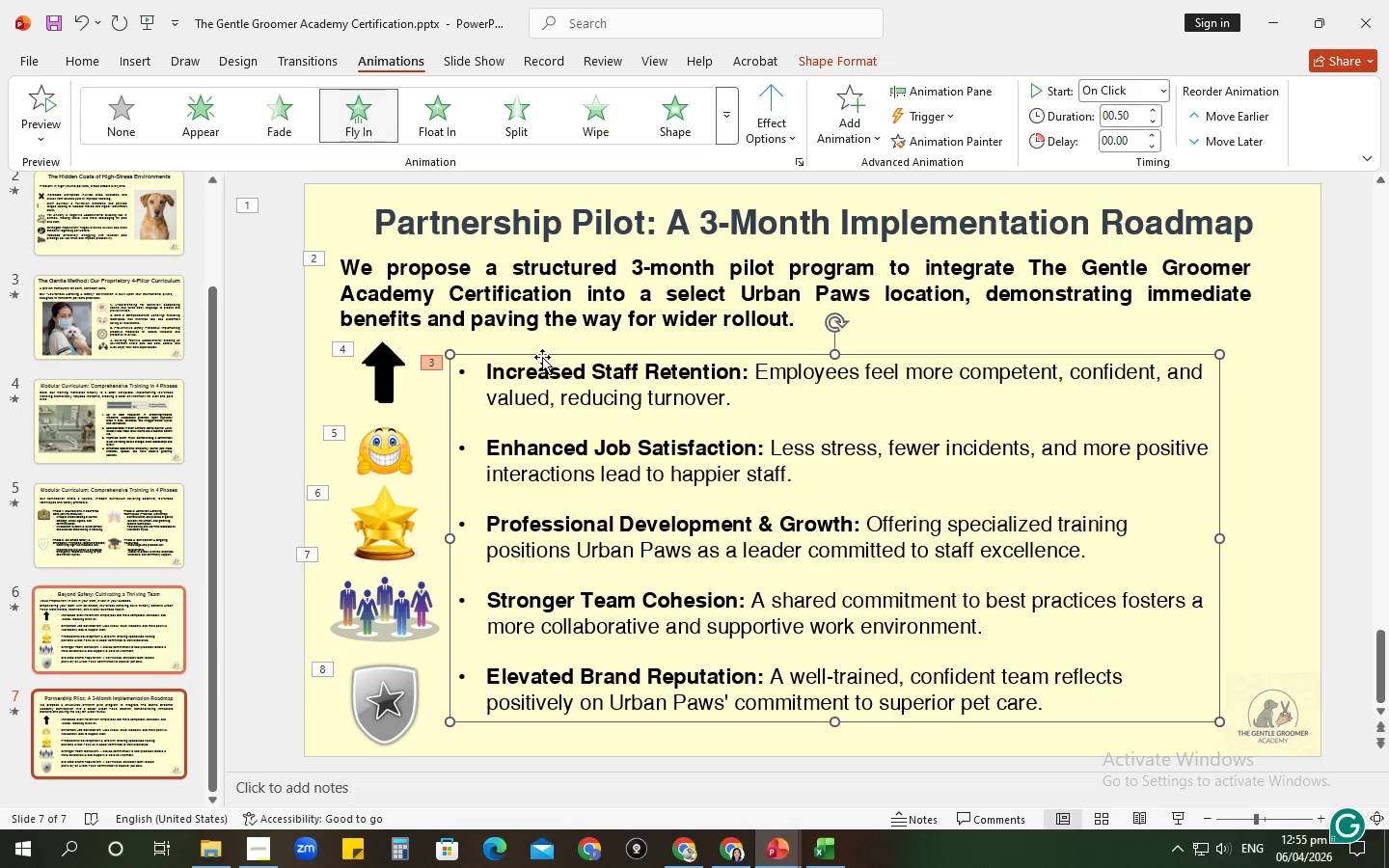 
left_click([391, 386])
 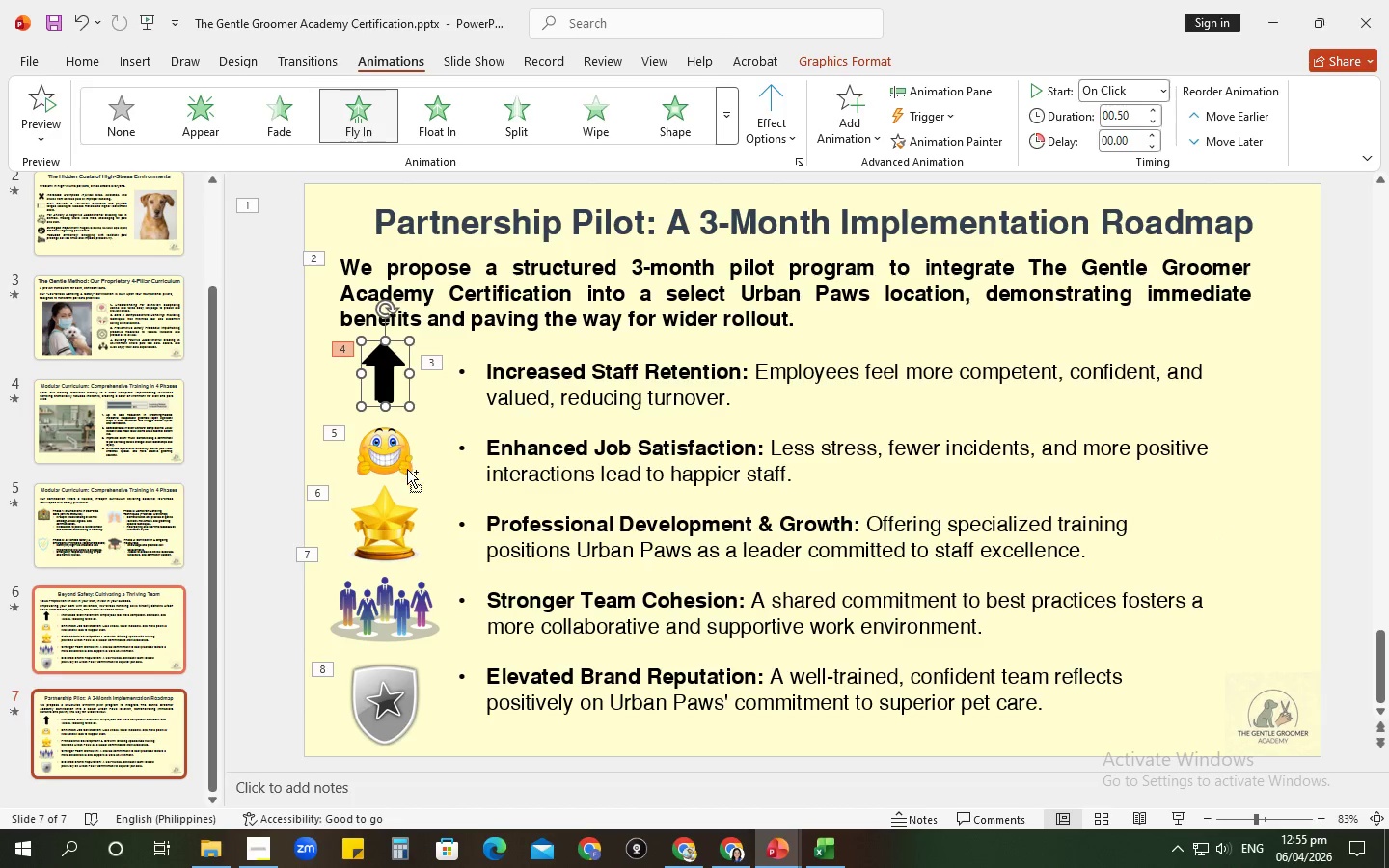 
hold_key(key=ControlLeft, duration=1.52)
left_click([376, 530])
 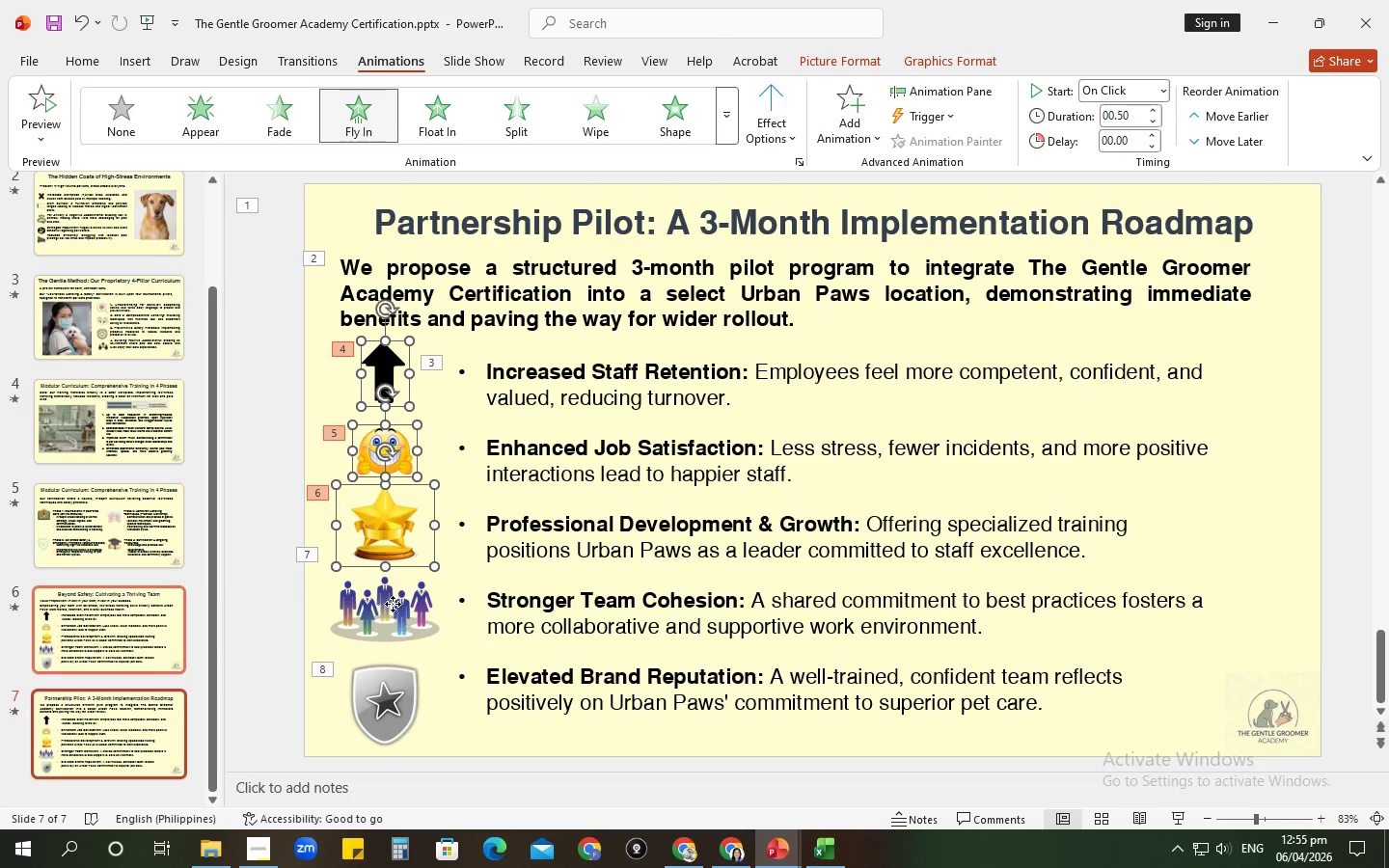 
left_click([393, 604])
 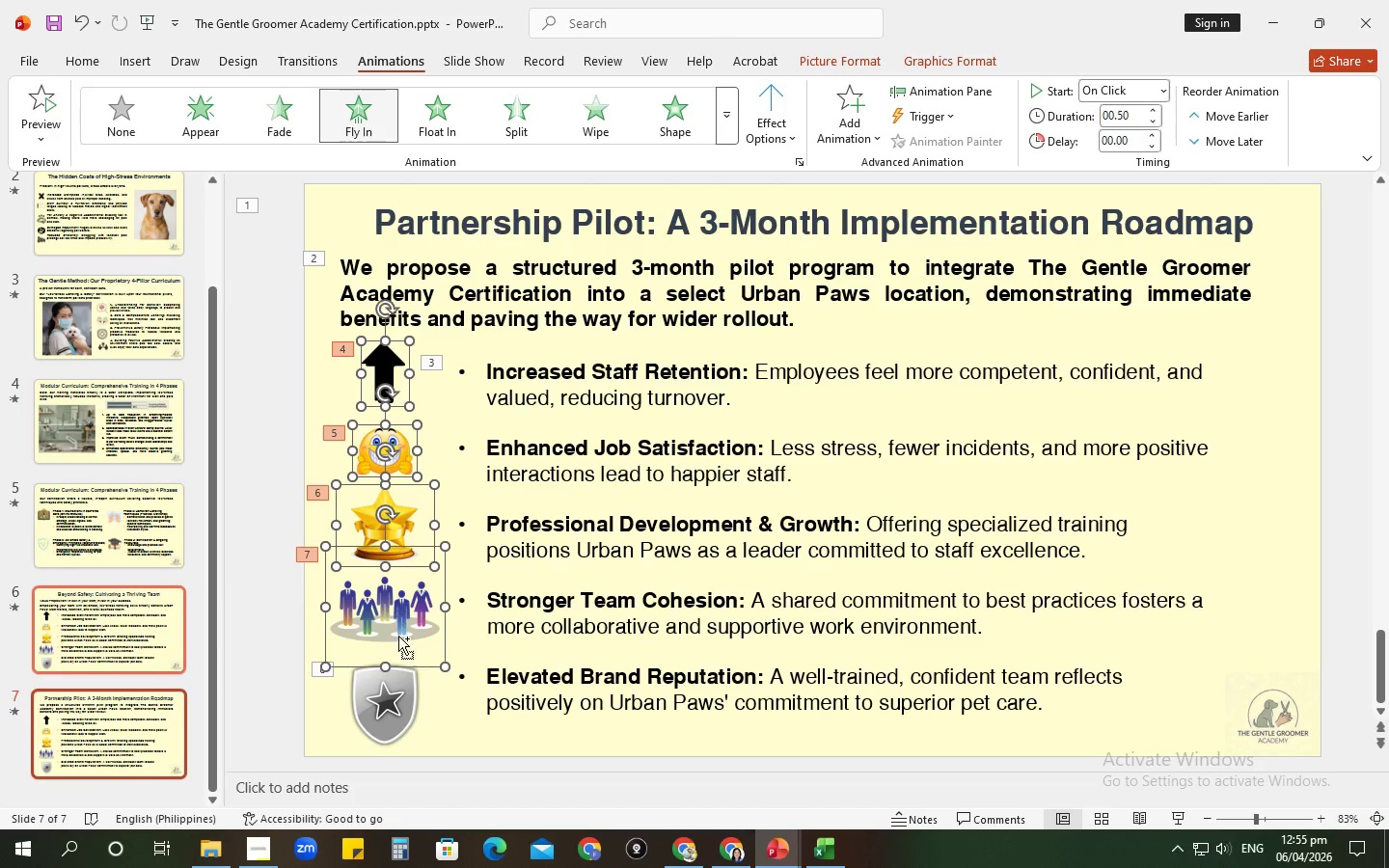 
hold_key(key=ControlLeft, duration=0.53)
left_click([405, 704])
 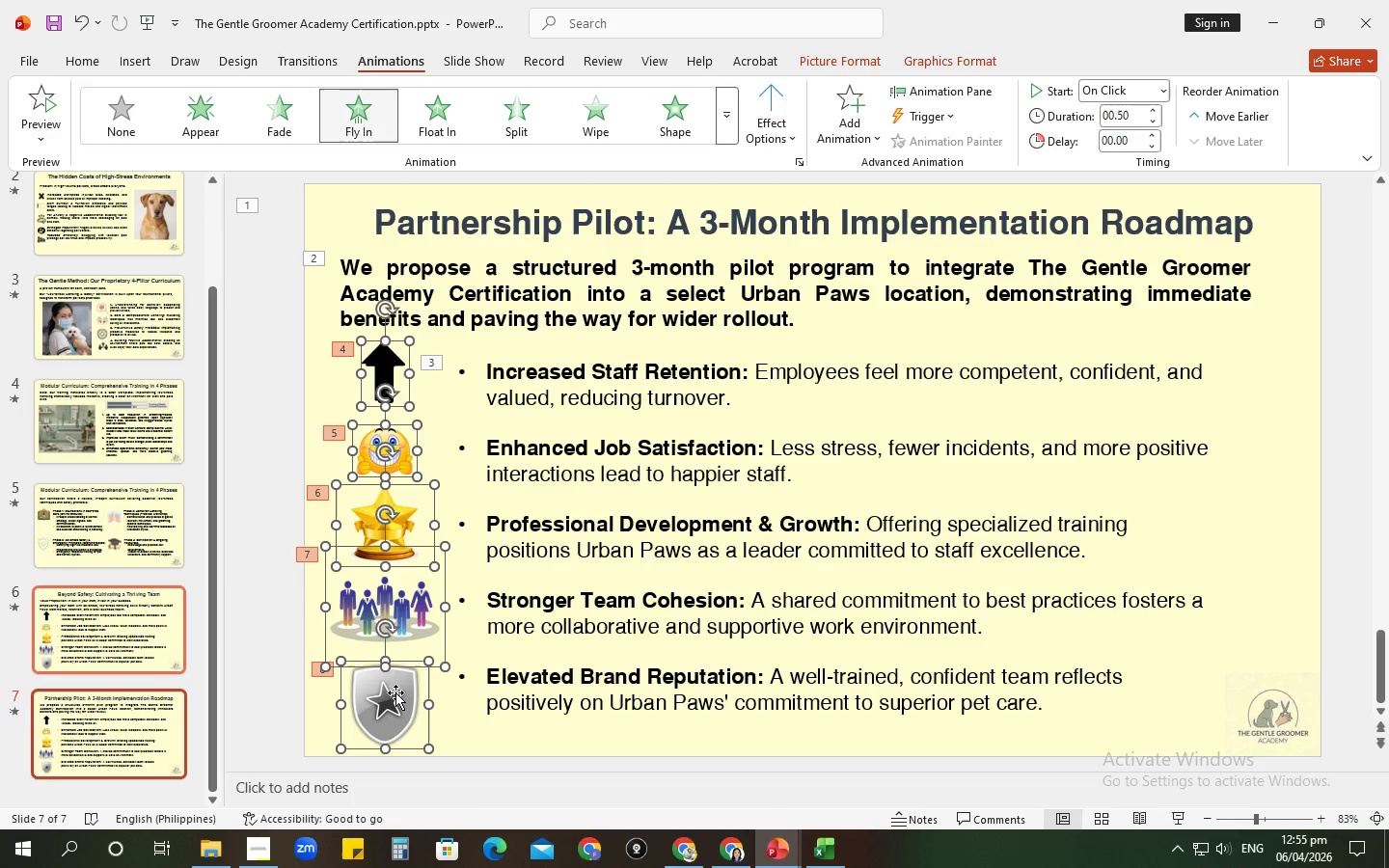 
key(Control+ControlLeft)
 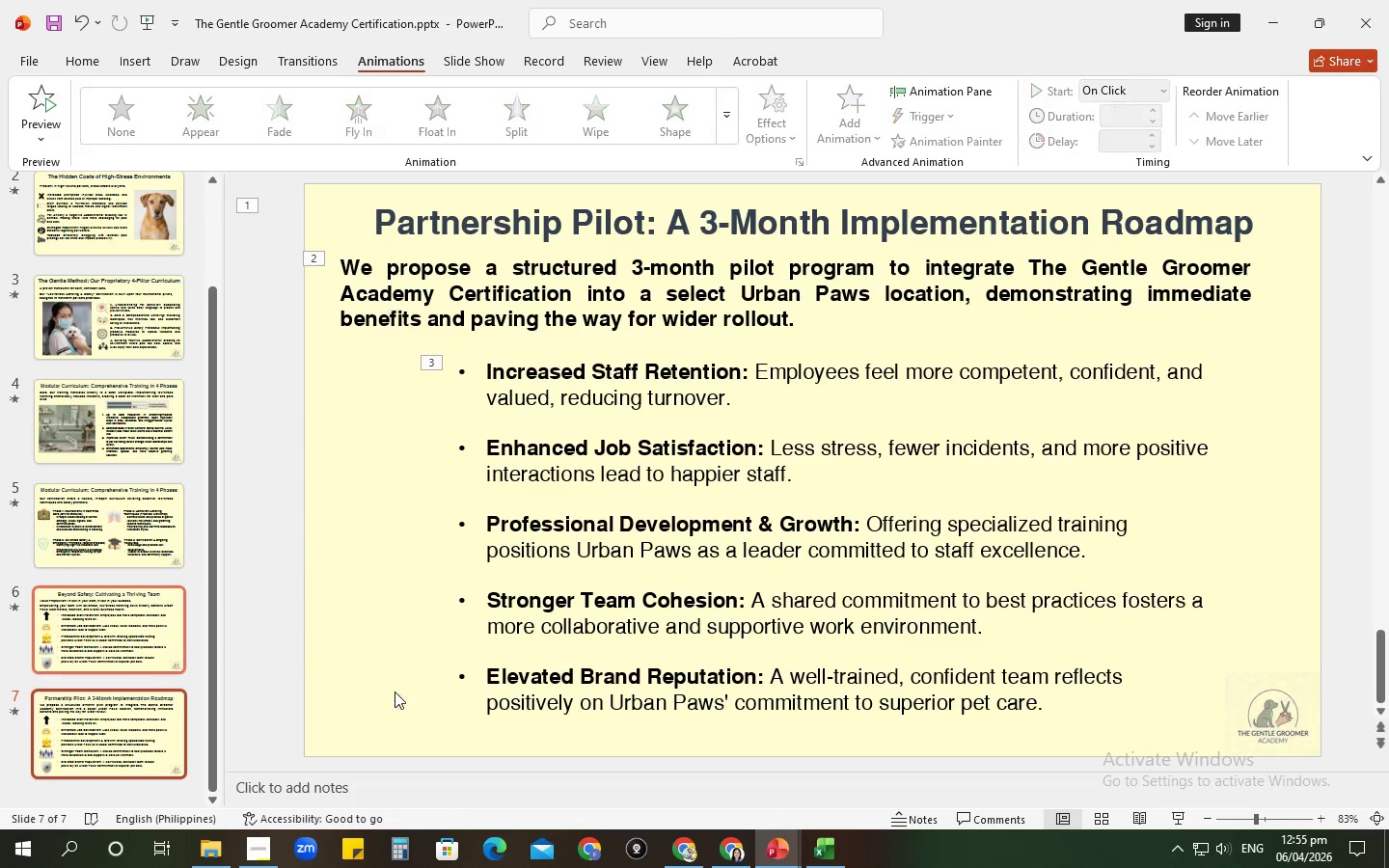 
key(Control+X)
 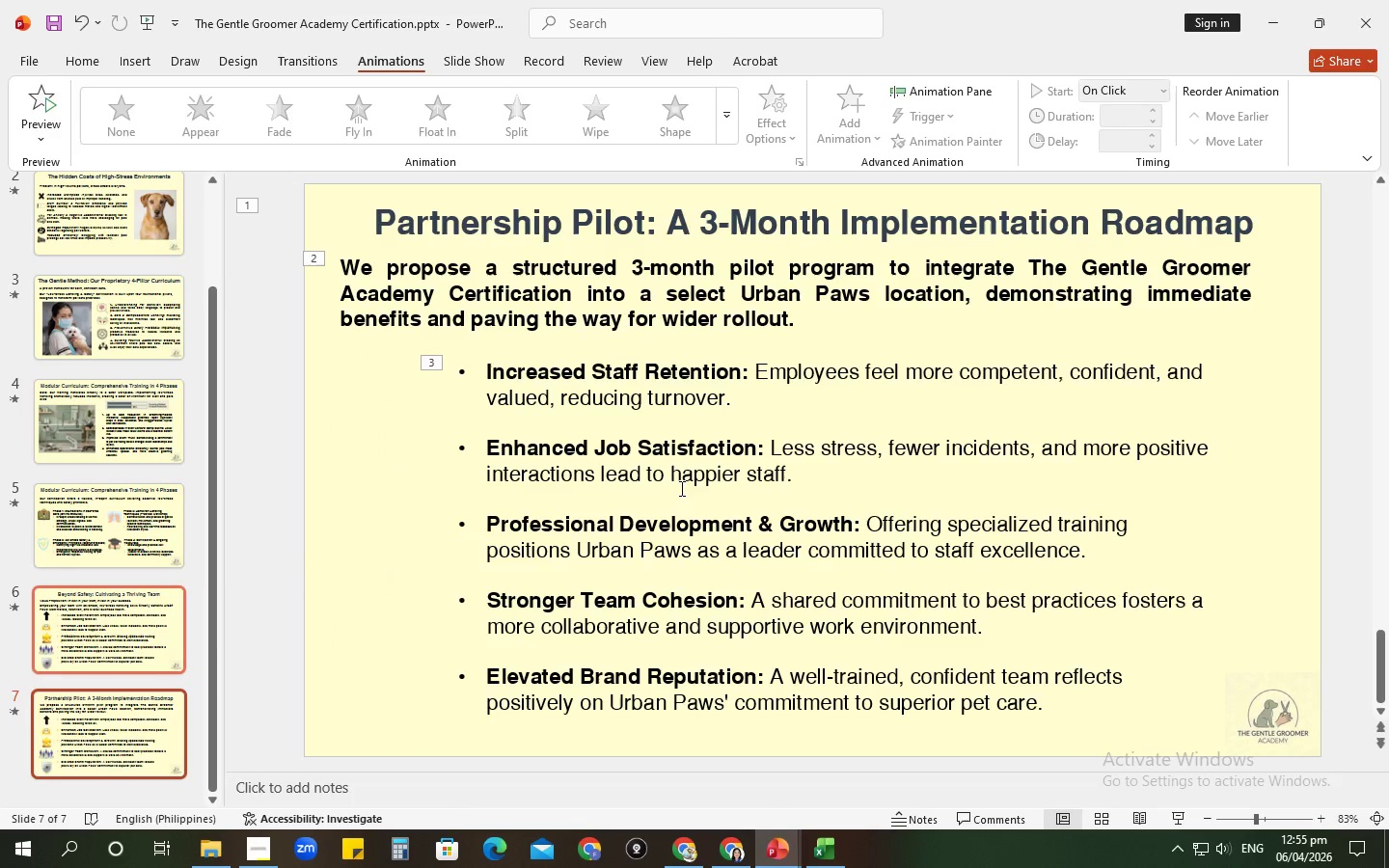 
key(Alt+AltLeft)
 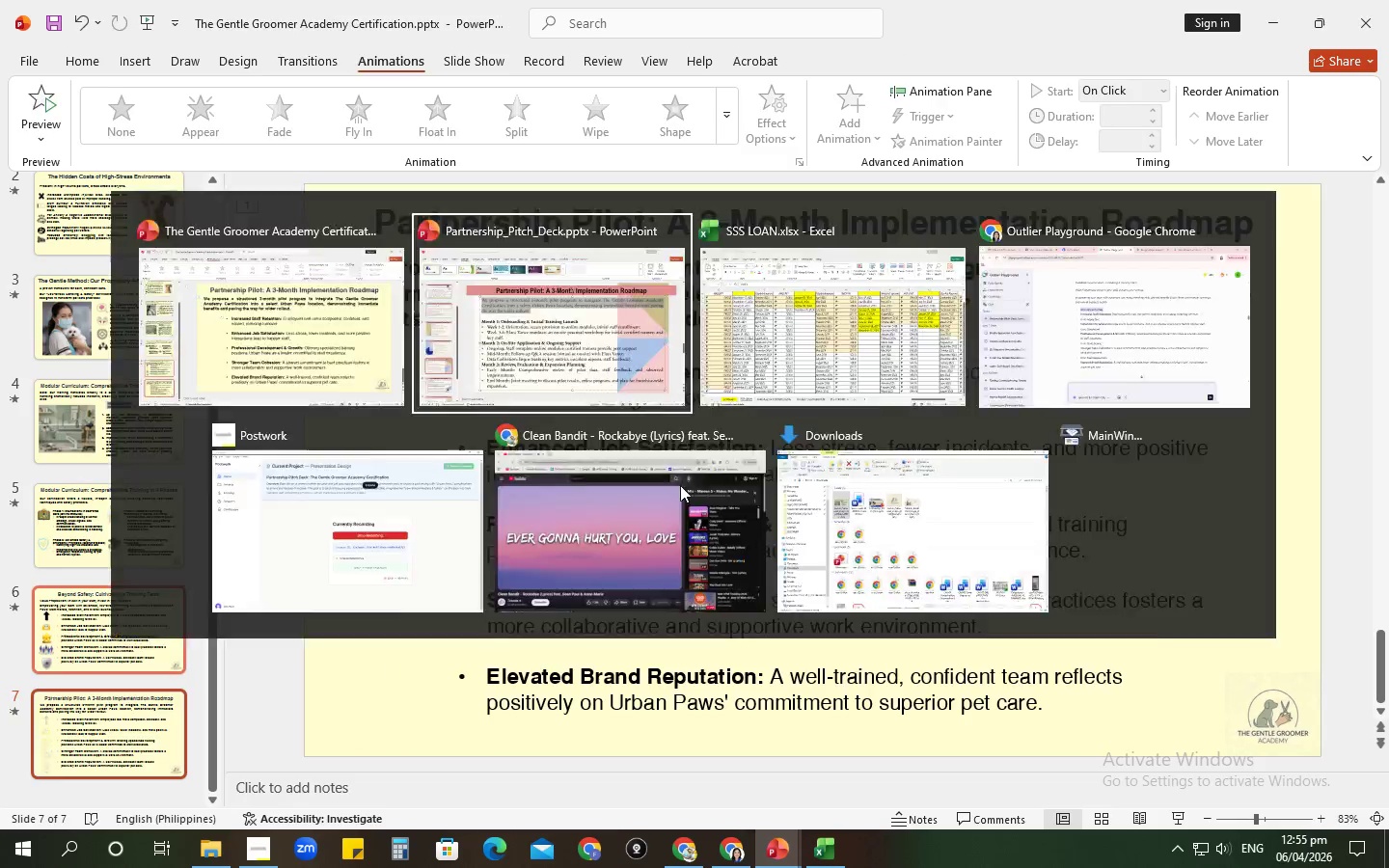 
key(Alt+Tab)
 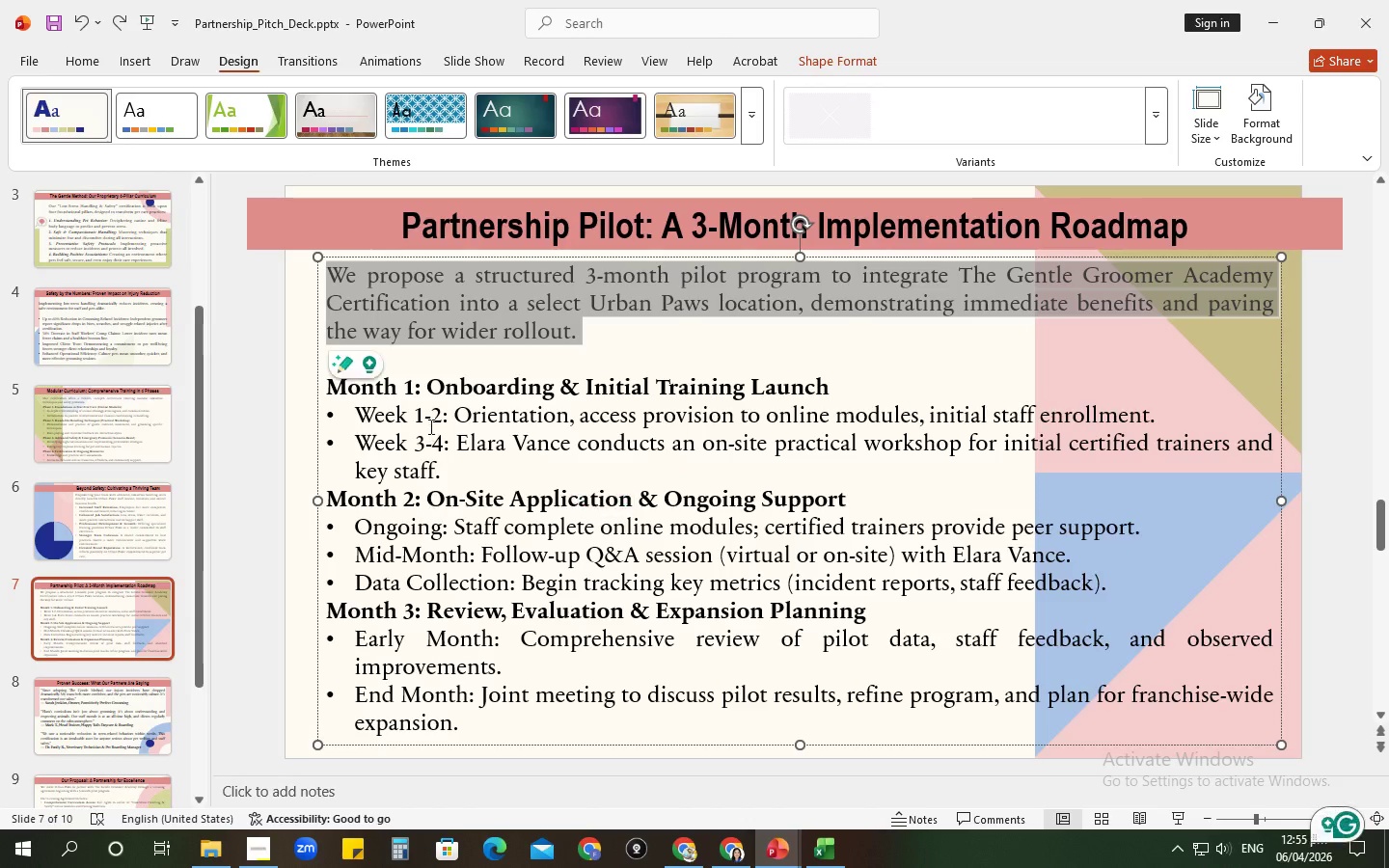 
left_click([429, 426])
 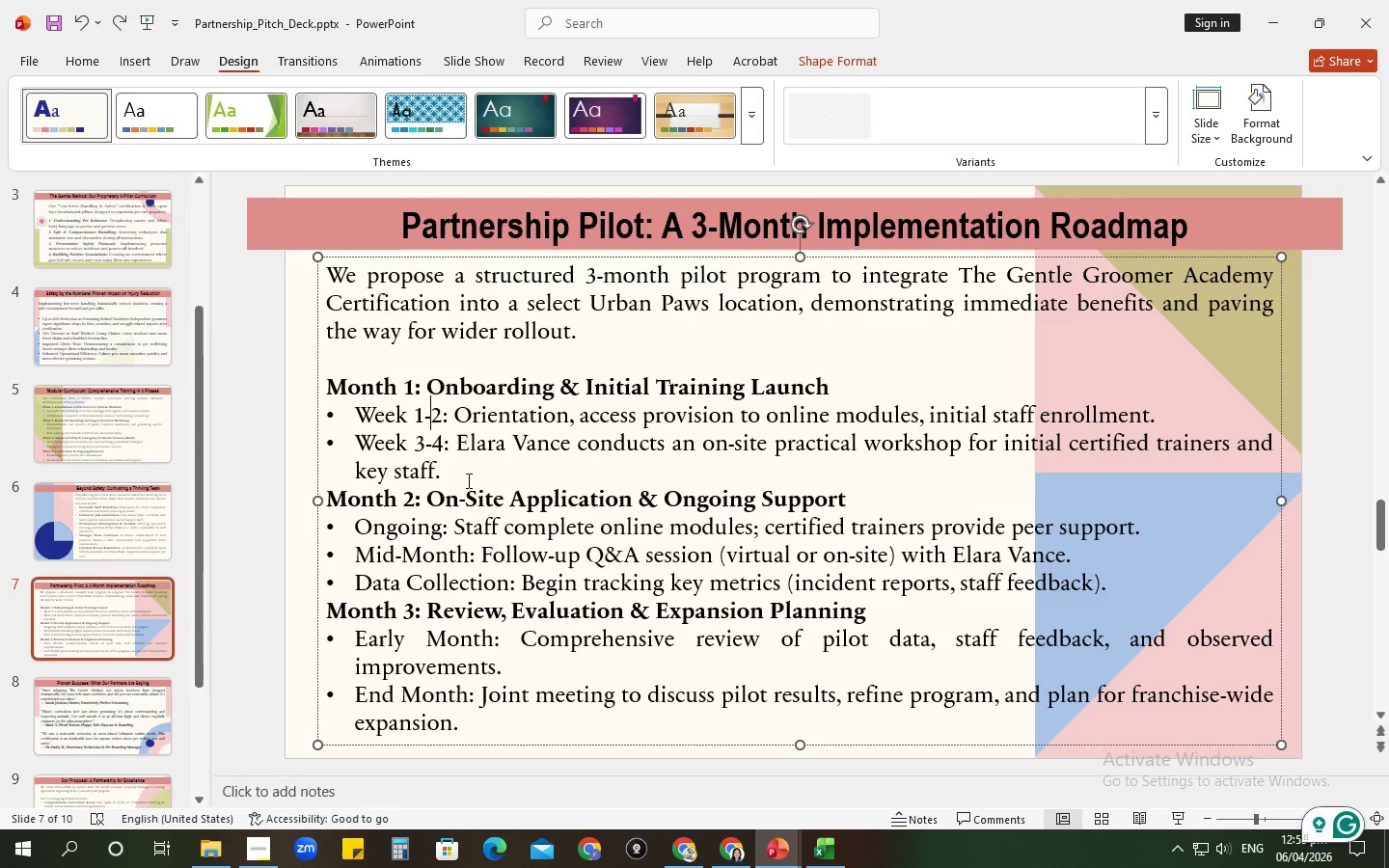 
left_click_drag(start_coordinate=[466, 480], to_coordinate=[334, 390])
 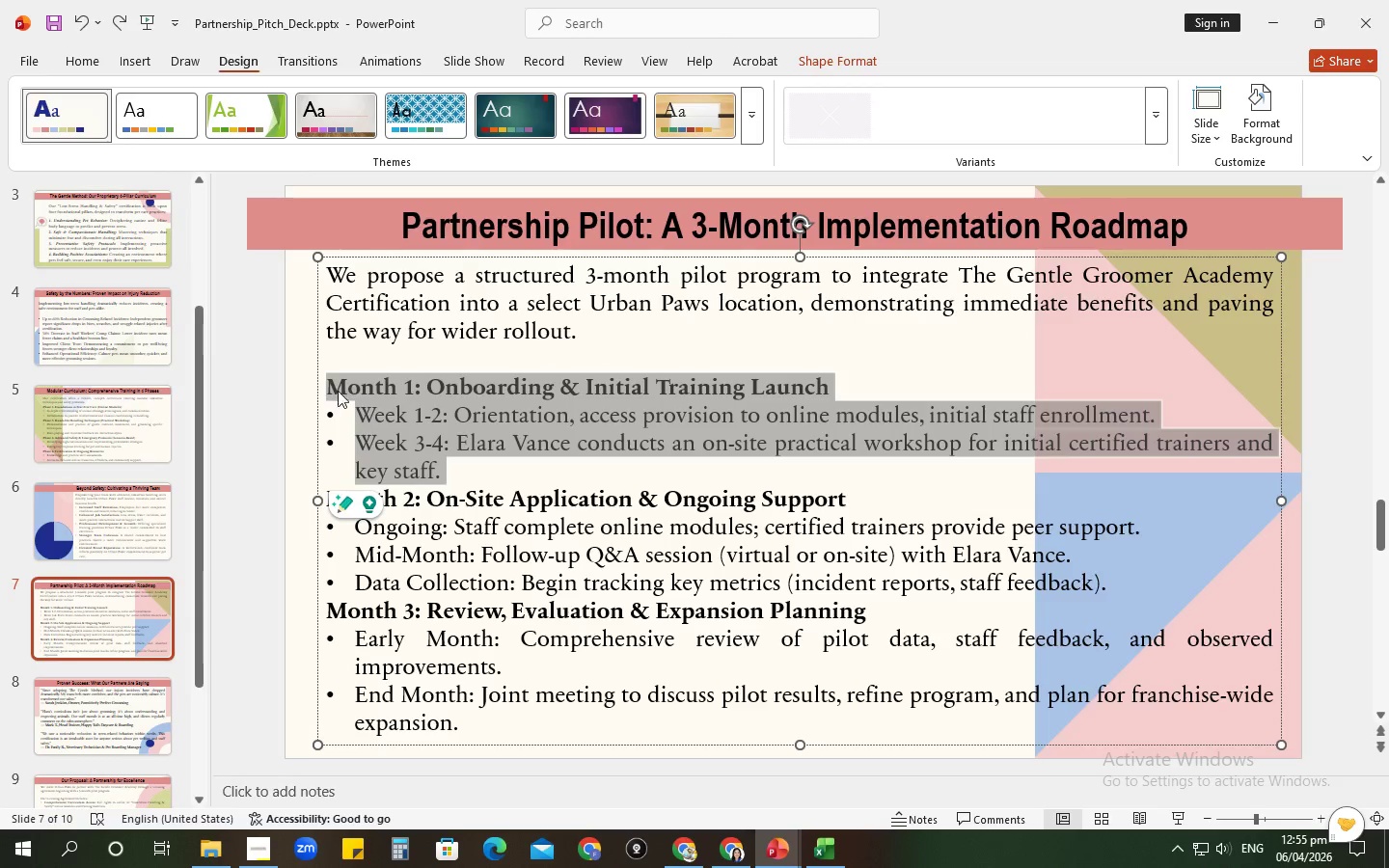 
key(Control+C)
 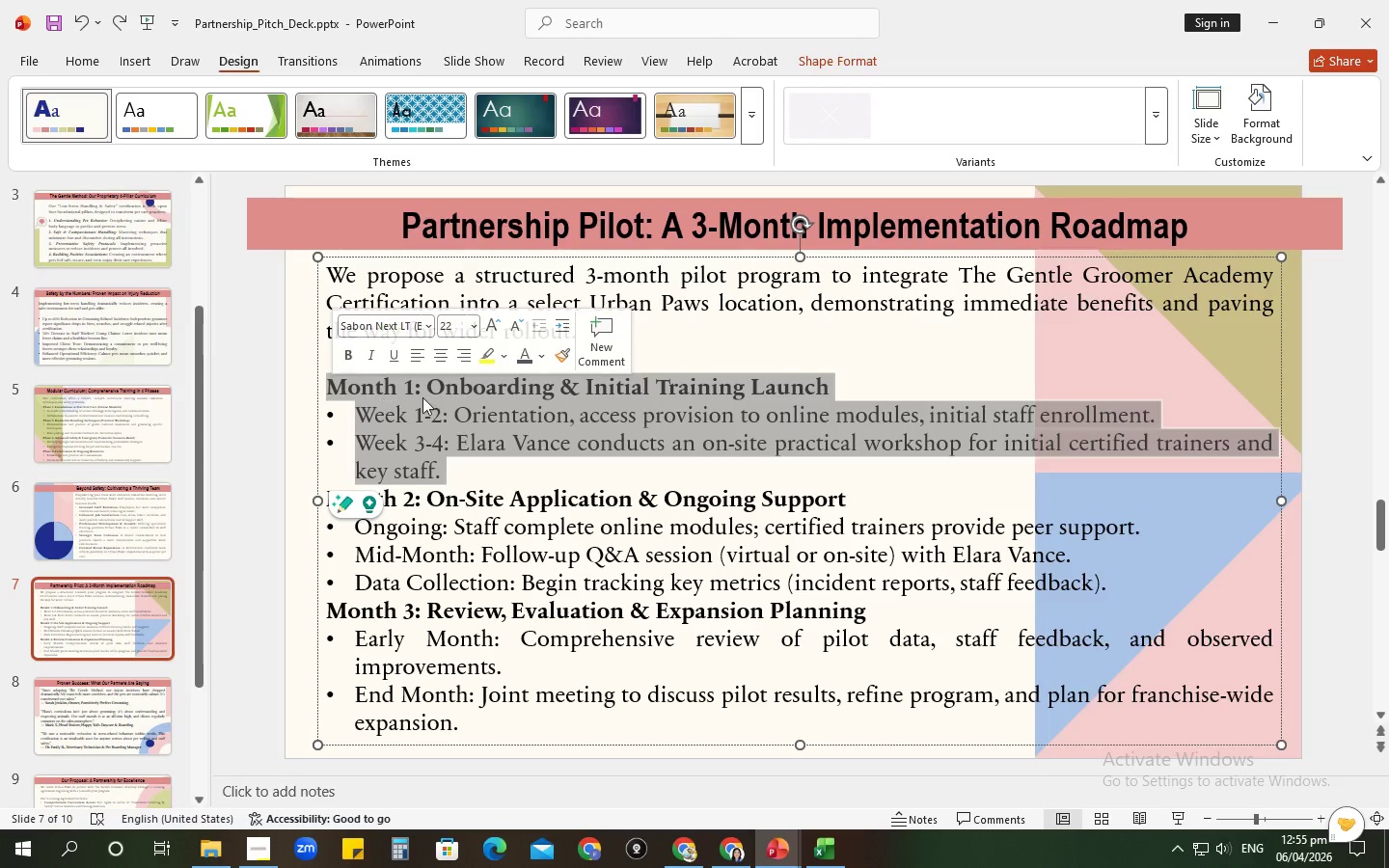 
key(Alt+AltLeft)
 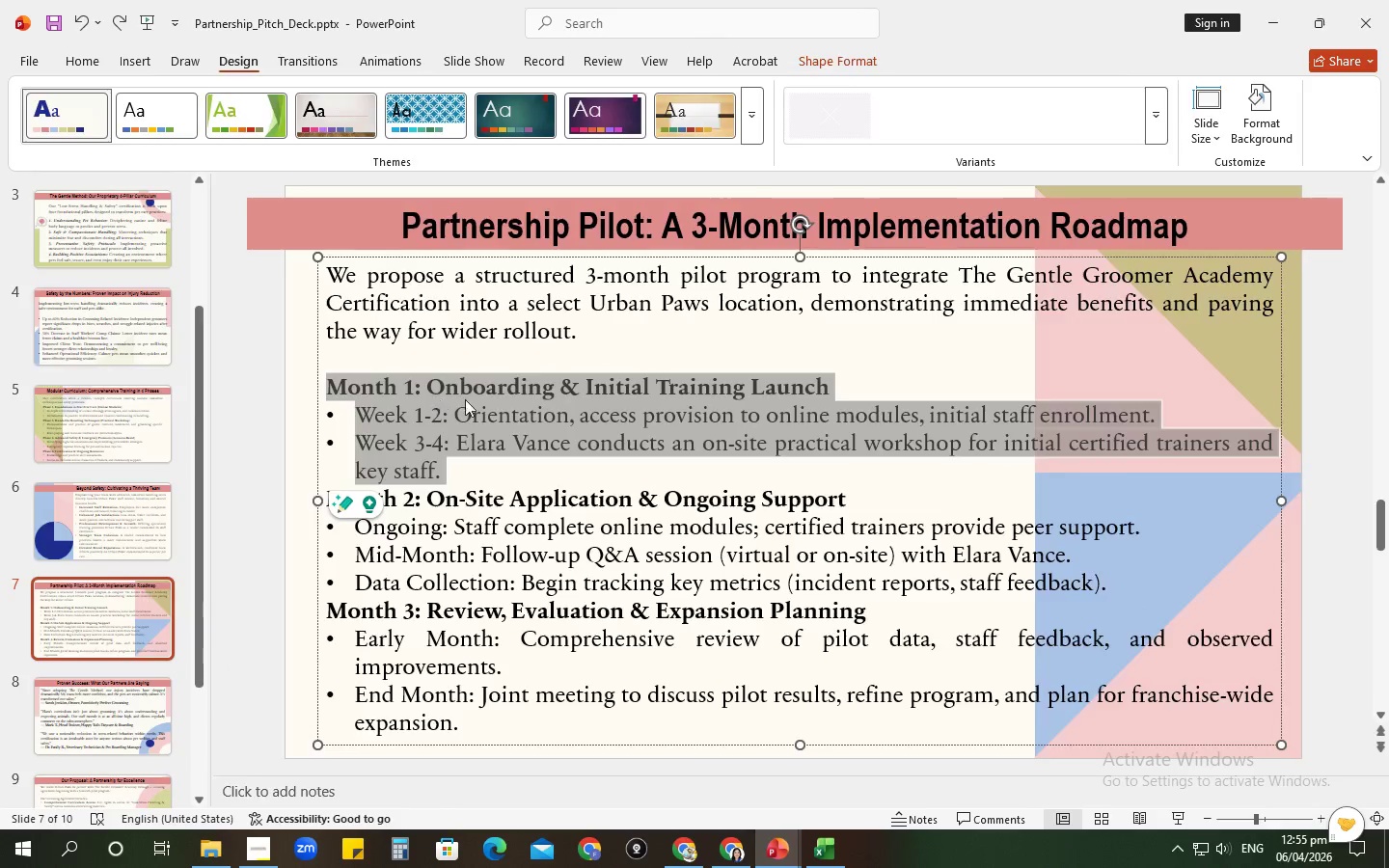 
key(Alt+Tab)
 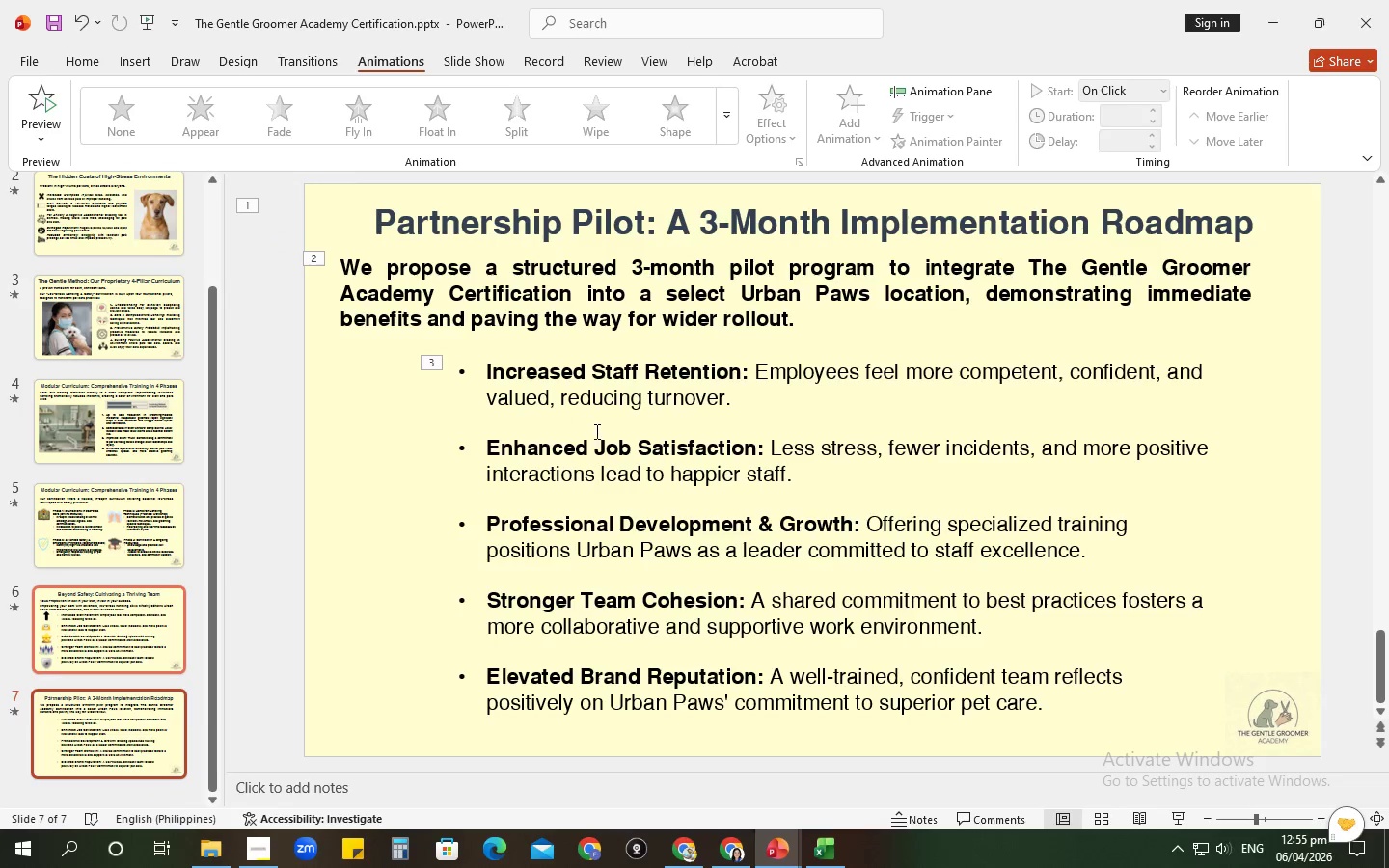 
left_click([595, 431])
 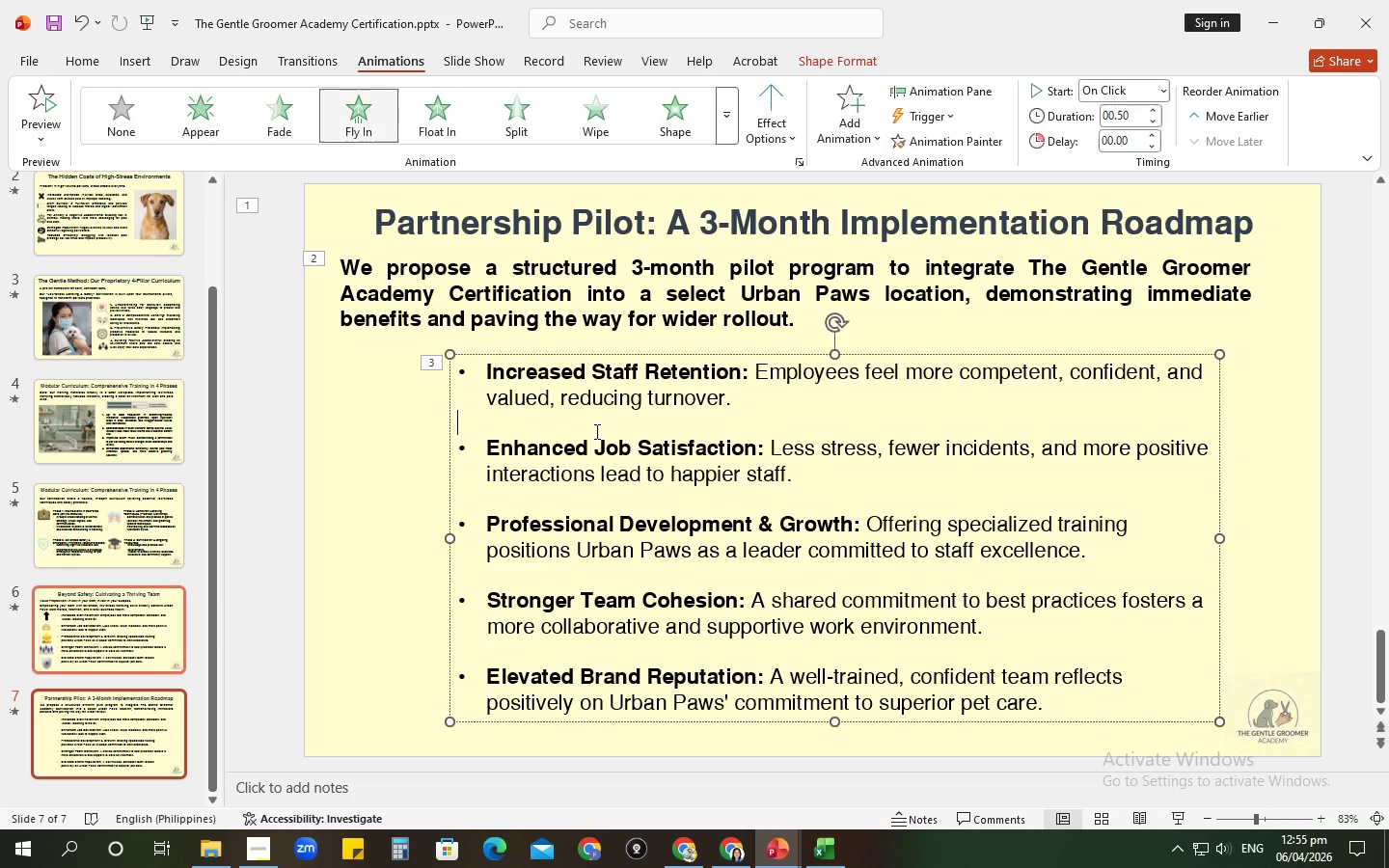 
key(Control+A)
 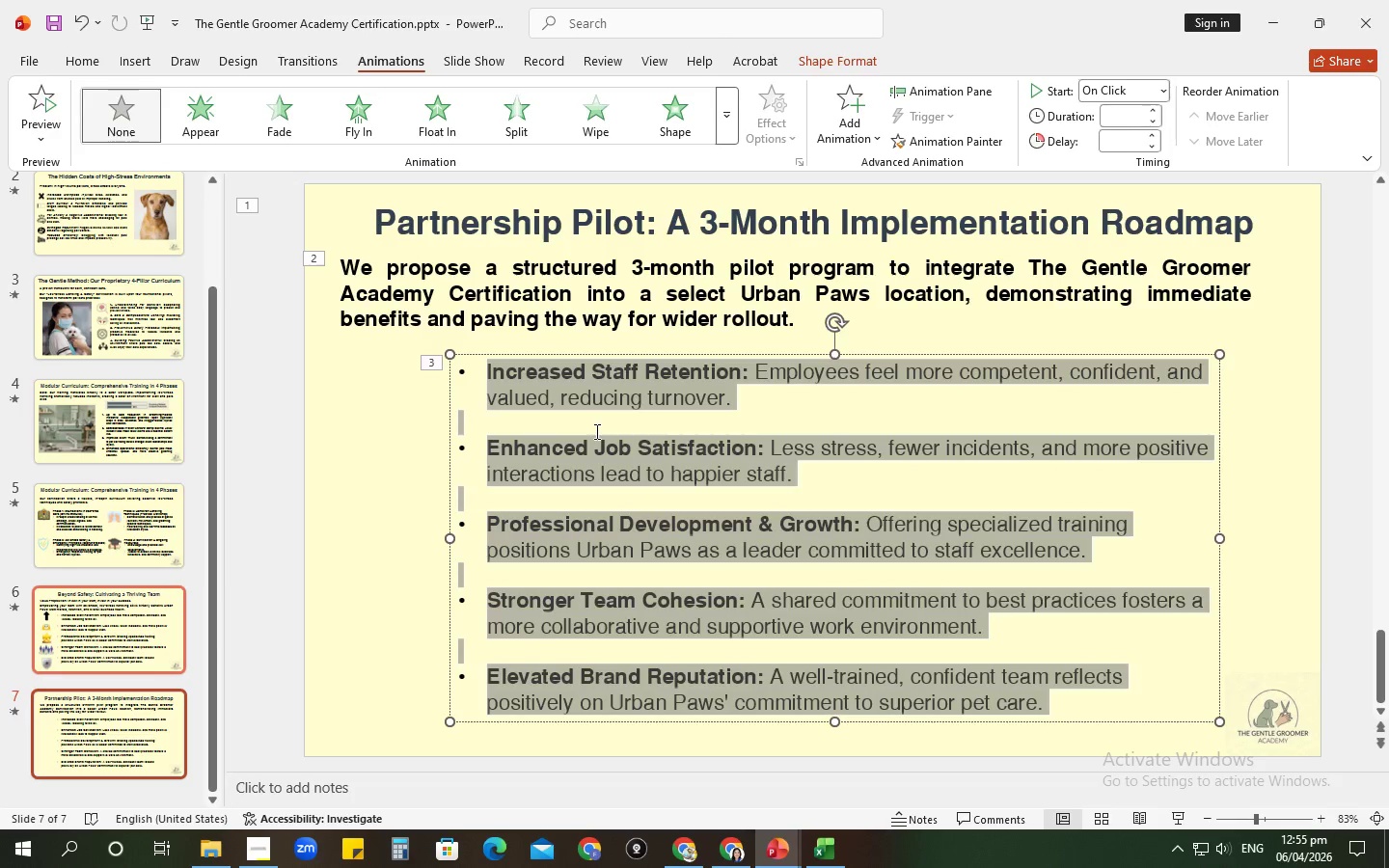 
right_click([595, 431])
 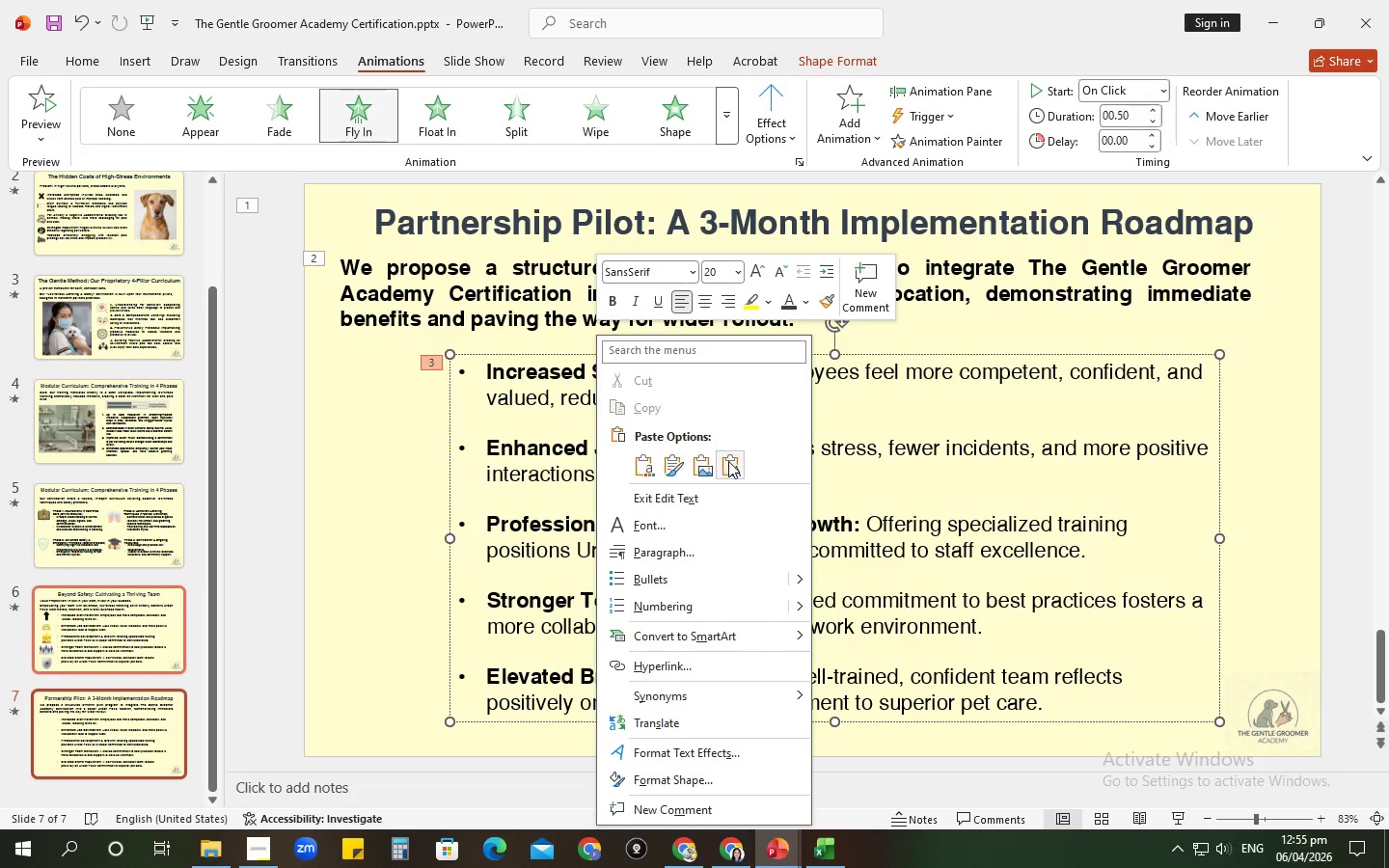 
left_click([733, 462])
 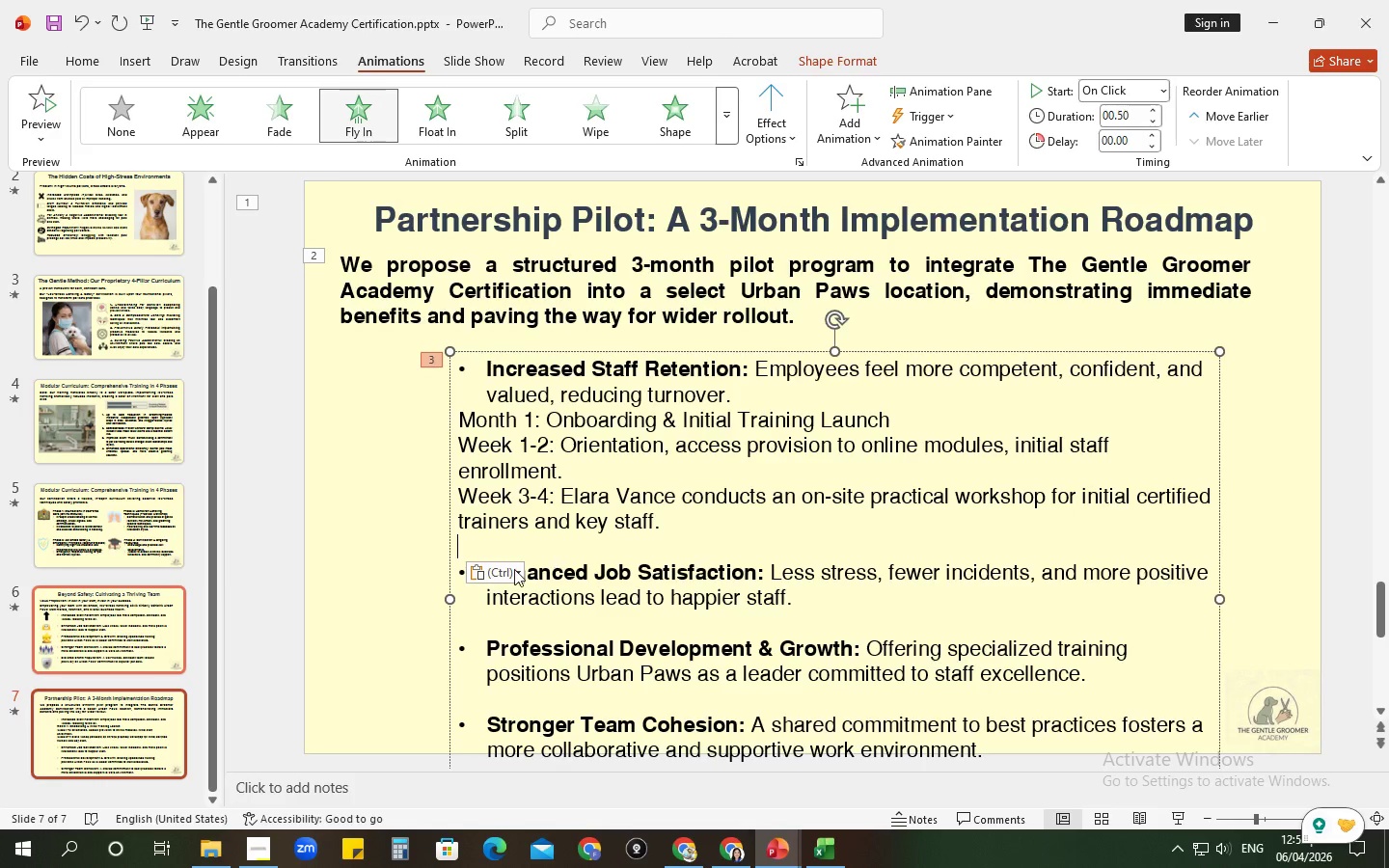 
left_click_drag(start_coordinate=[462, 545], to_coordinate=[1103, 742])
 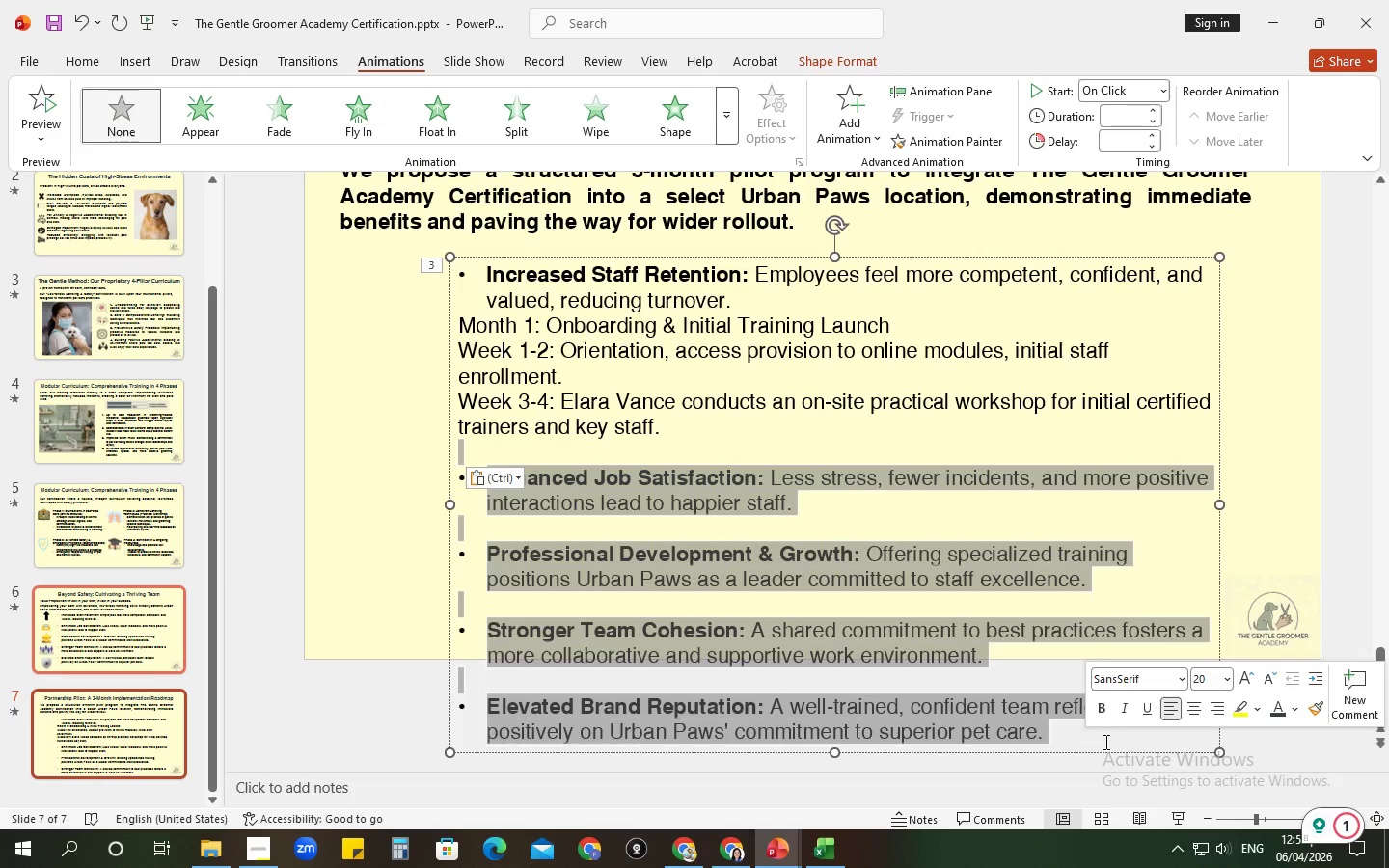 
key(Backspace)
 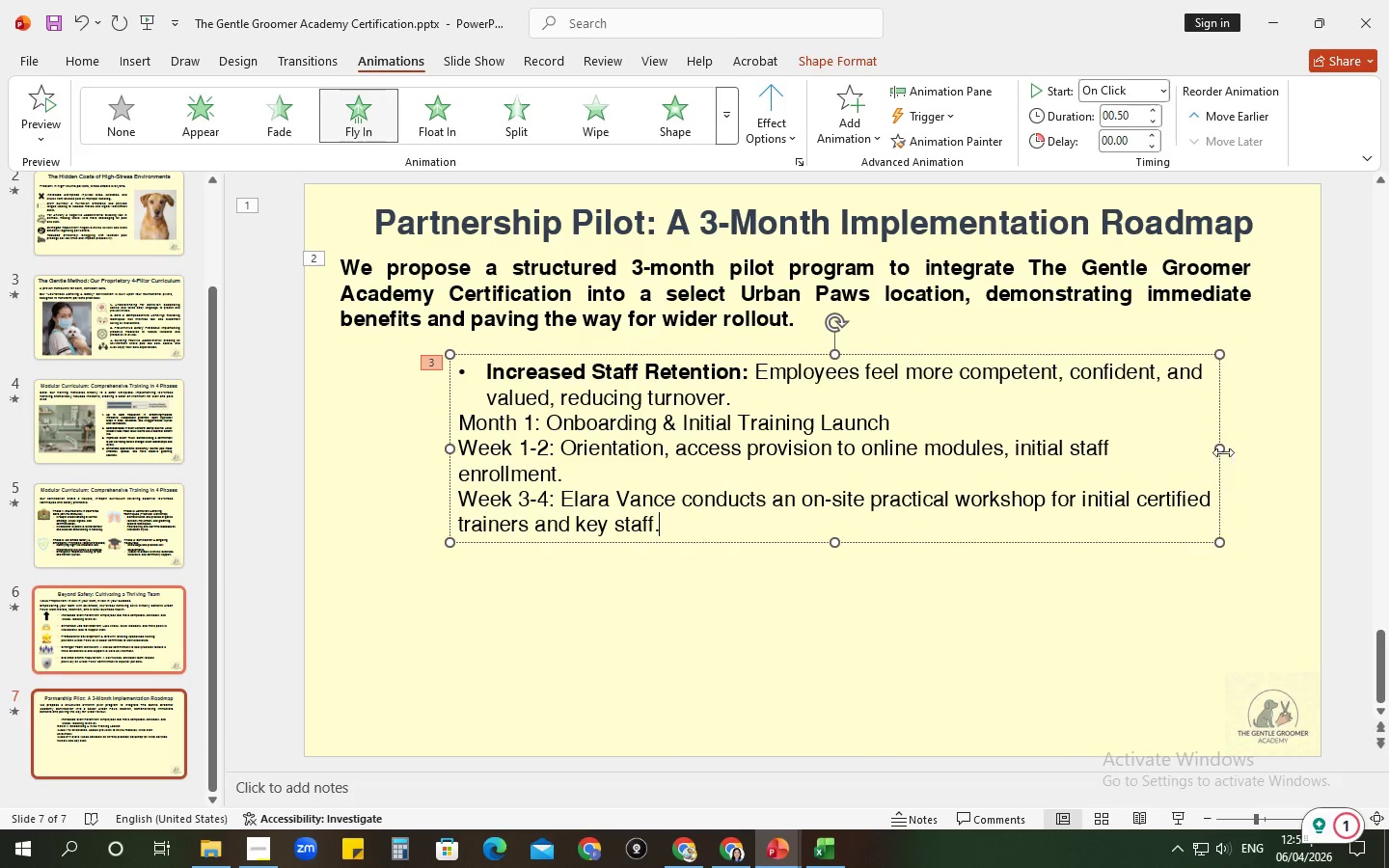 
left_click_drag(start_coordinate=[1216, 452], to_coordinate=[693, 486])
 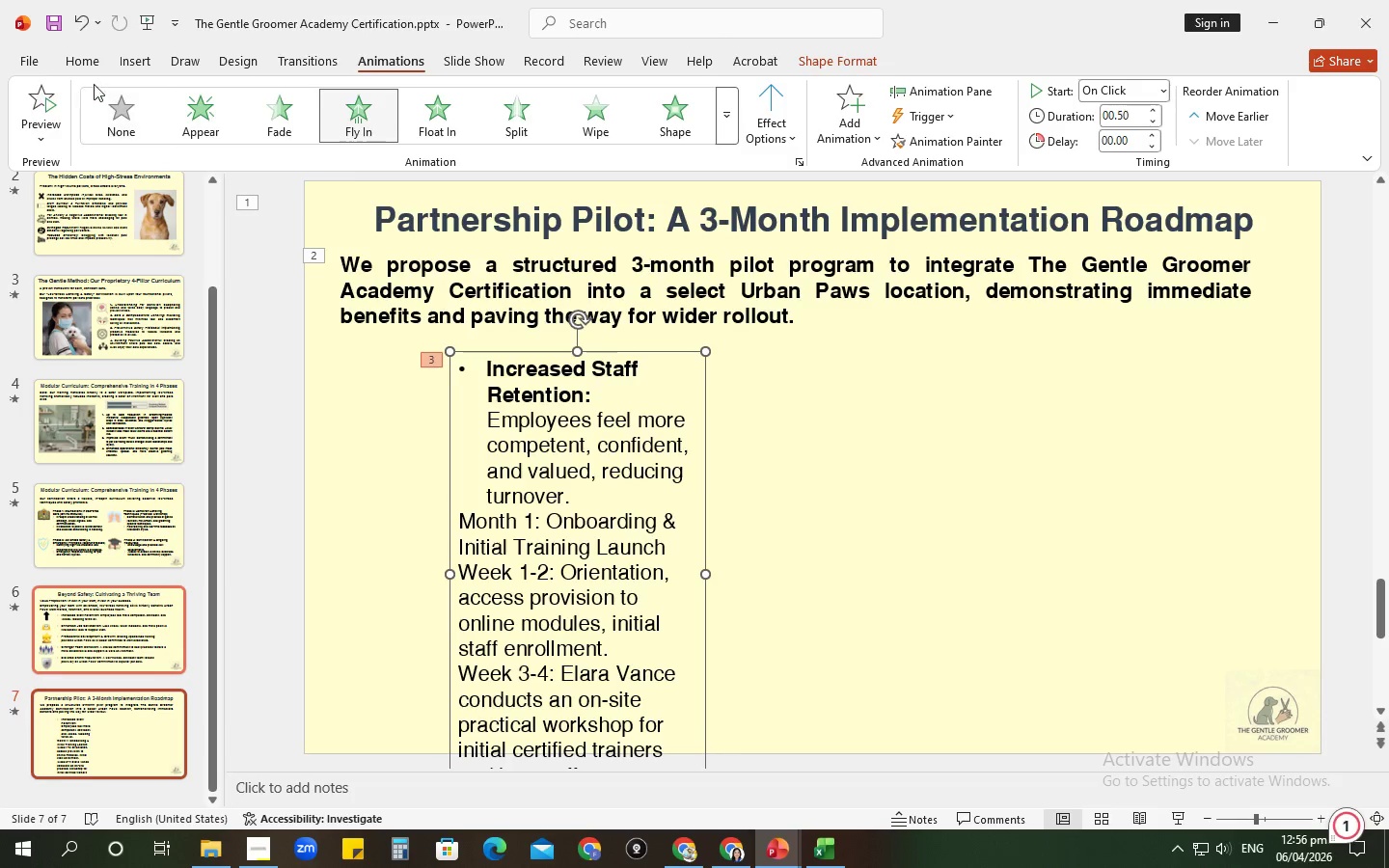 
left_click([95, 63])
 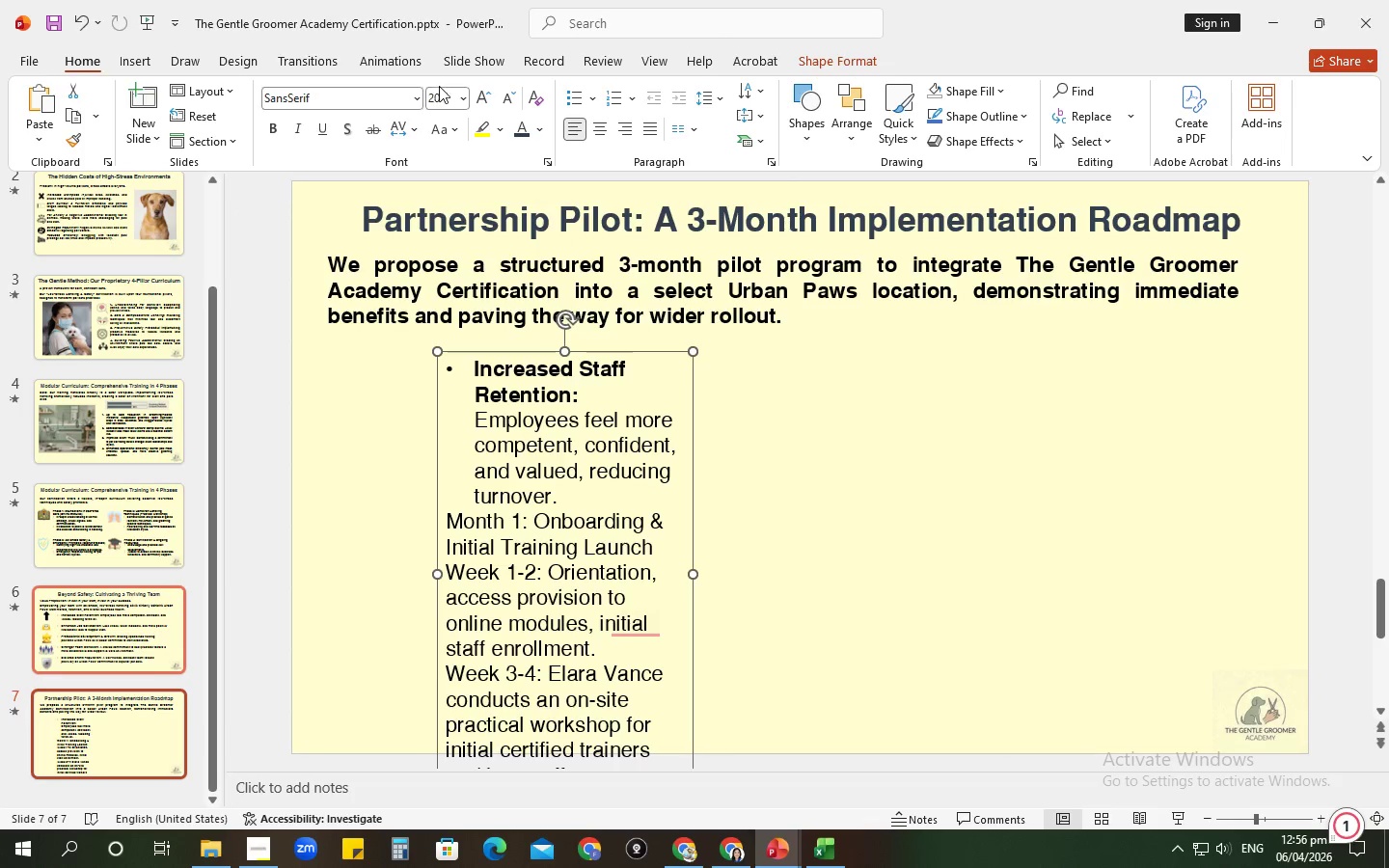 
left_click([448, 104])
 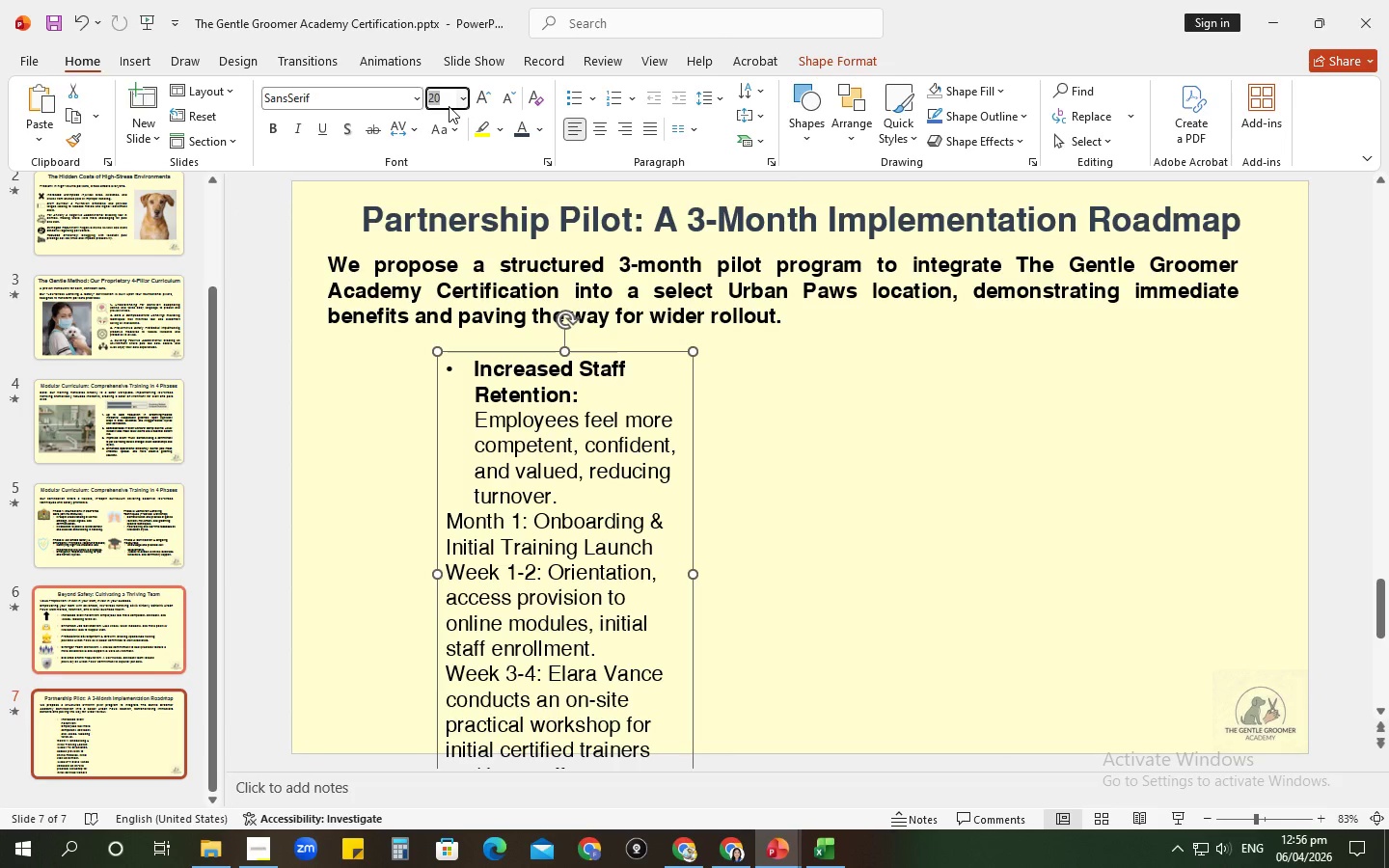 
key(Numpad1)
 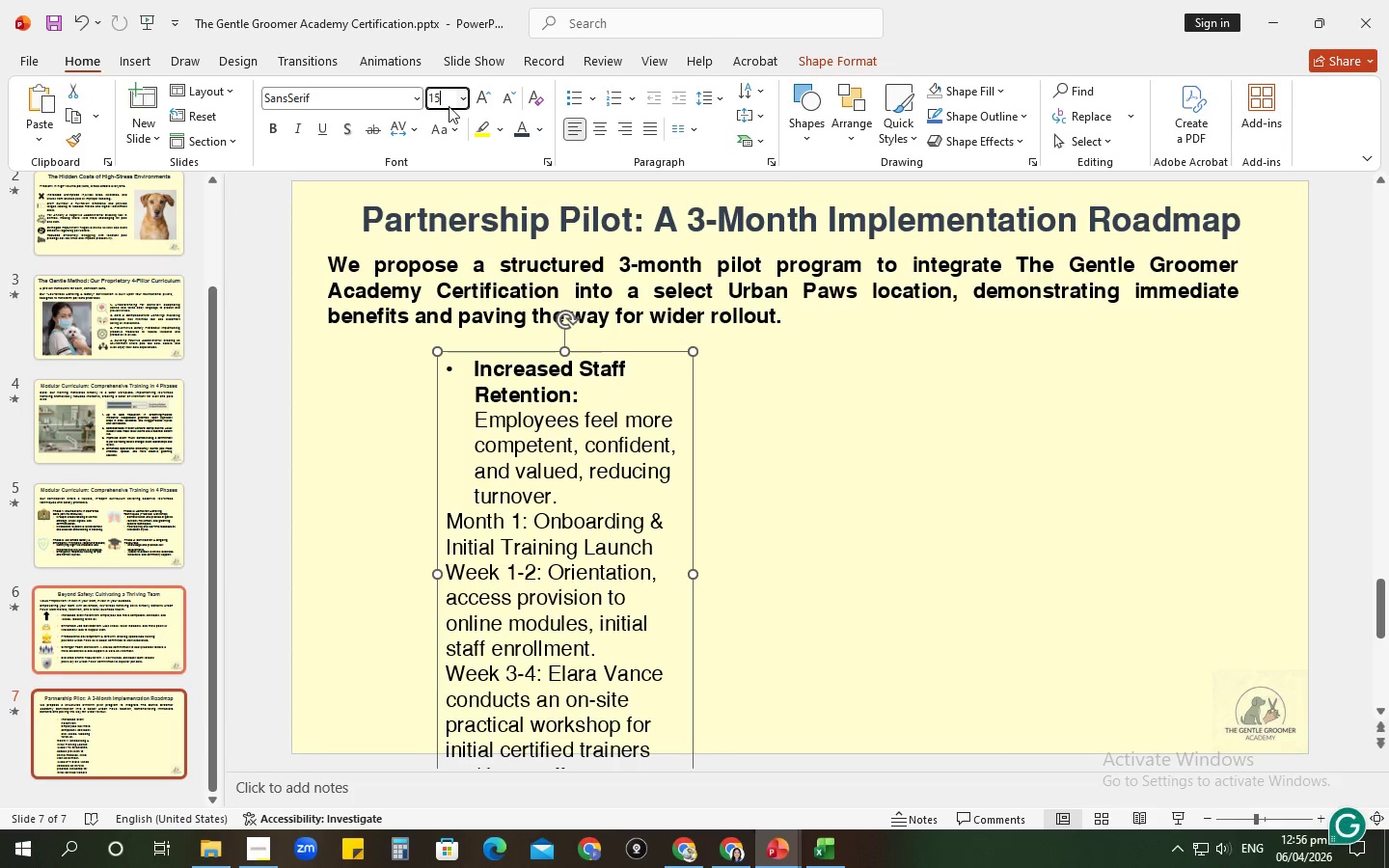 
key(Numpad5)
 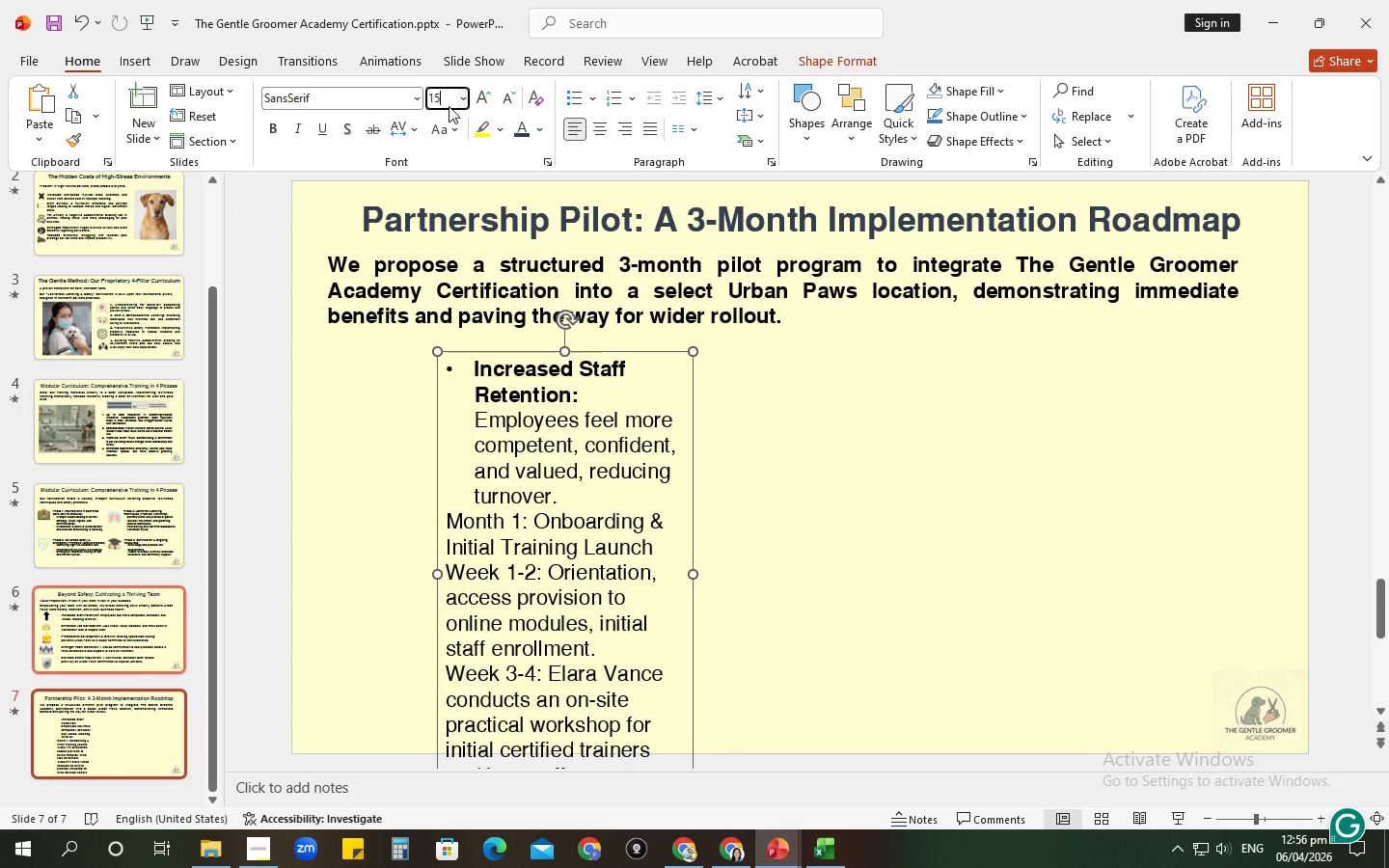 
key(Enter)
 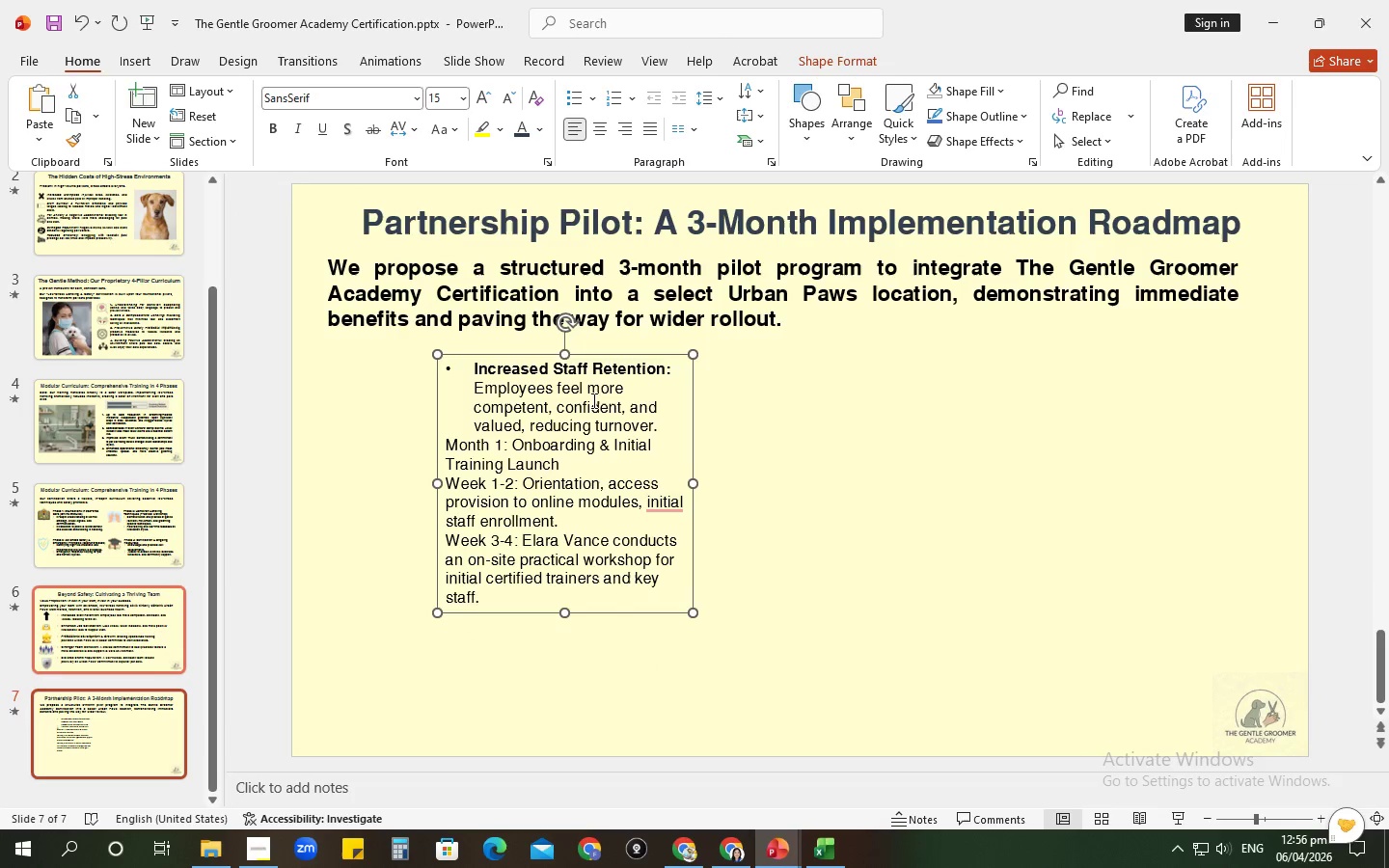 
left_click_drag(start_coordinate=[549, 352], to_coordinate=[452, 386])
 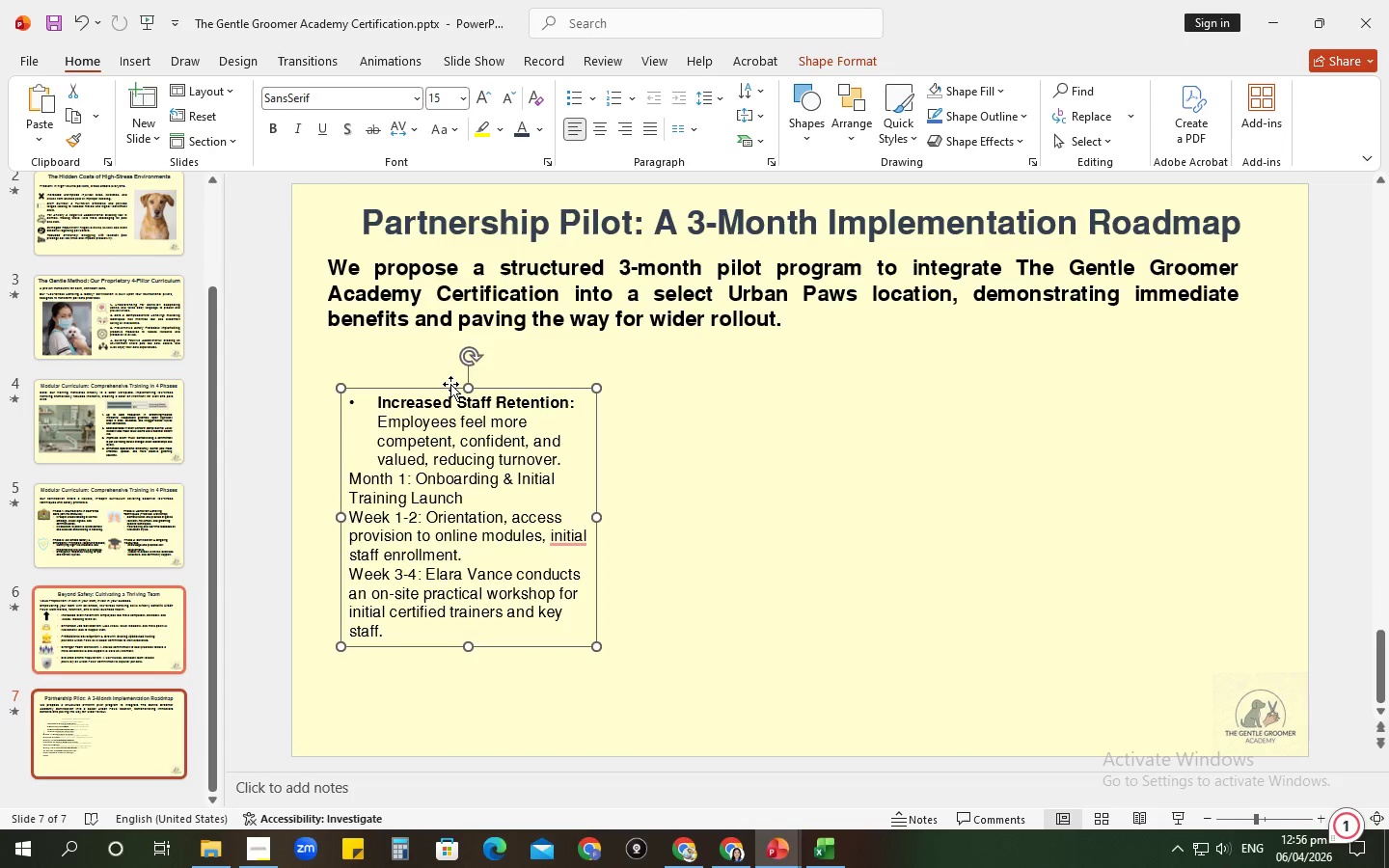 
key(Alt+AltLeft)
 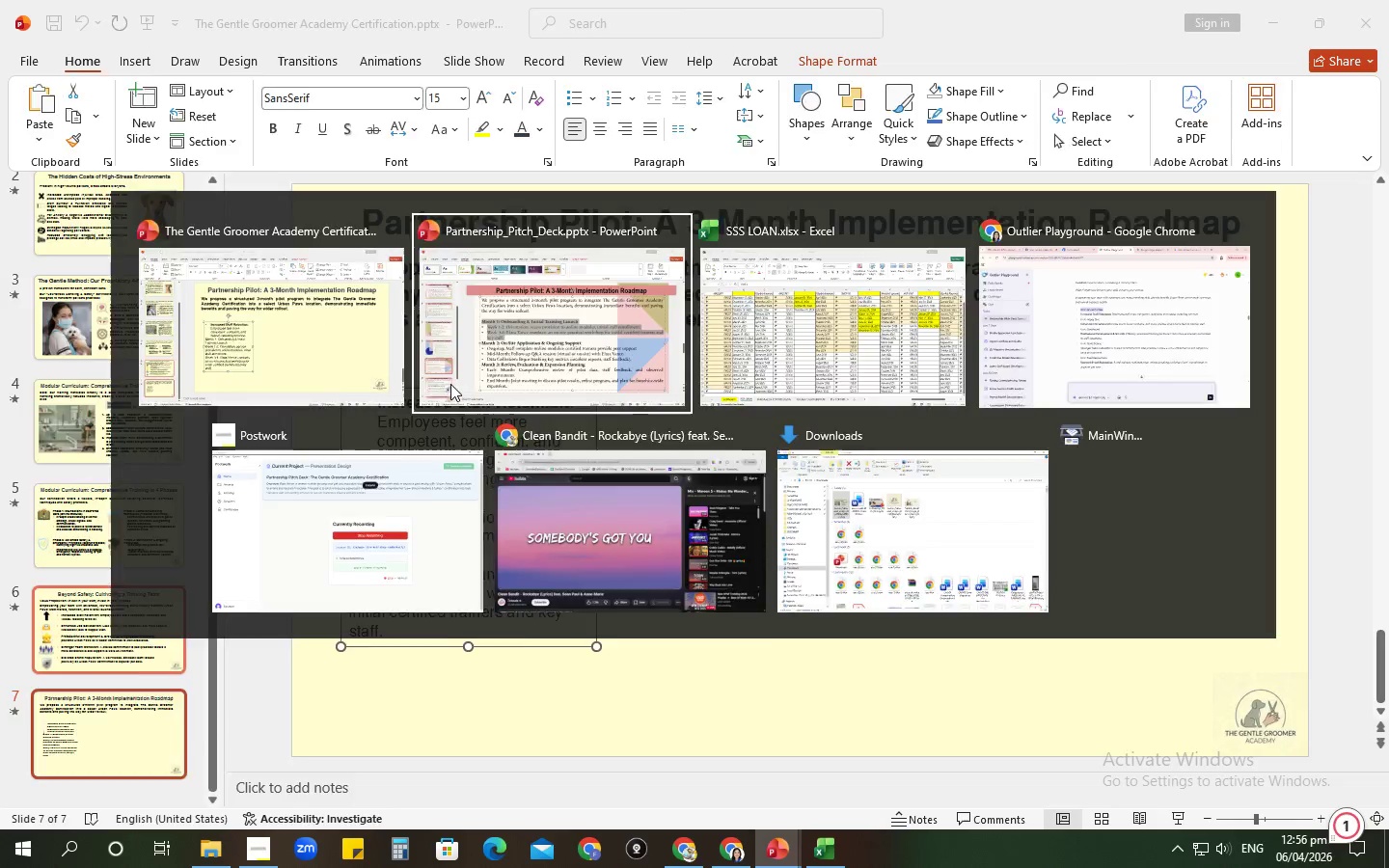 
key(Alt+Tab)
 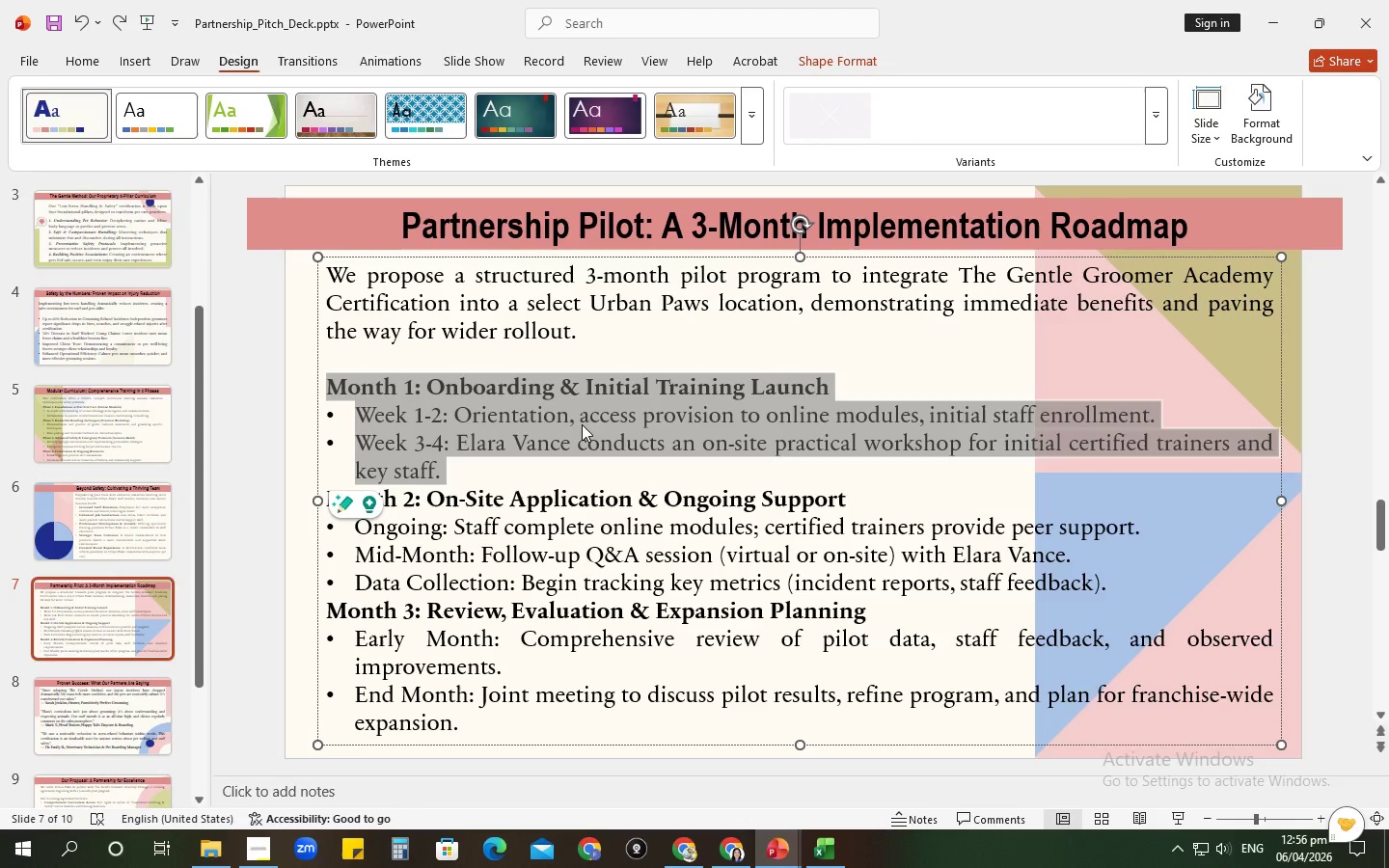 
key(Alt+AltLeft)
 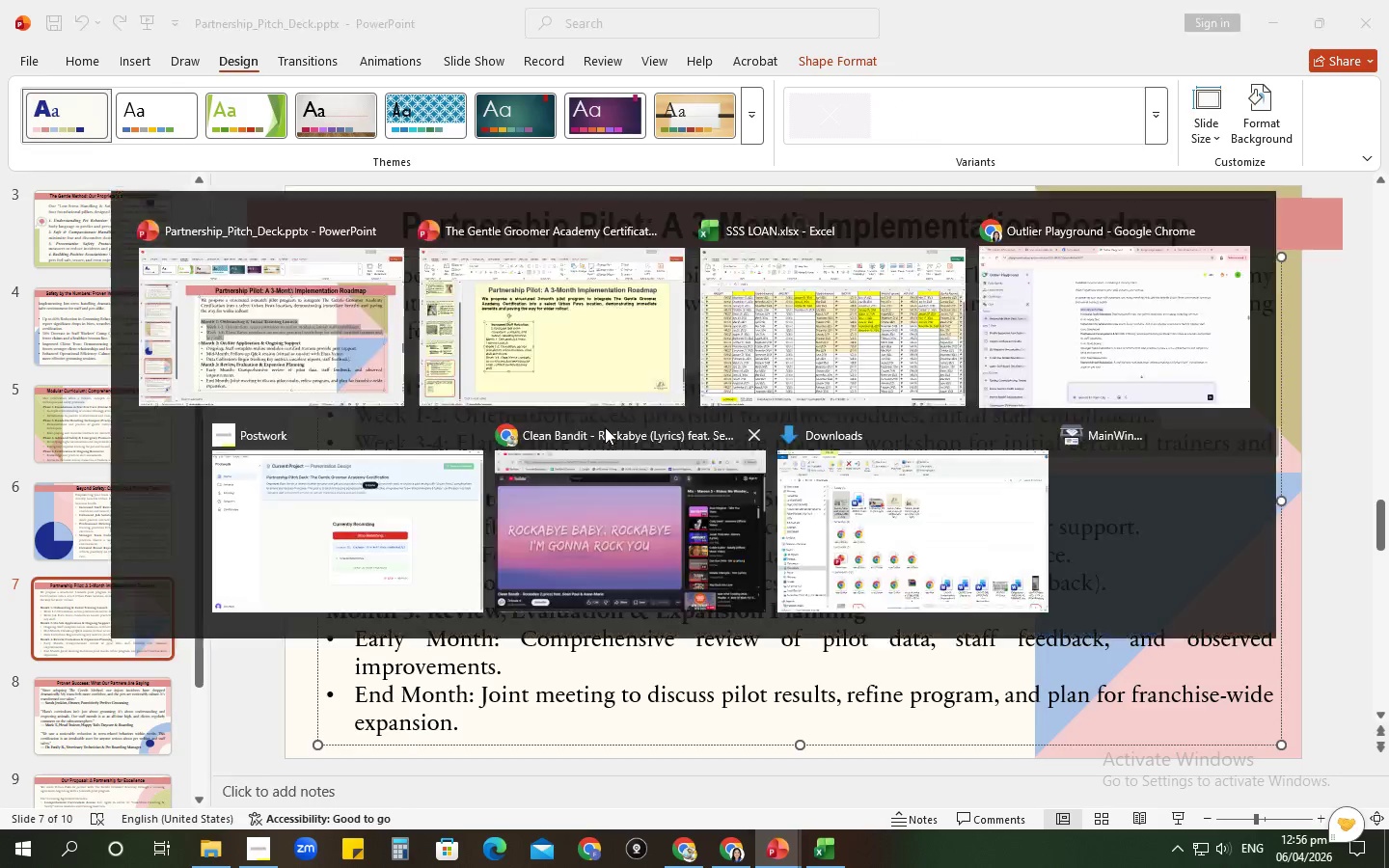 
key(Alt+Tab)
 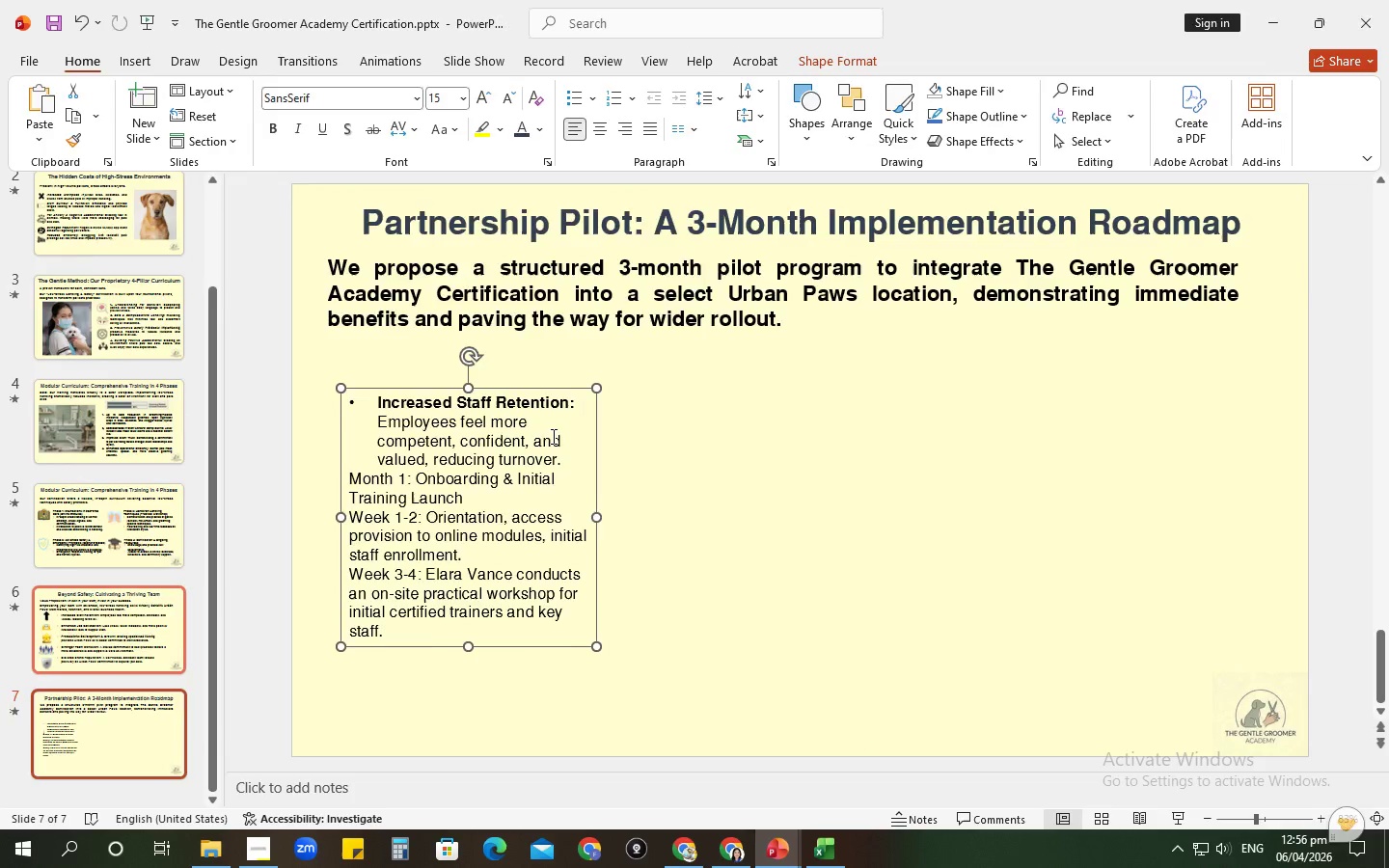 
key(Alt+AltLeft)
 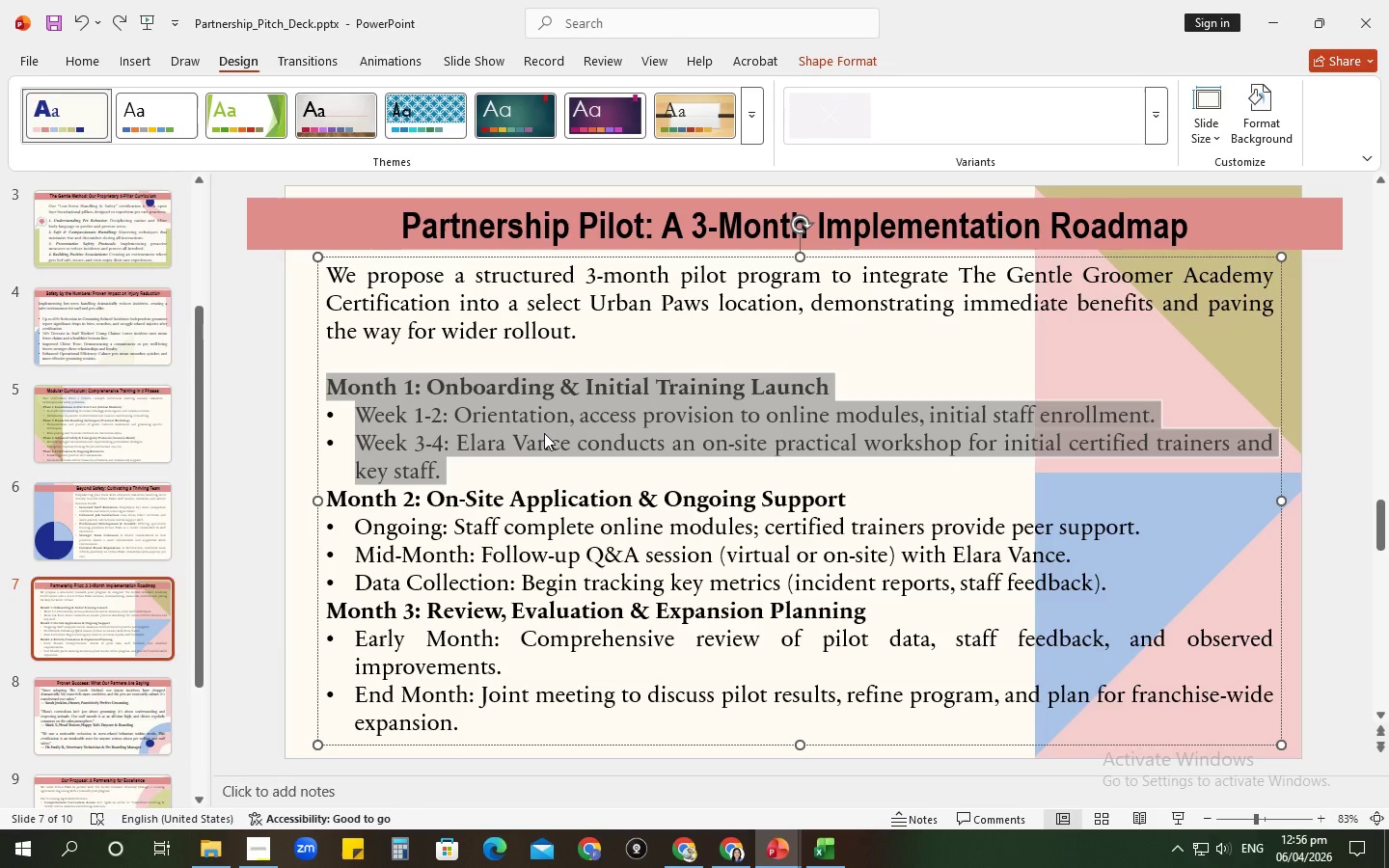 
key(Alt+Tab)
 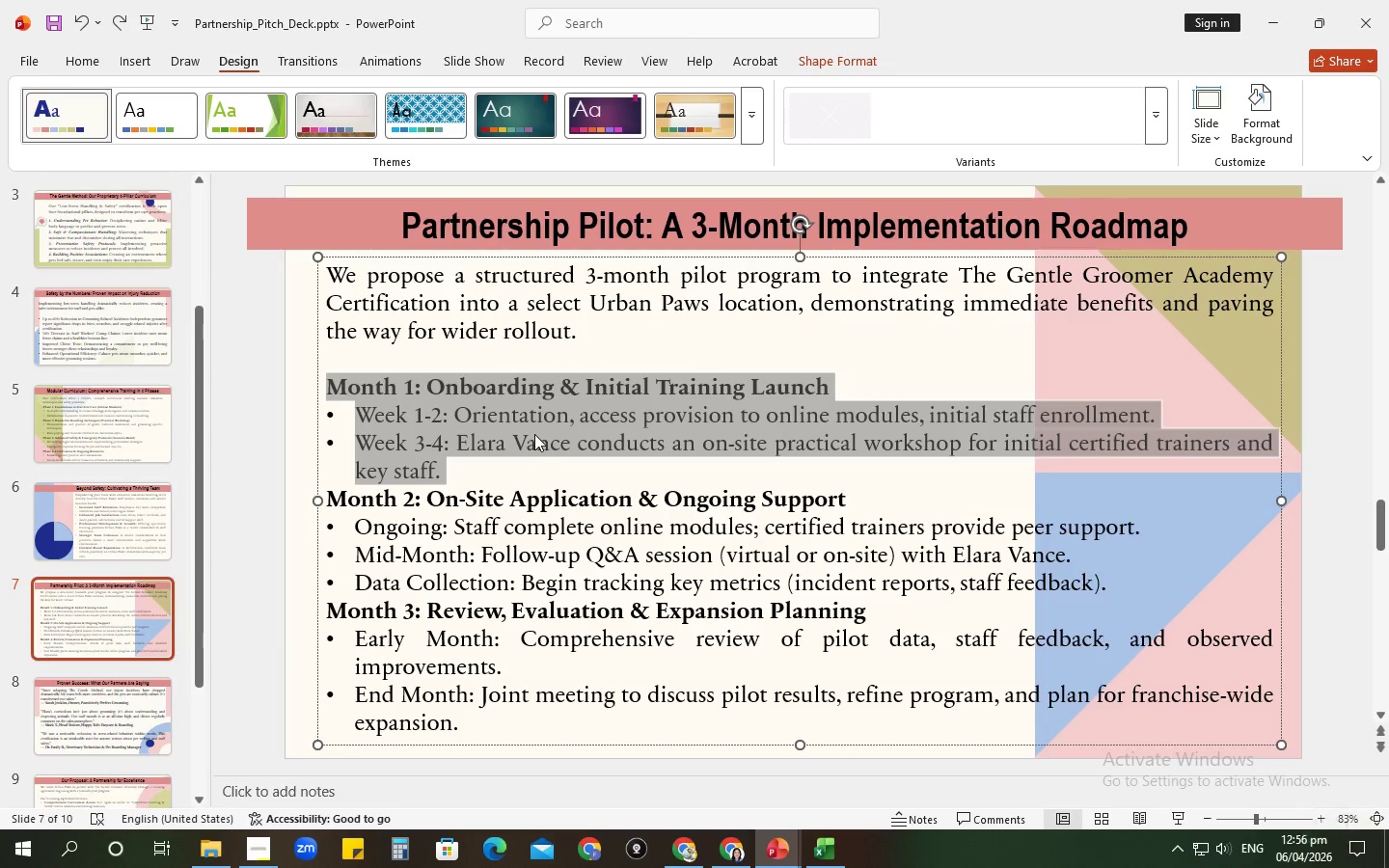 
key(Alt+AltLeft)
 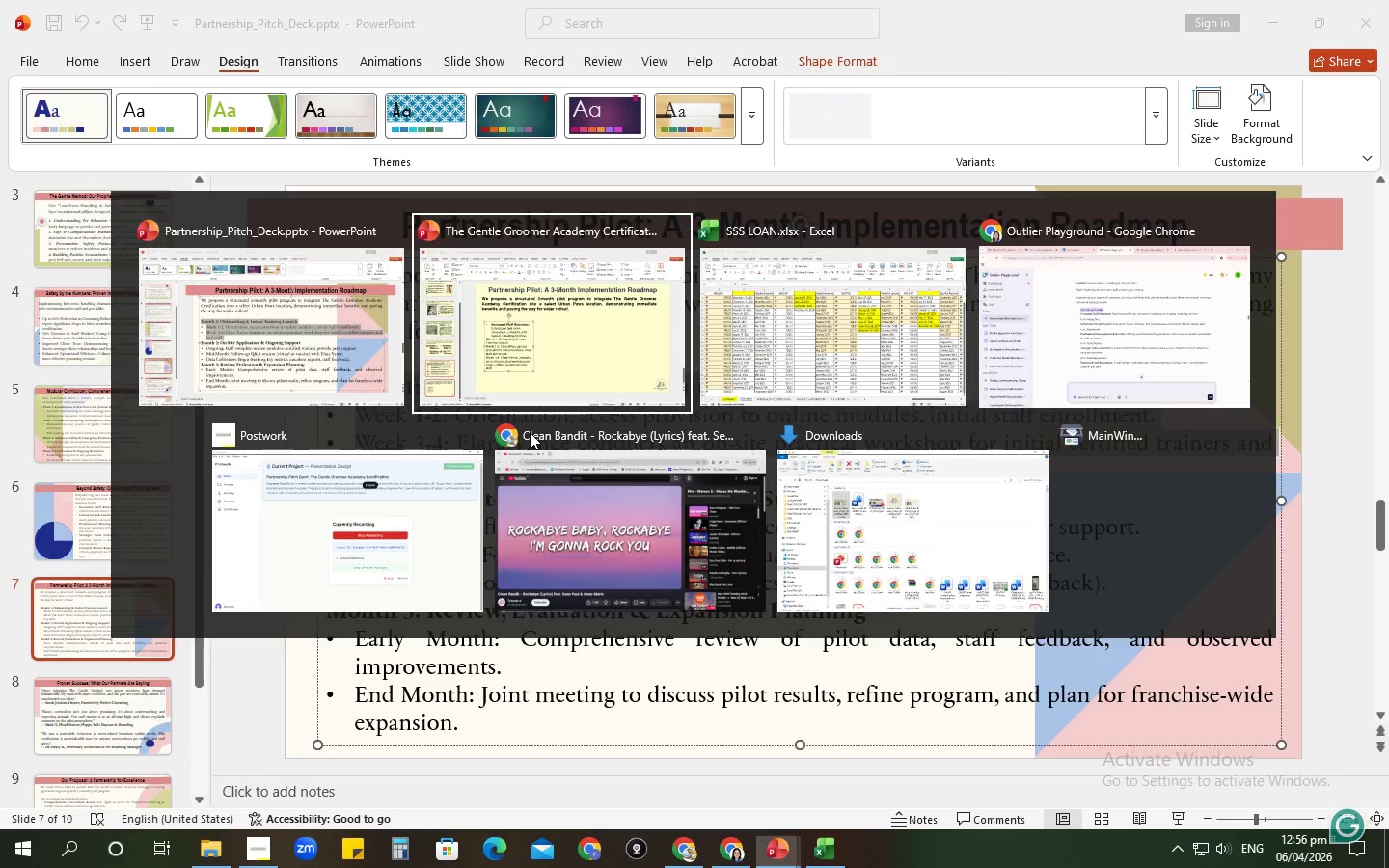 
key(Alt+Tab)
 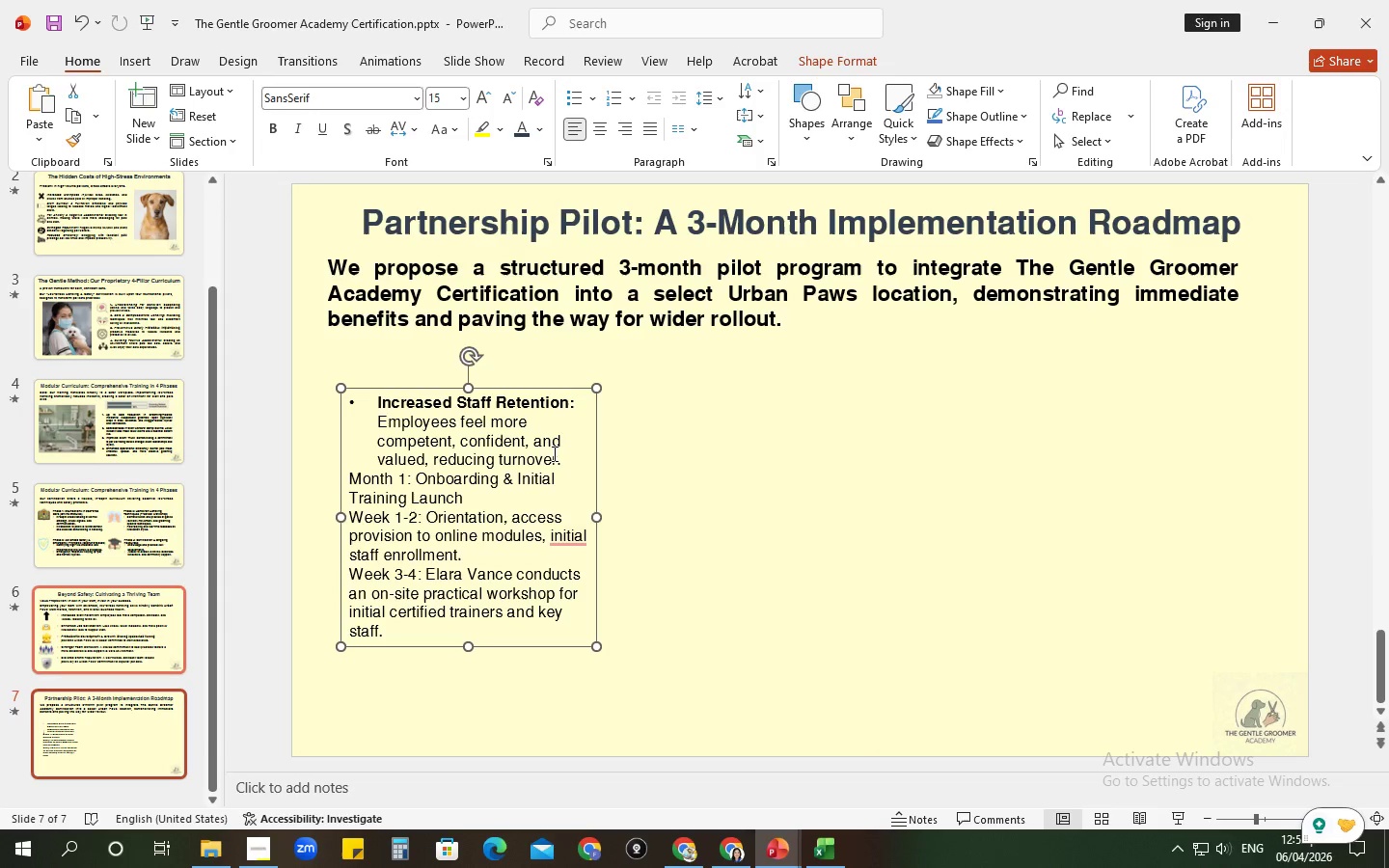 
left_click_drag(start_coordinate=[565, 457], to_coordinate=[340, 390])
 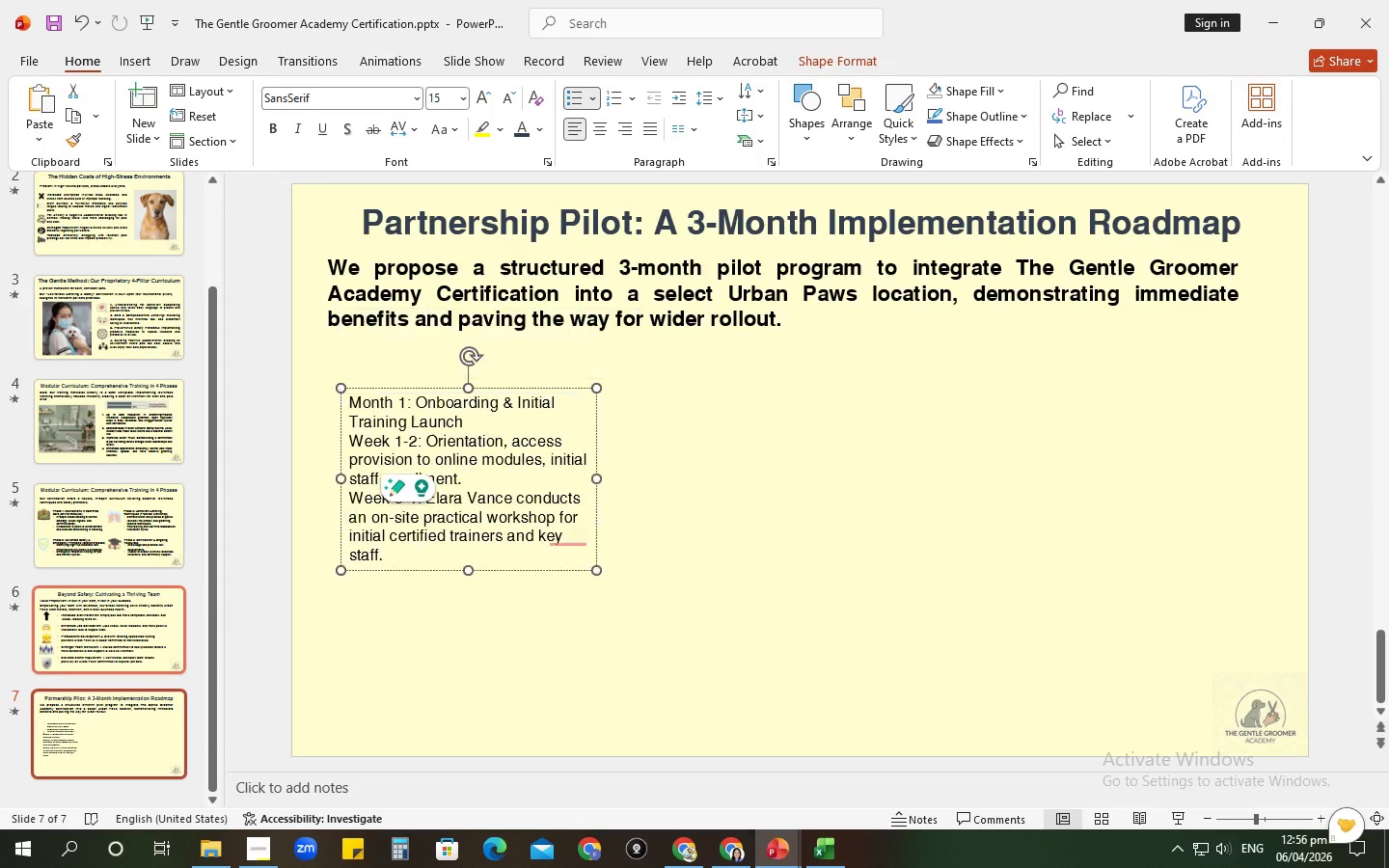 
key(Backspace)
 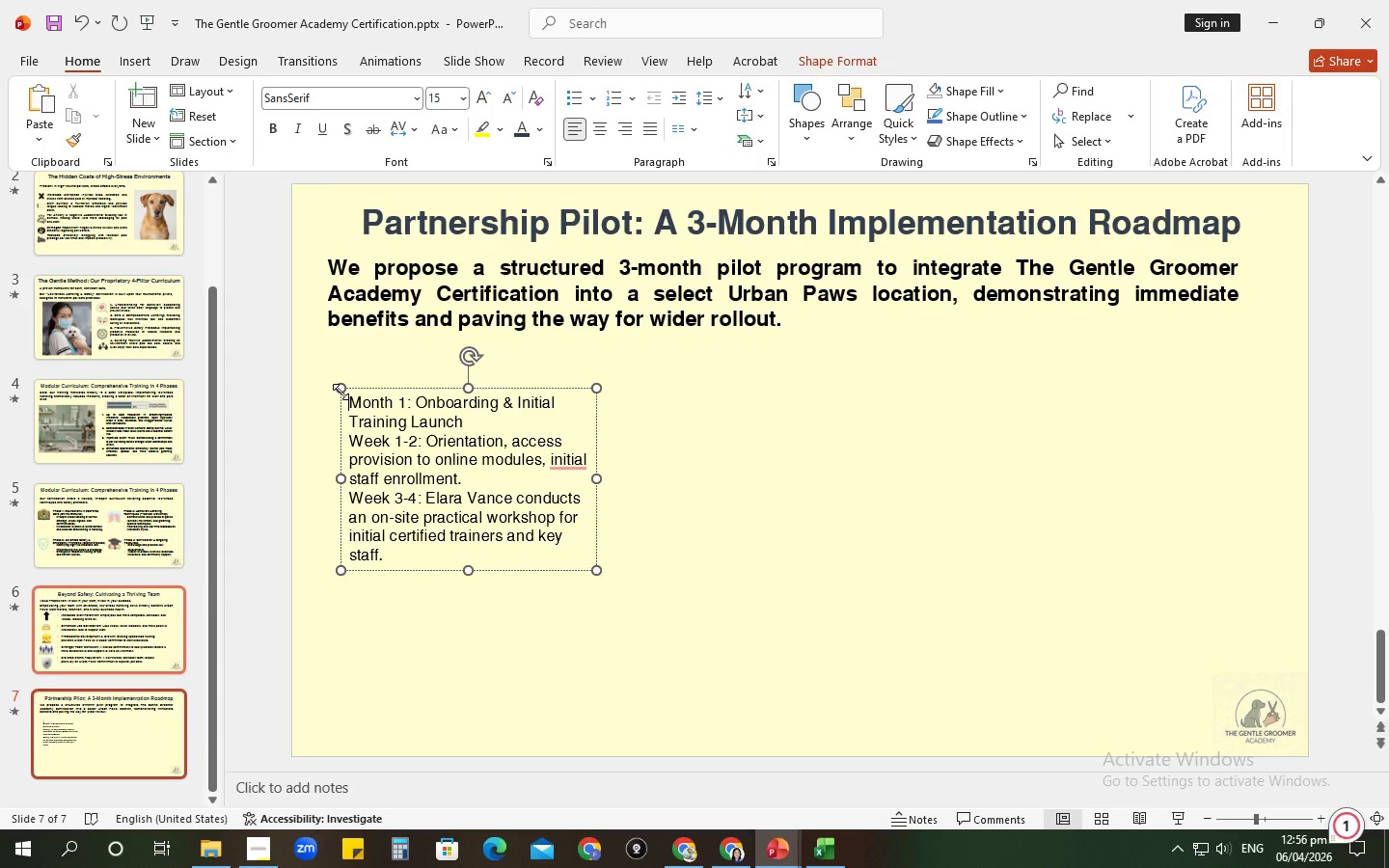 
key(Alt+AltLeft)
 